 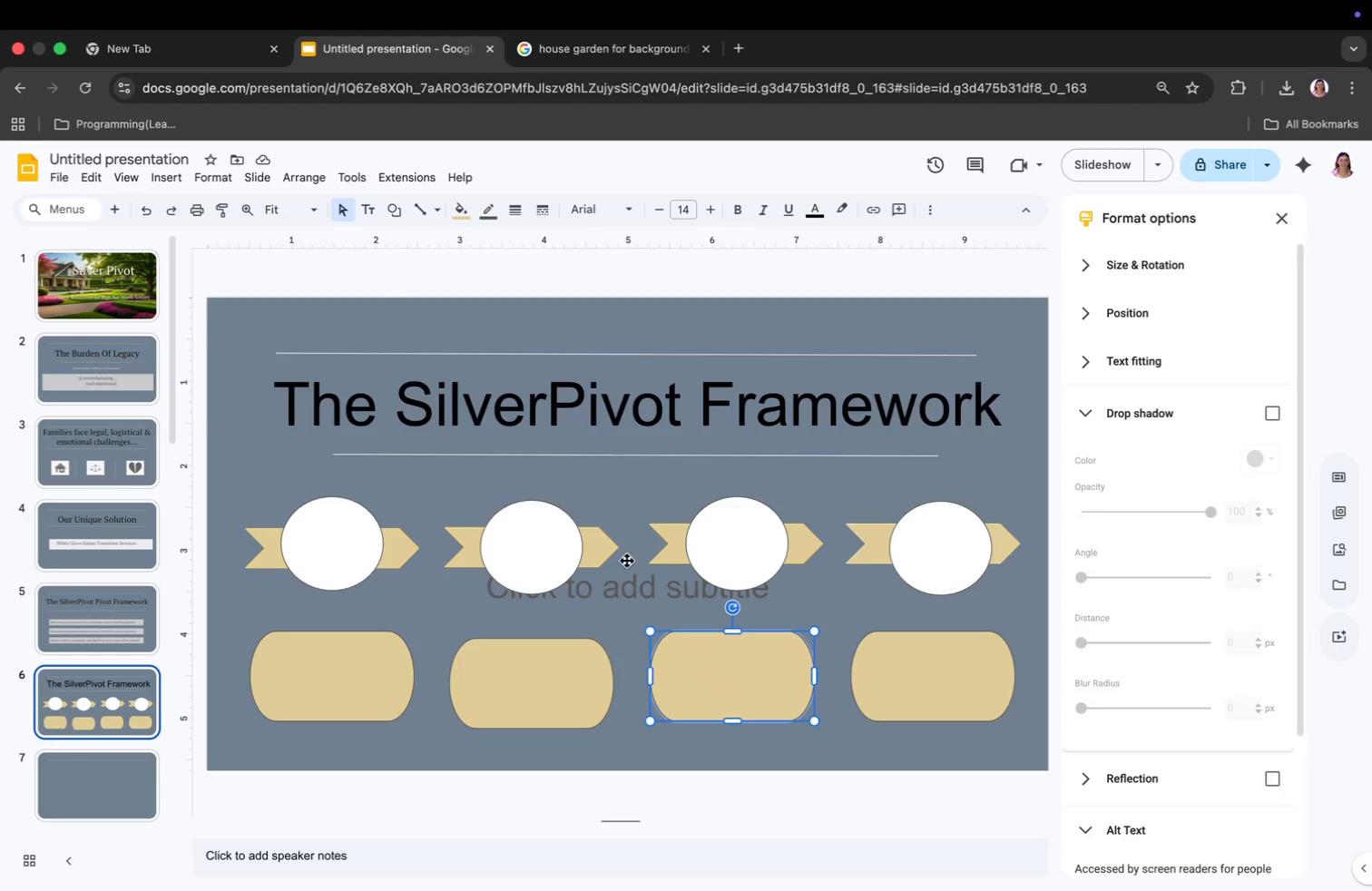 
left_click([461, 211])
 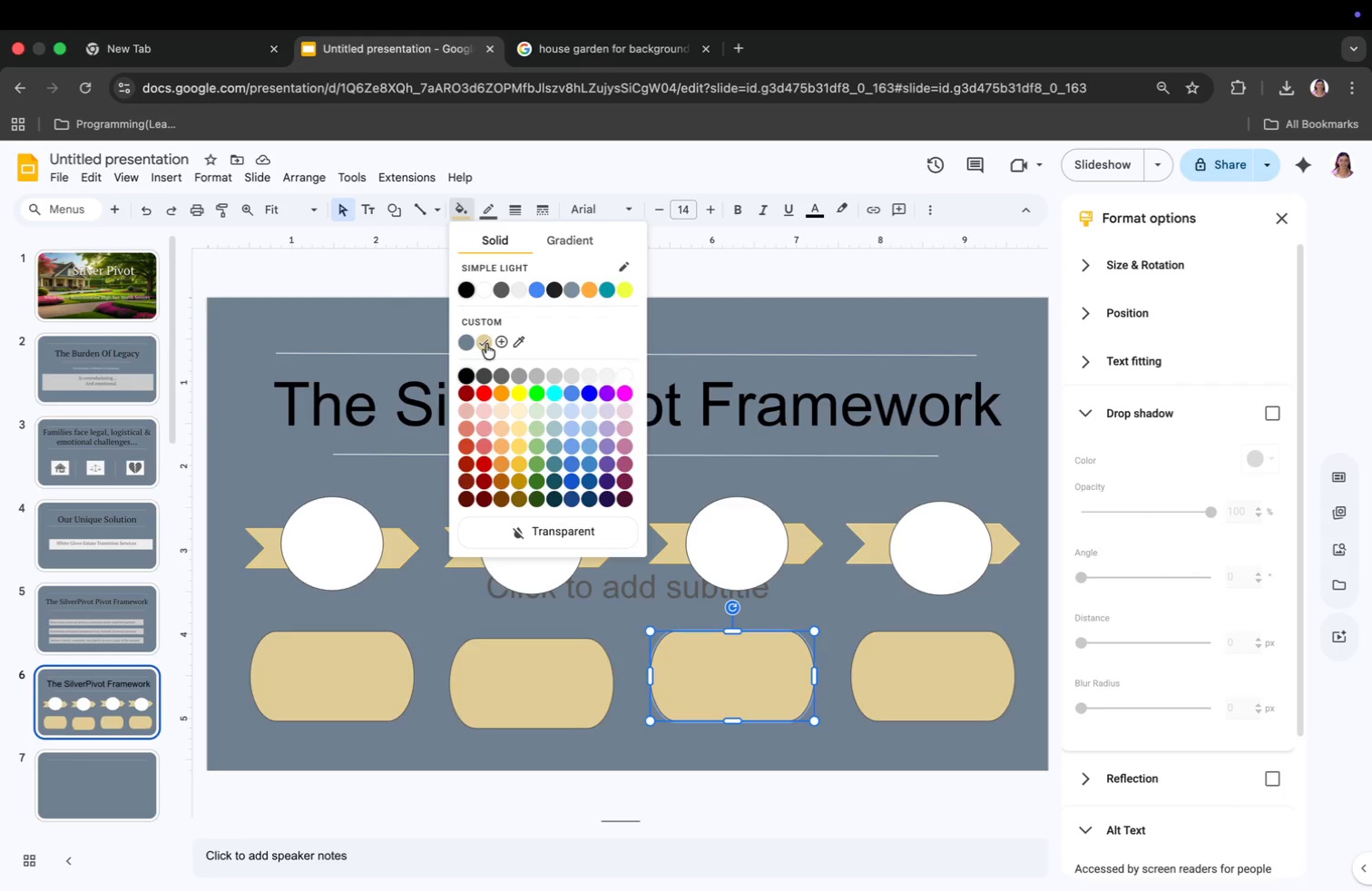 
left_click([500, 344])
 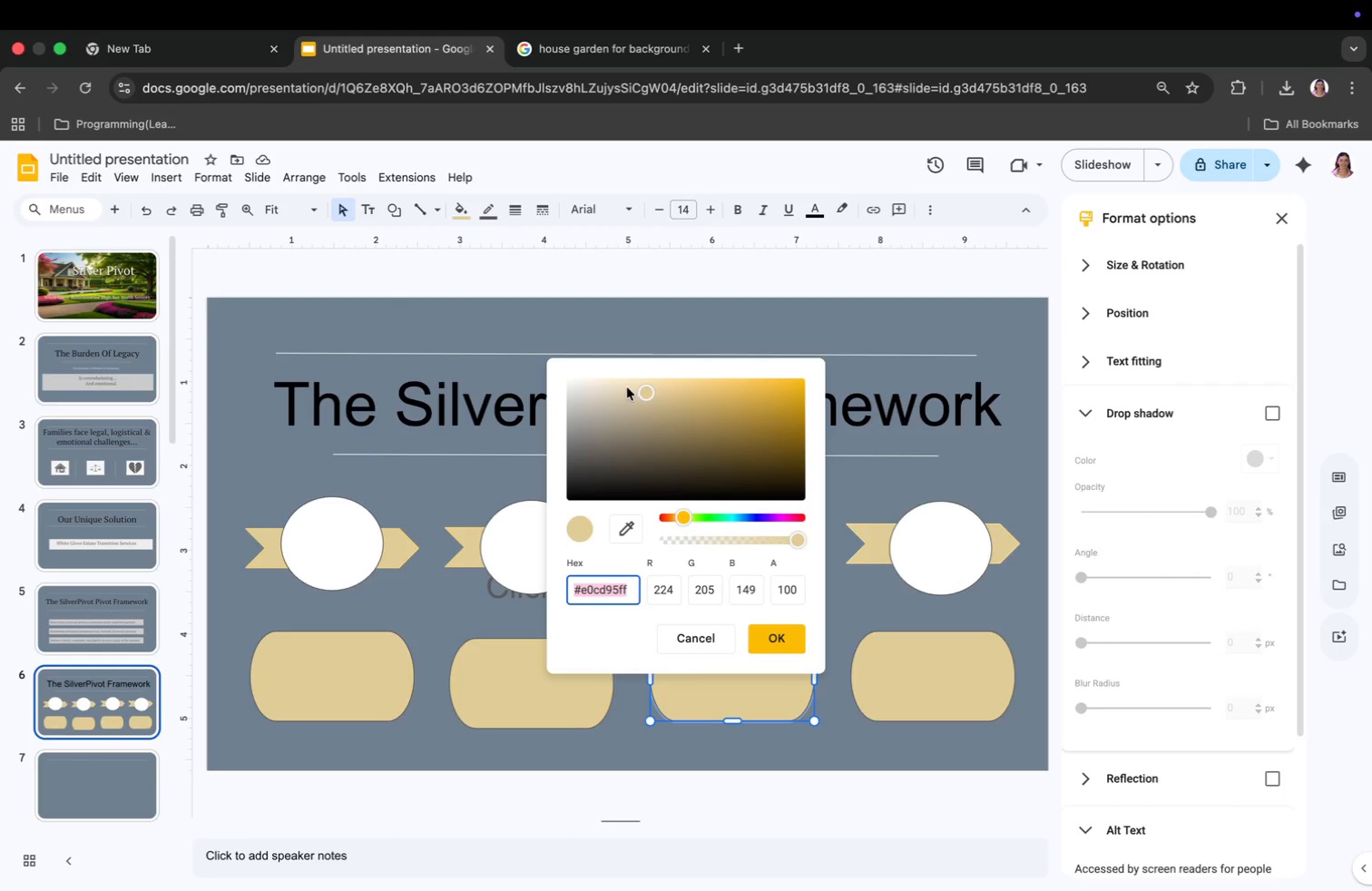 
left_click([623, 385])
 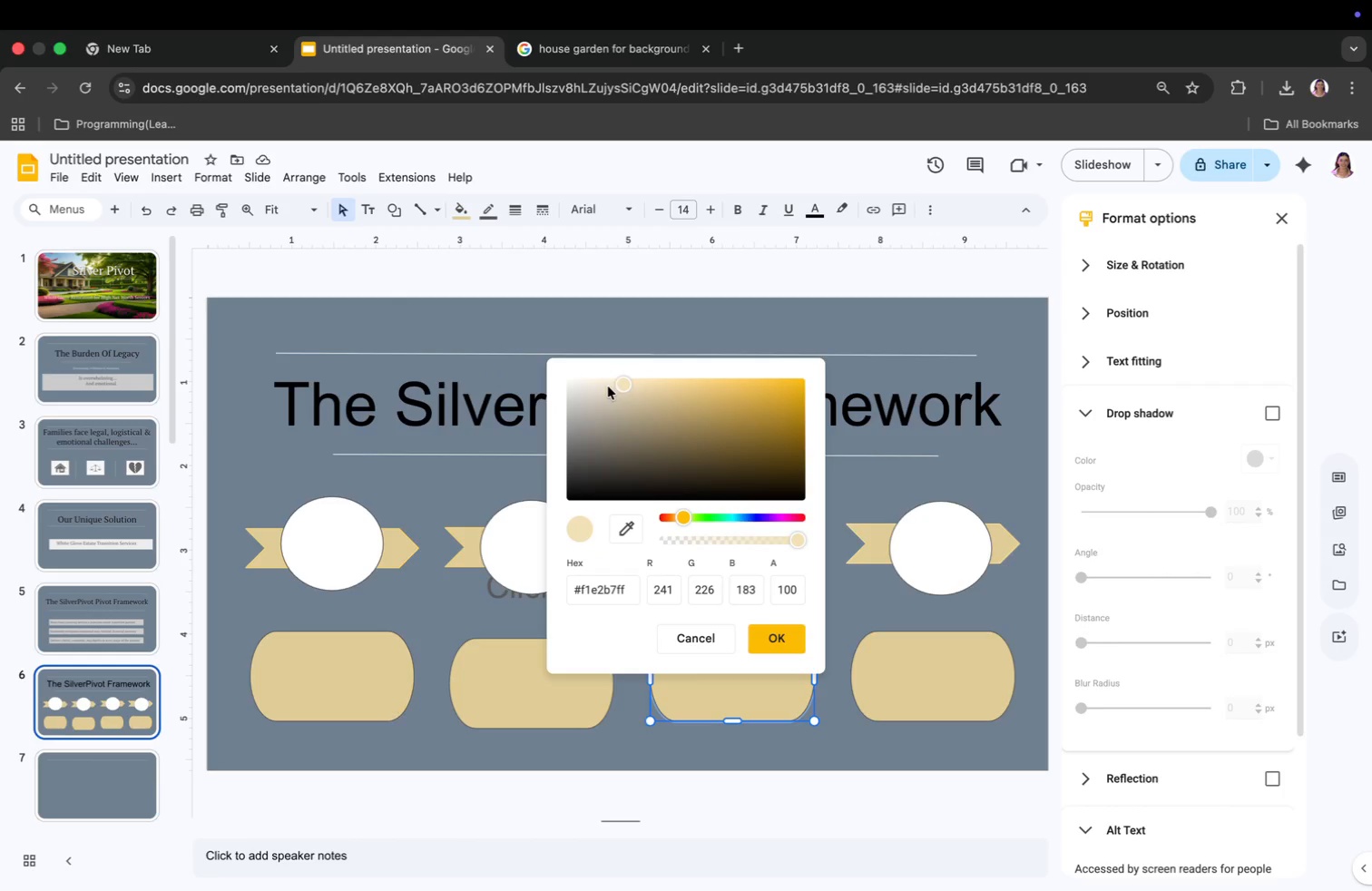 
left_click([608, 386])
 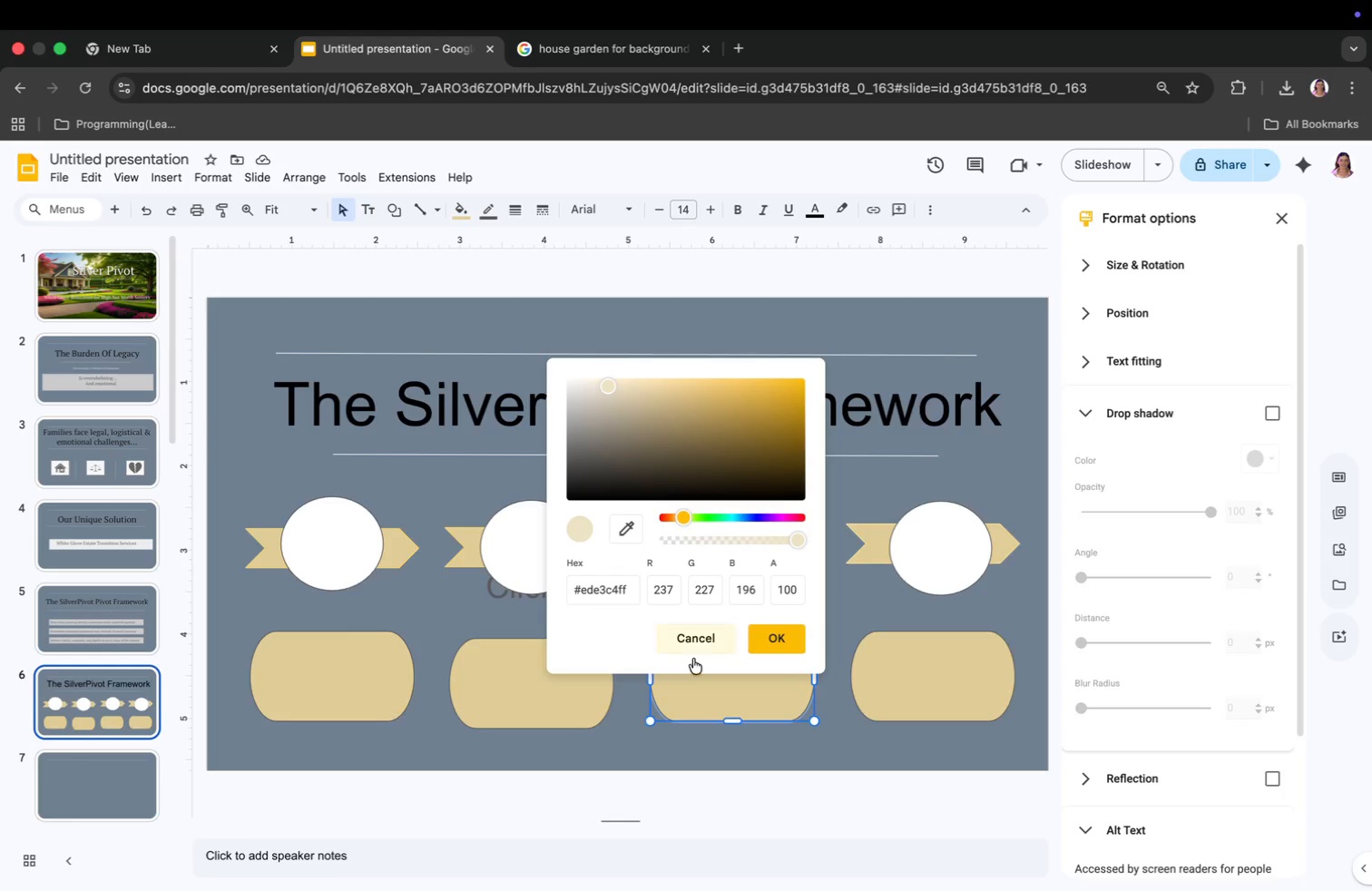 
left_click([773, 646])
 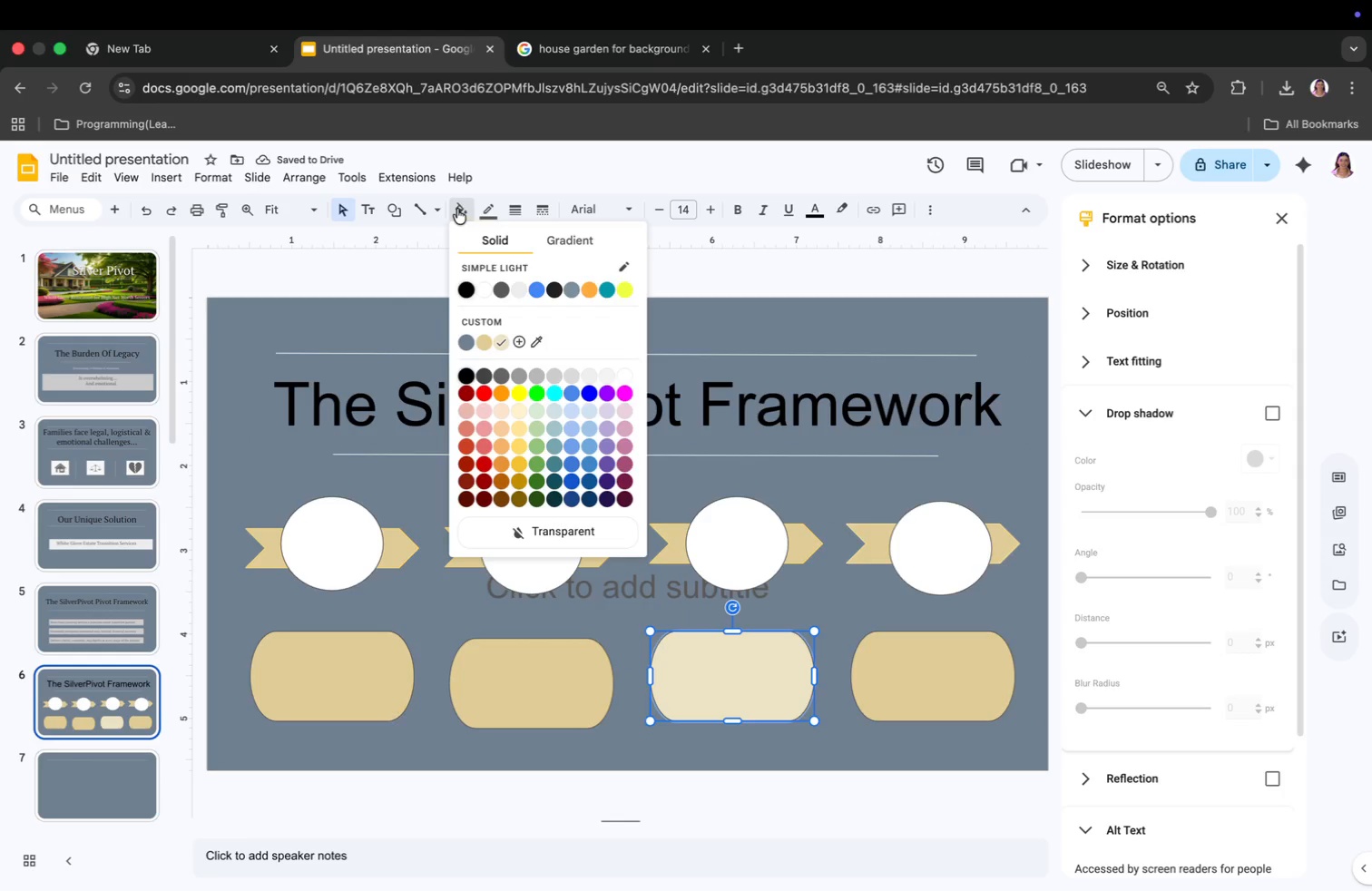 
wait(6.17)
 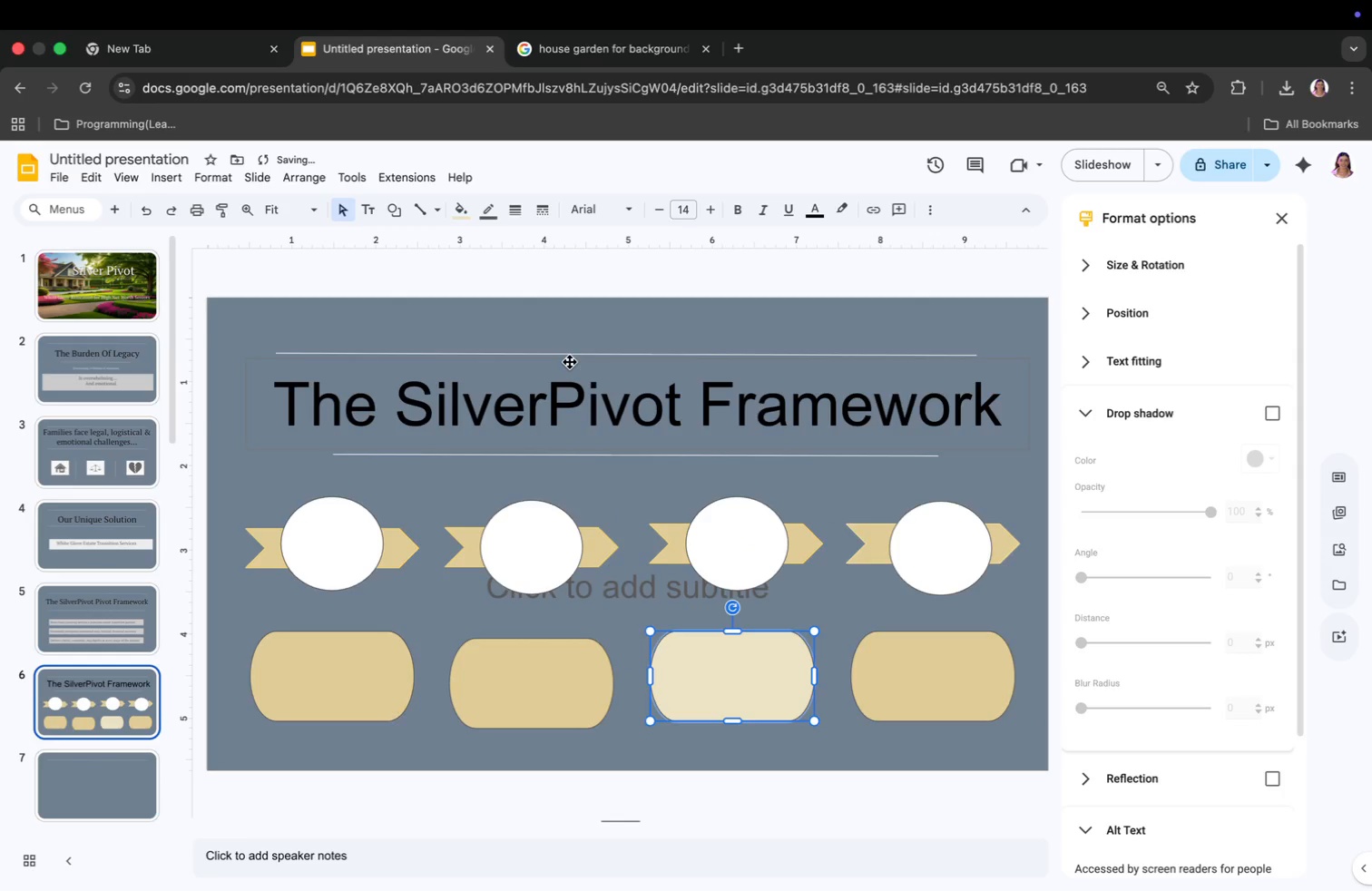 
left_click([512, 669])
 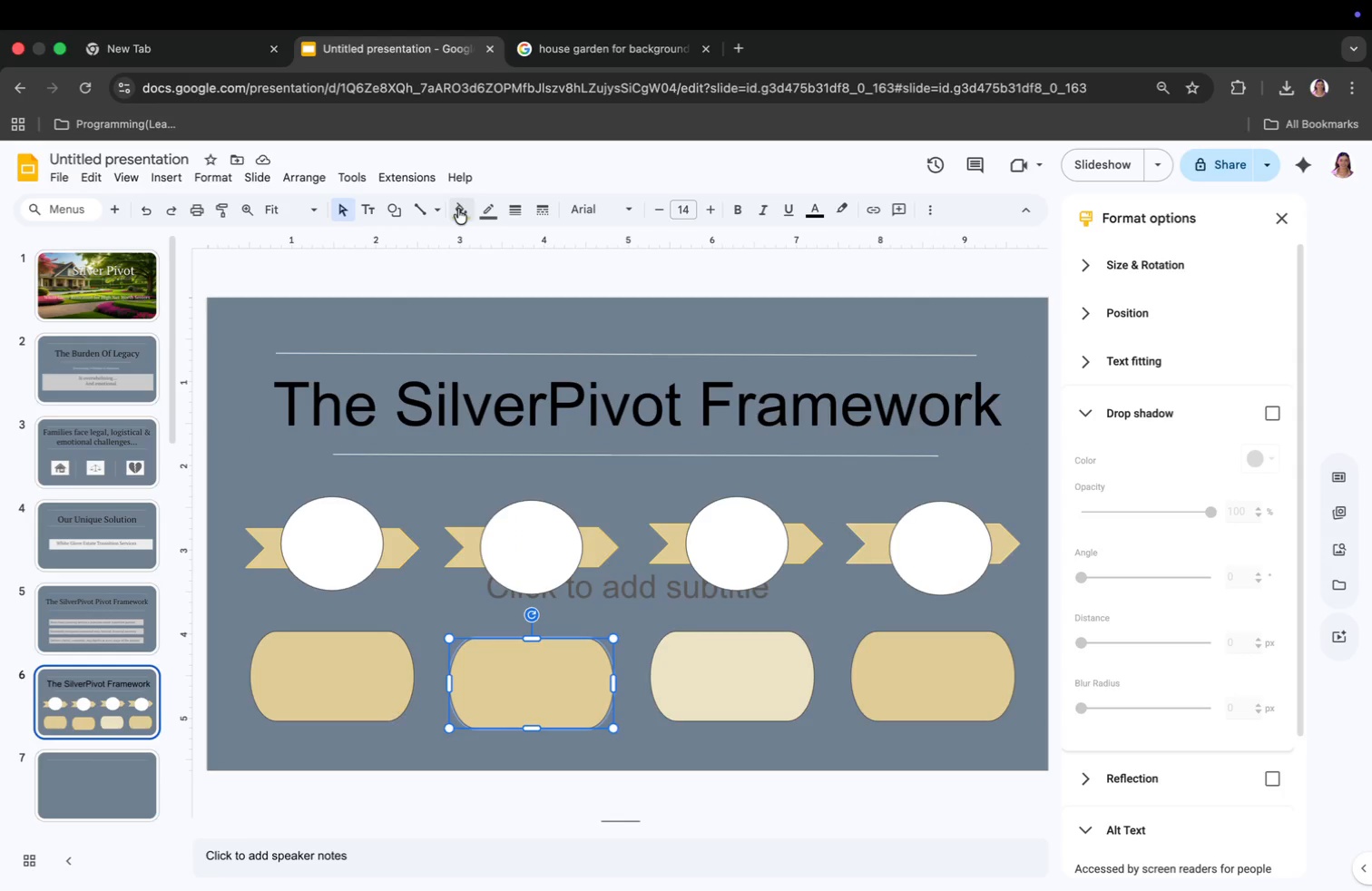 
left_click([459, 206])
 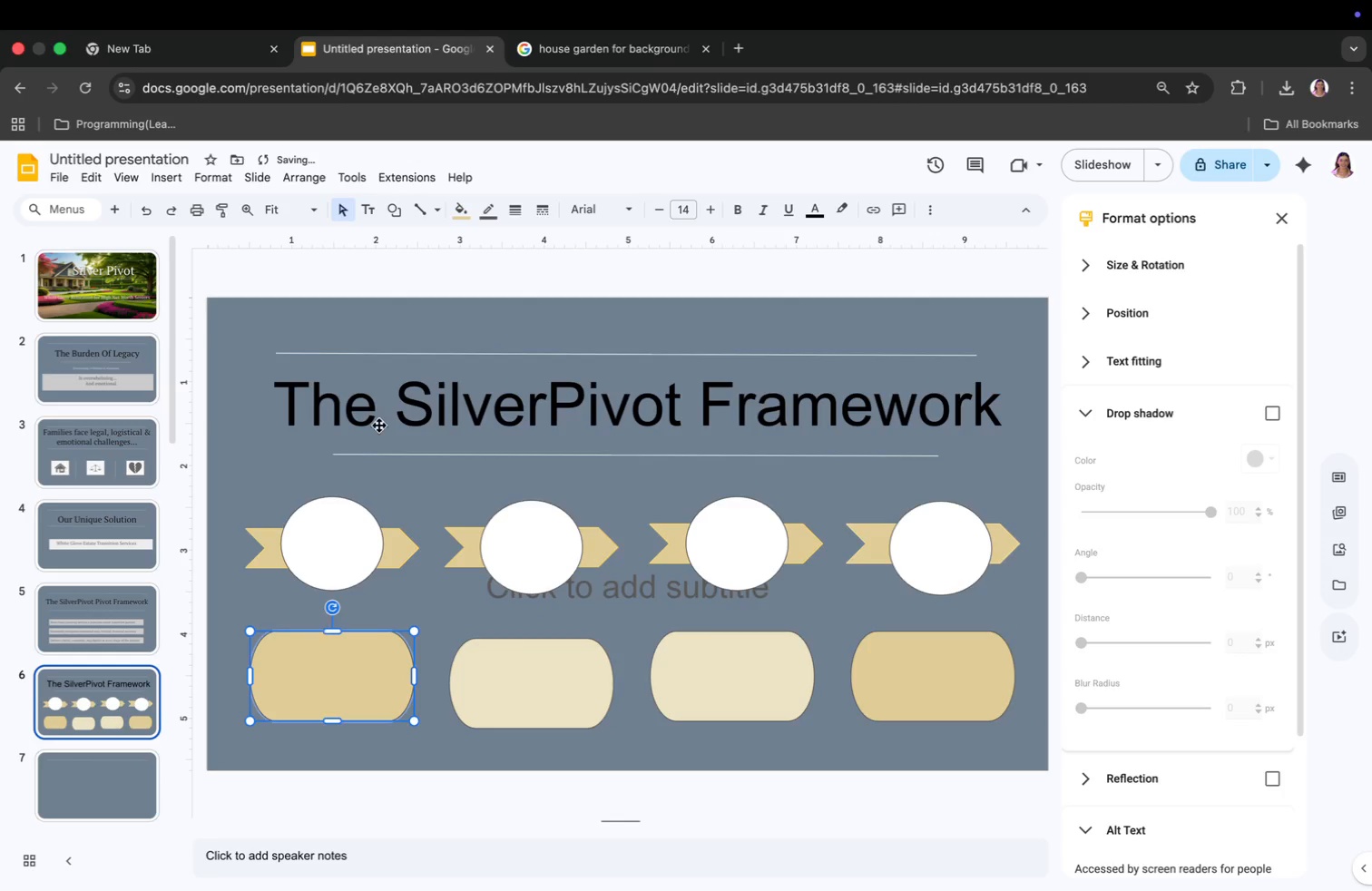 
left_click([461, 203])
 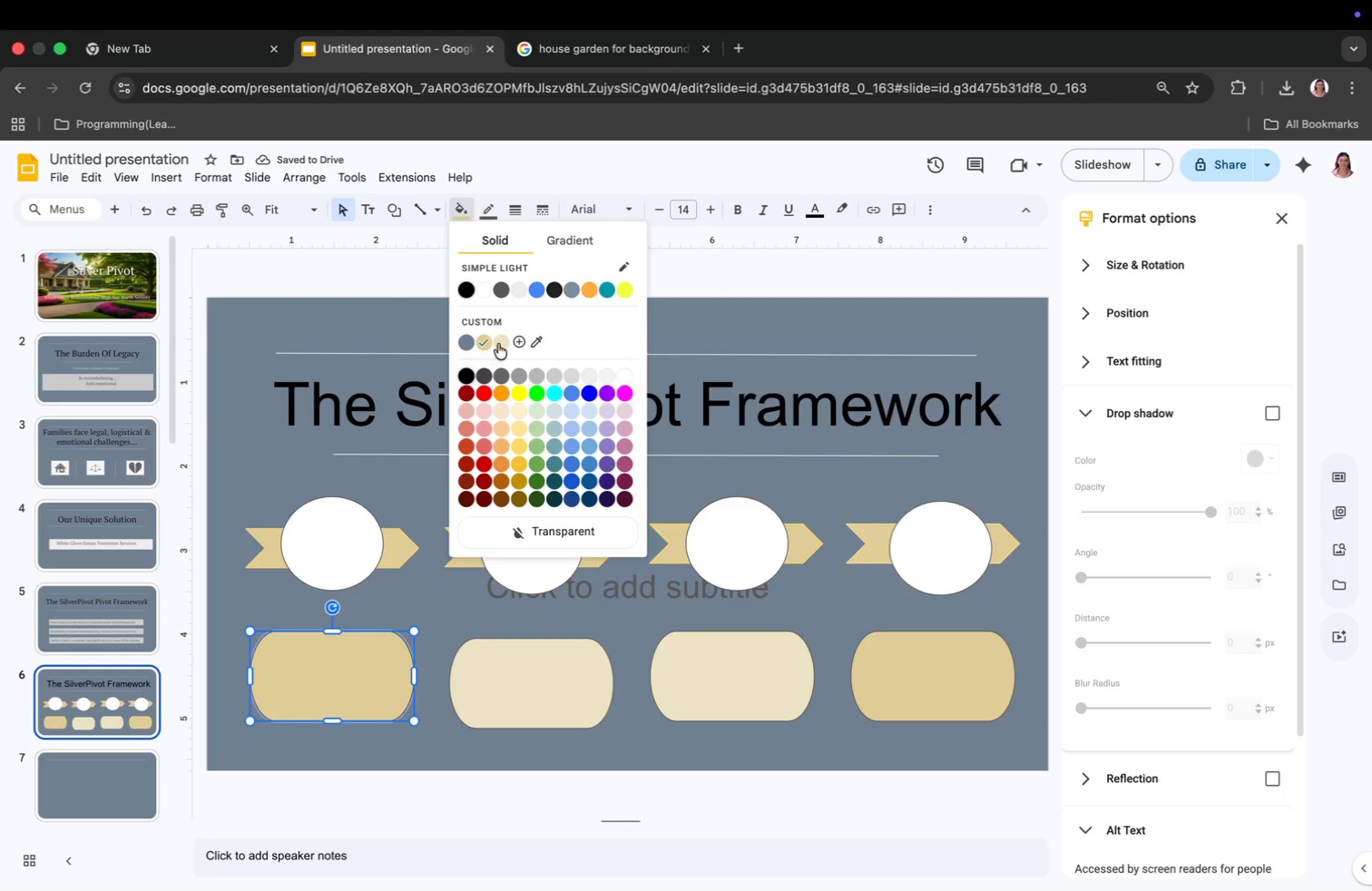 
left_click([499, 343])
 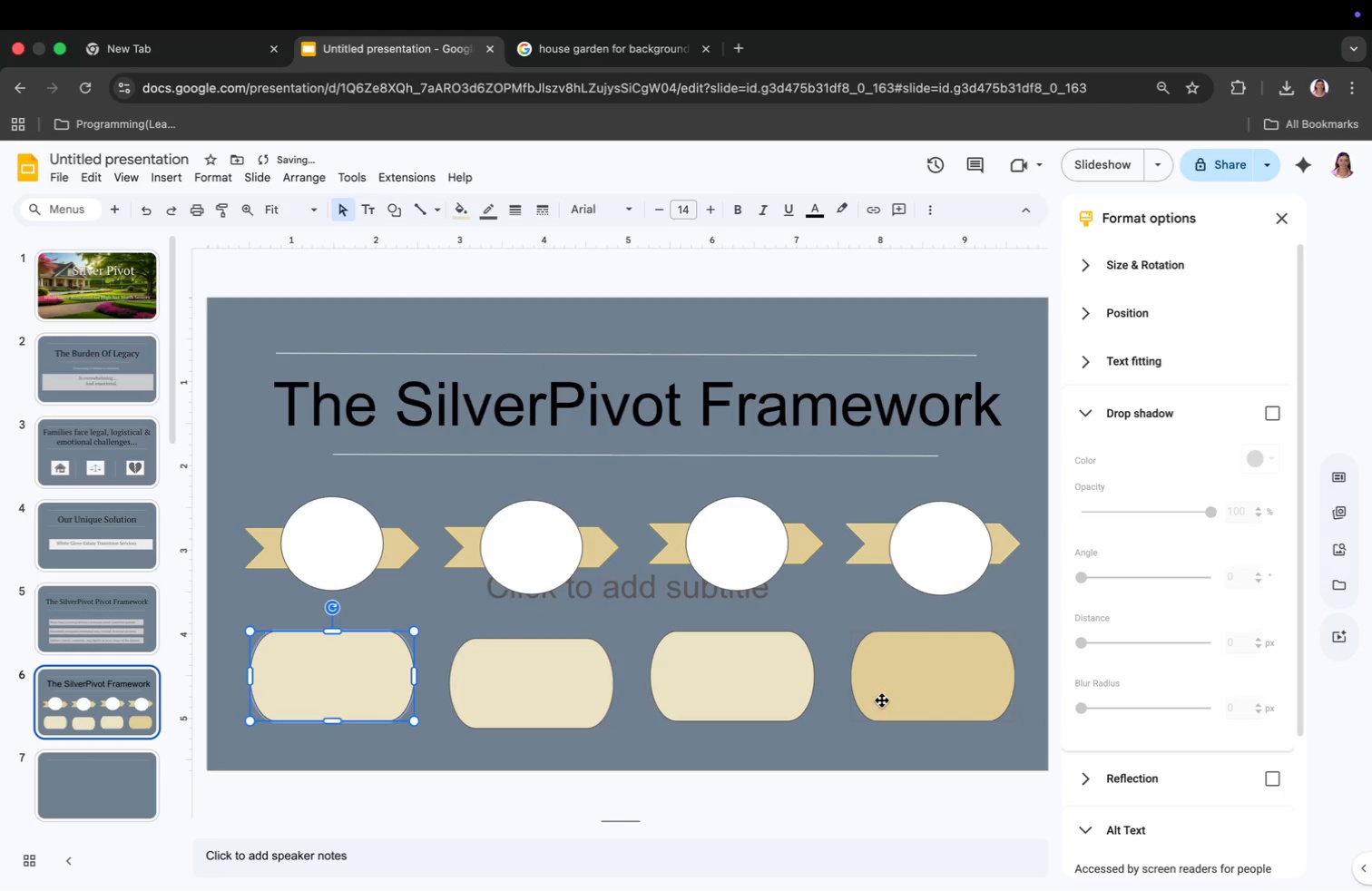 
left_click([904, 705])
 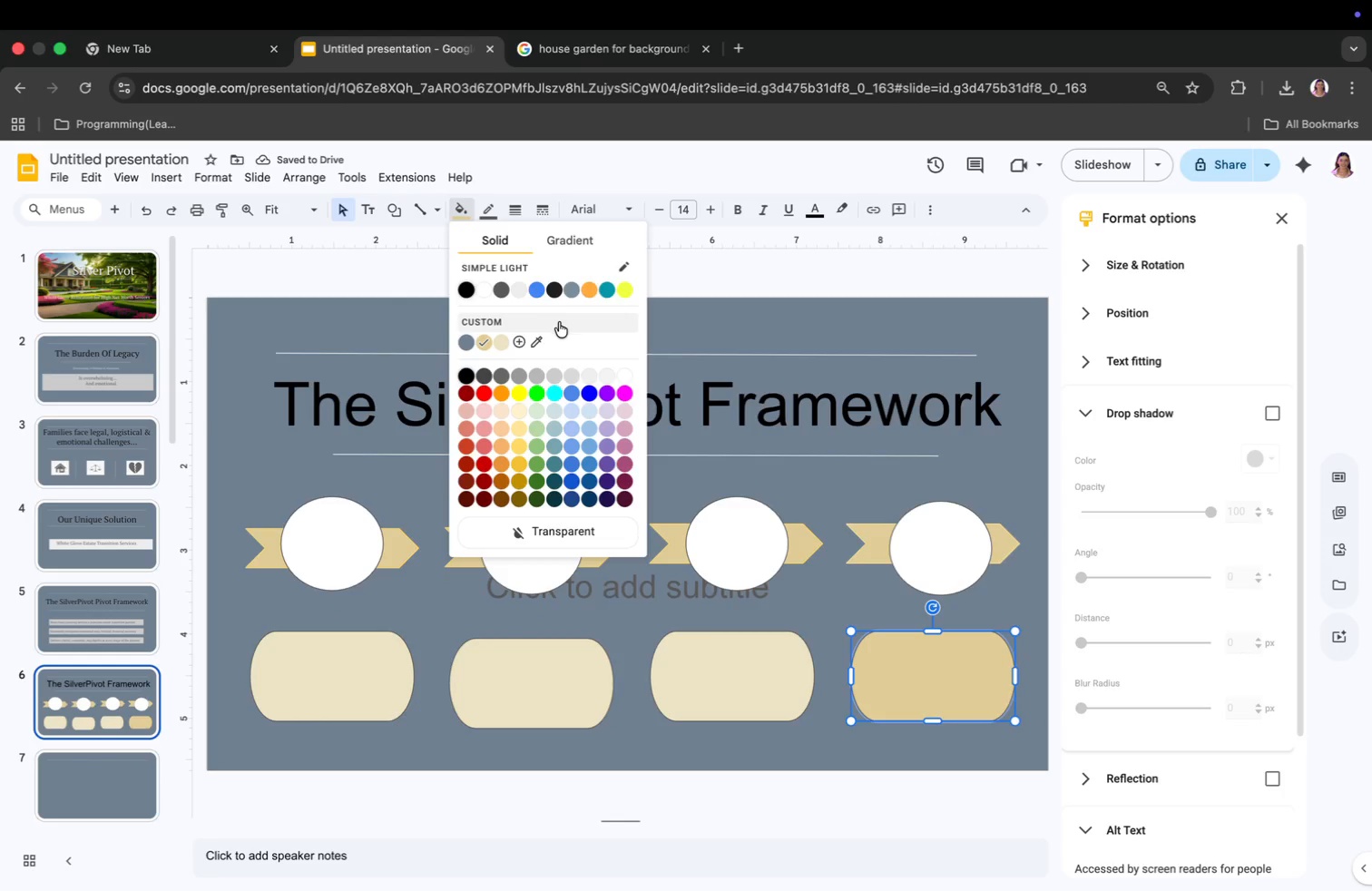 
left_click([501, 339])
 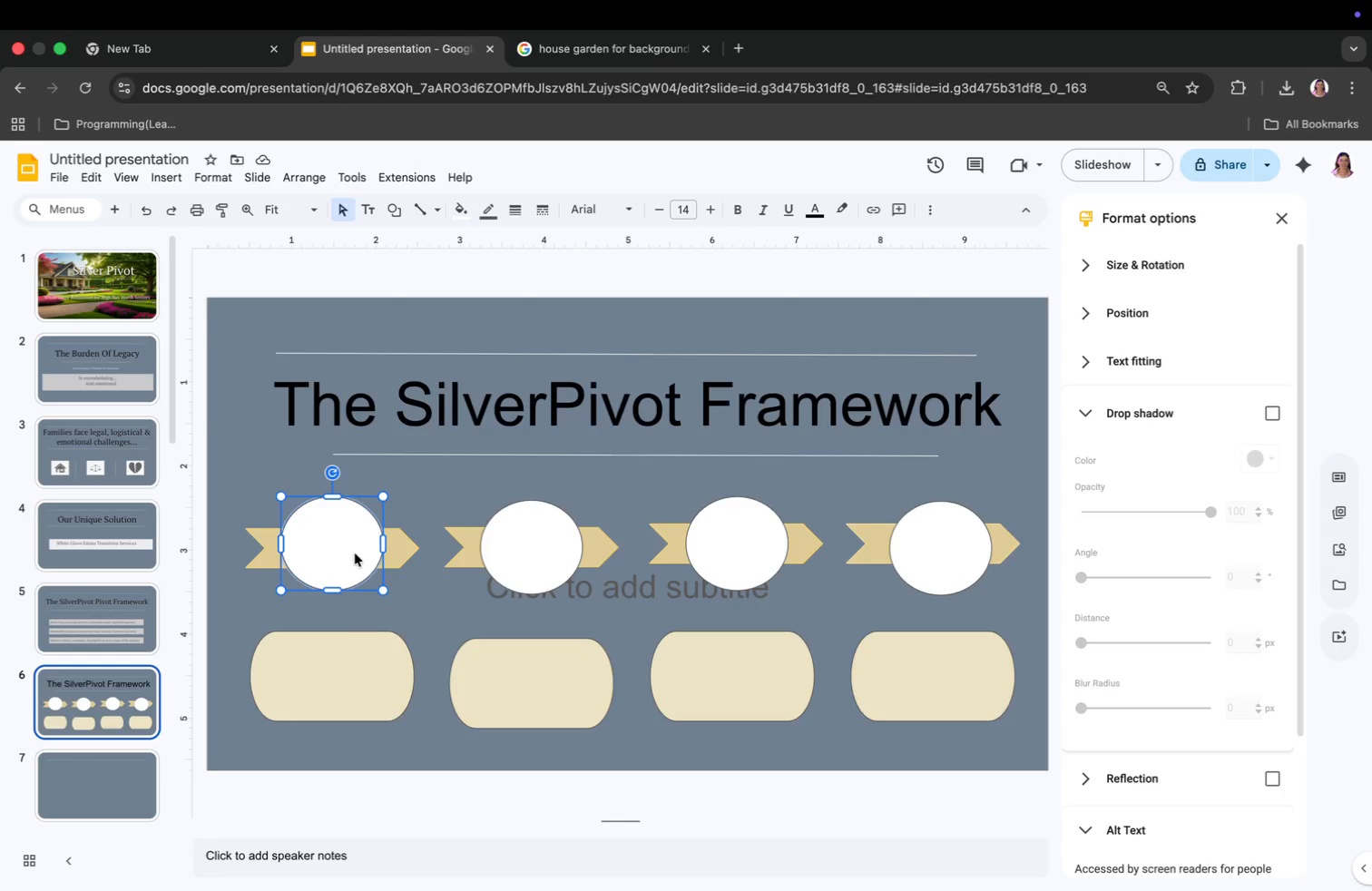 
wait(7.2)
 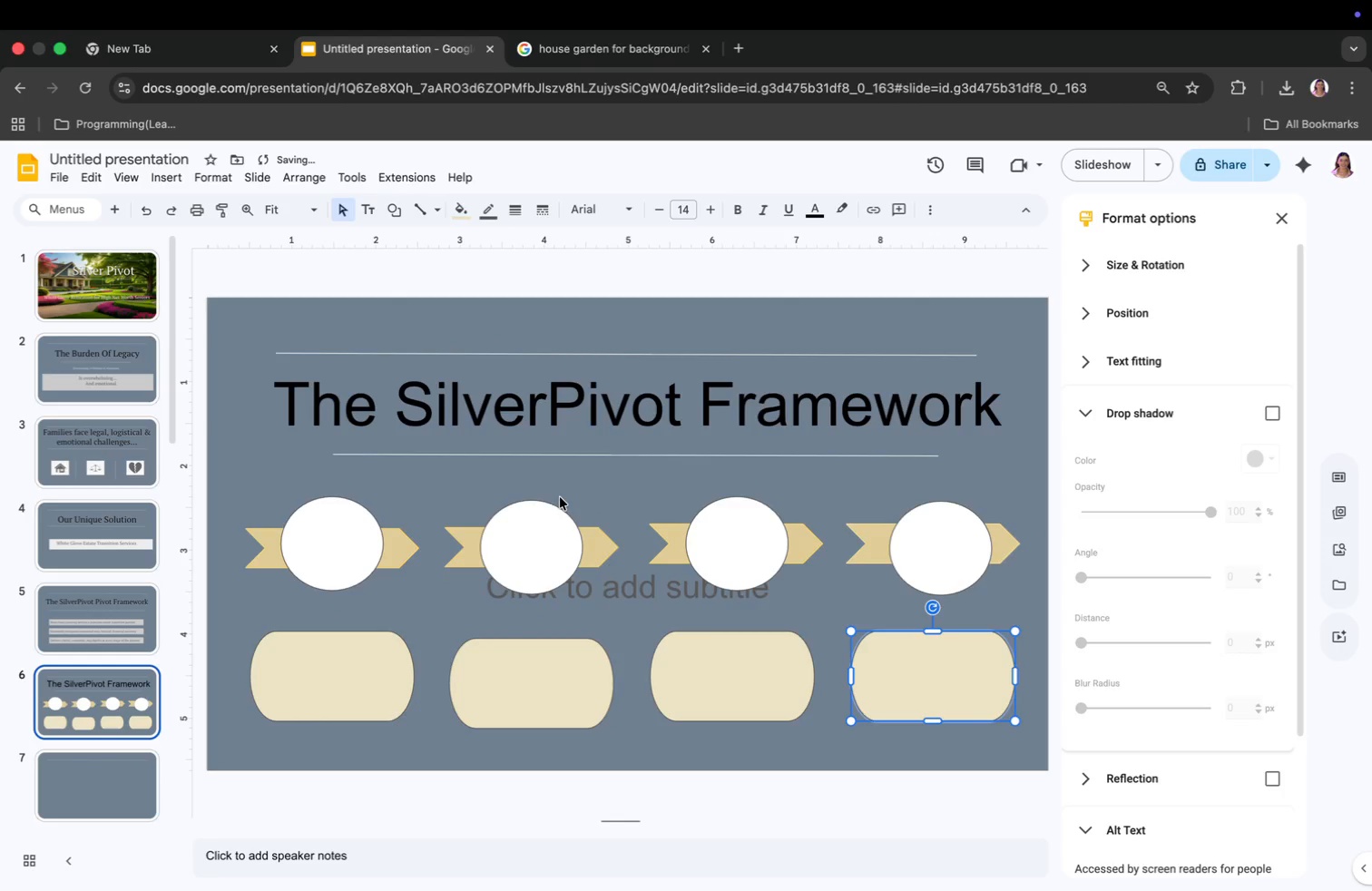 
left_click([159, 179])
 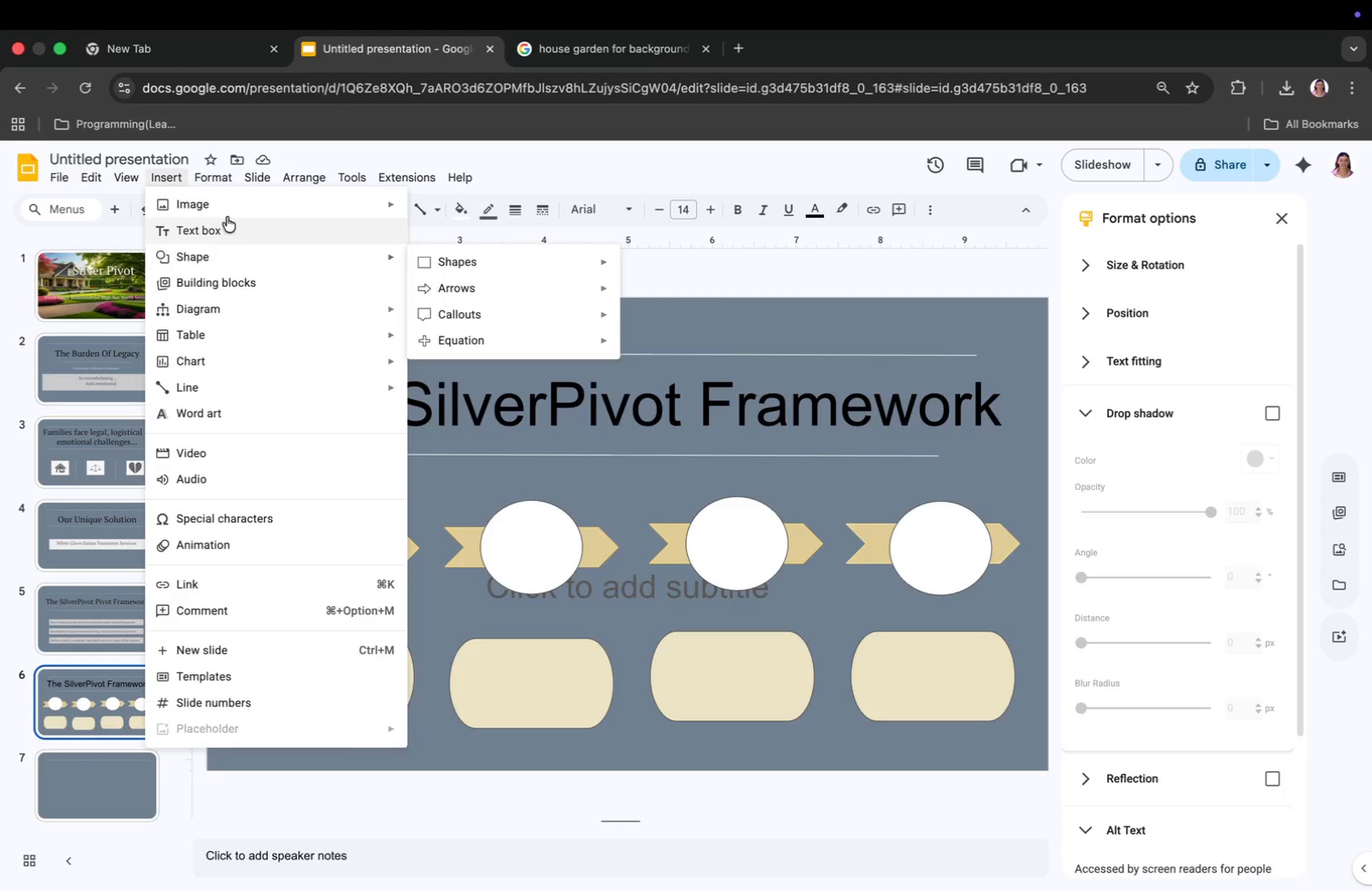 
left_click([227, 211])
 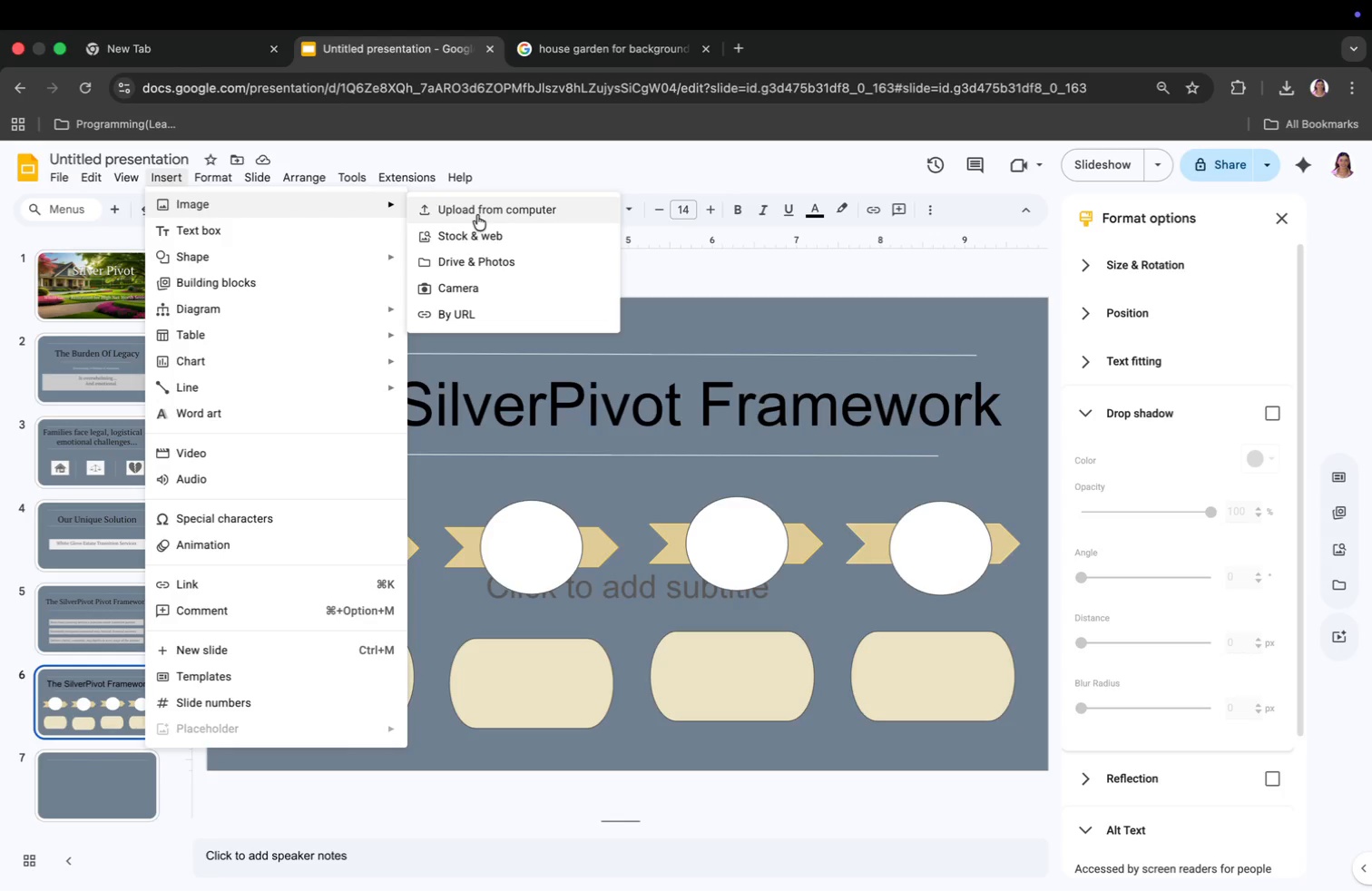 
scroll: coordinate [814, 510], scroll_direction: down, amount: 11.0
 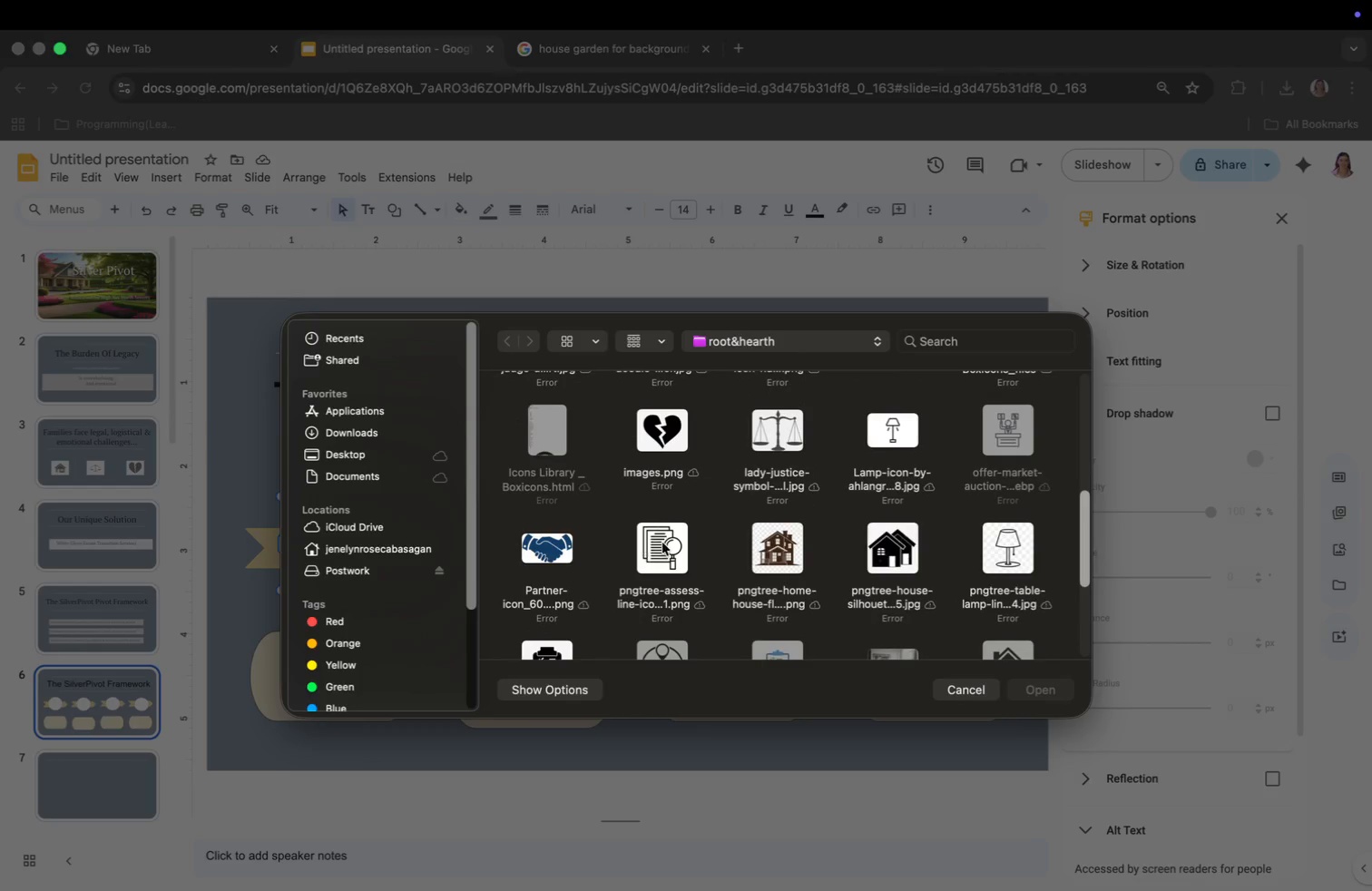 
left_click([1033, 694])
 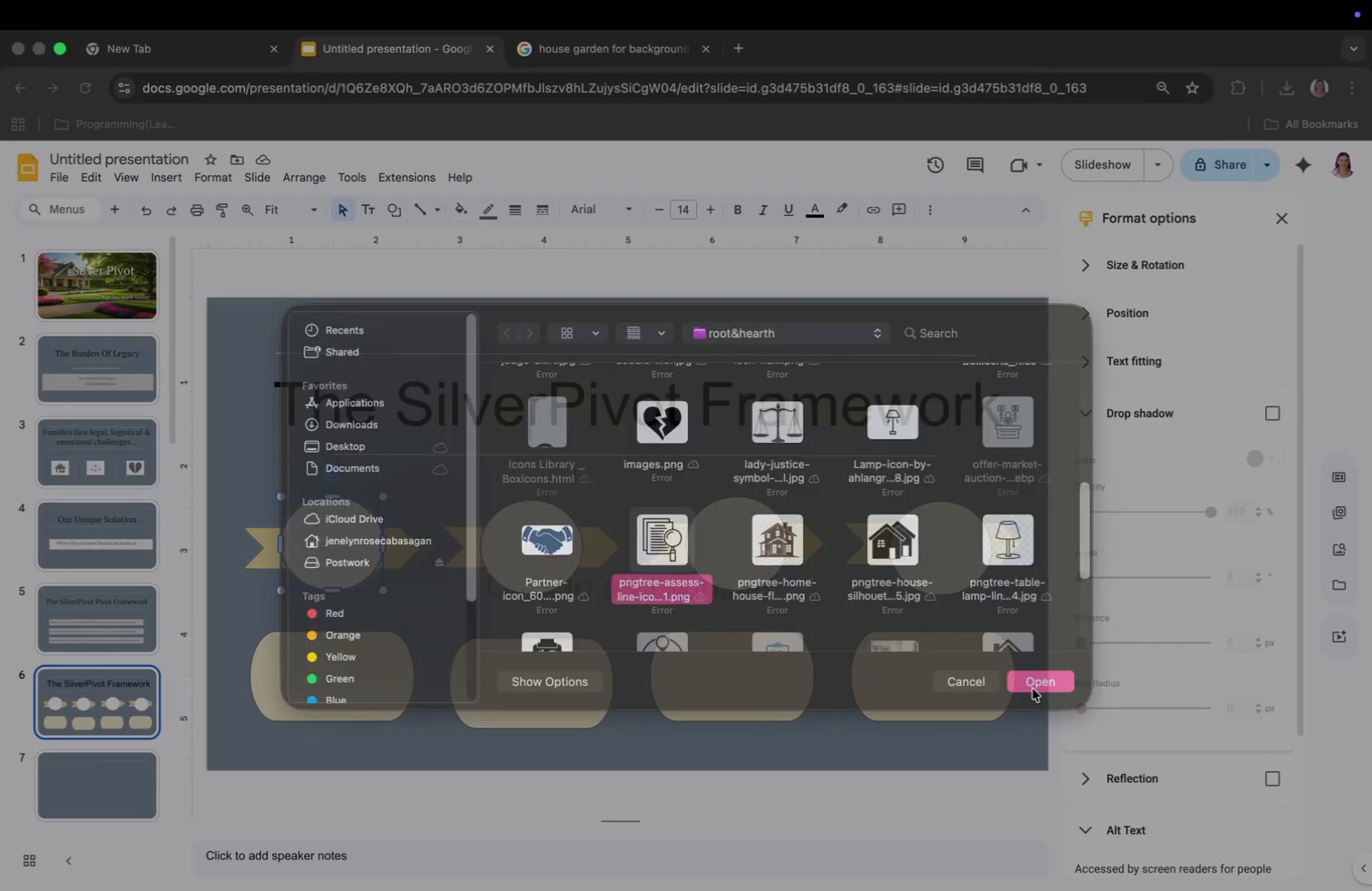 
left_click_drag(start_coordinate=[394, 771], to_coordinate=[763, 398])
 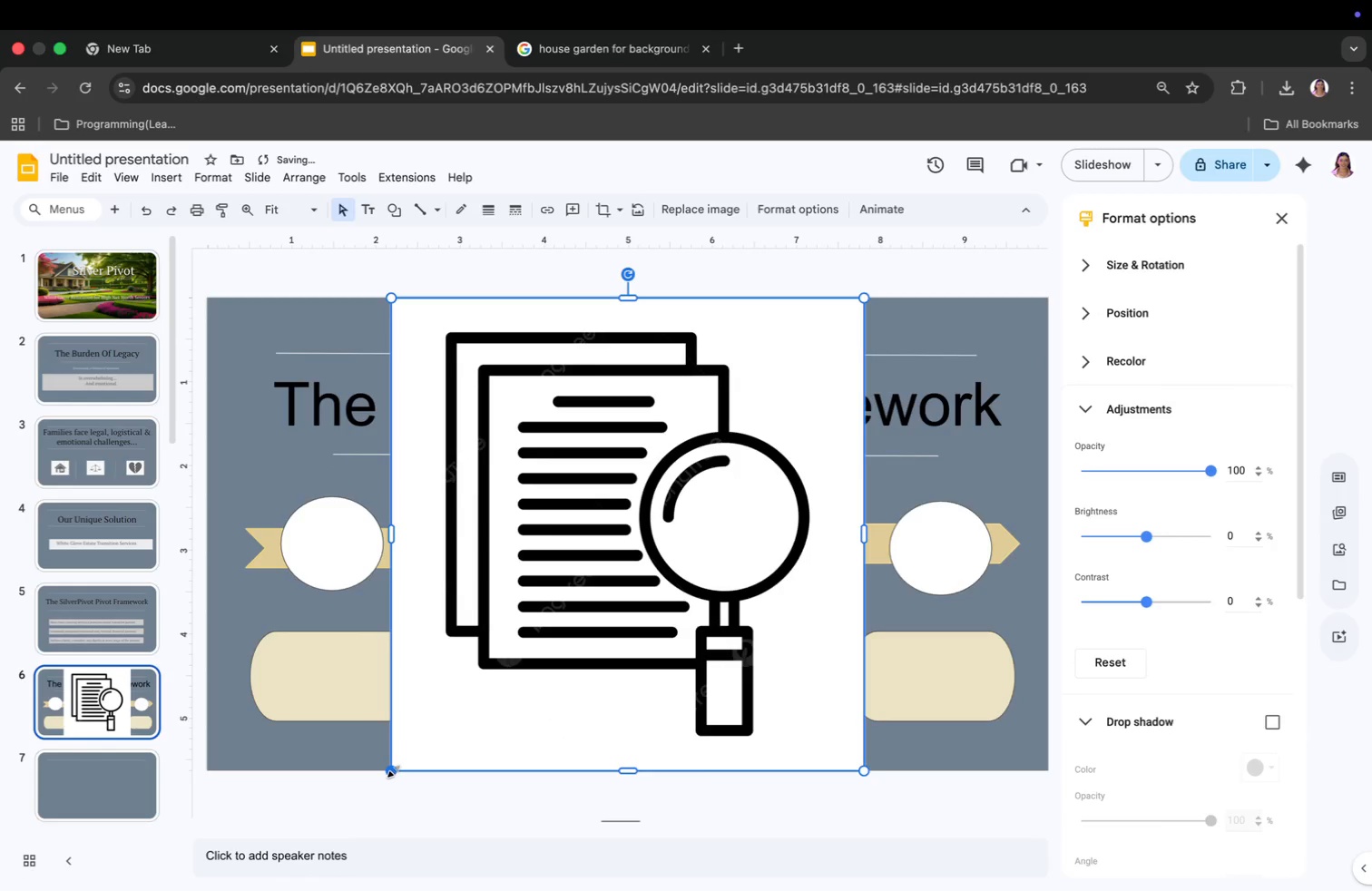 
left_click_drag(start_coordinate=[819, 376], to_coordinate=[330, 552])
 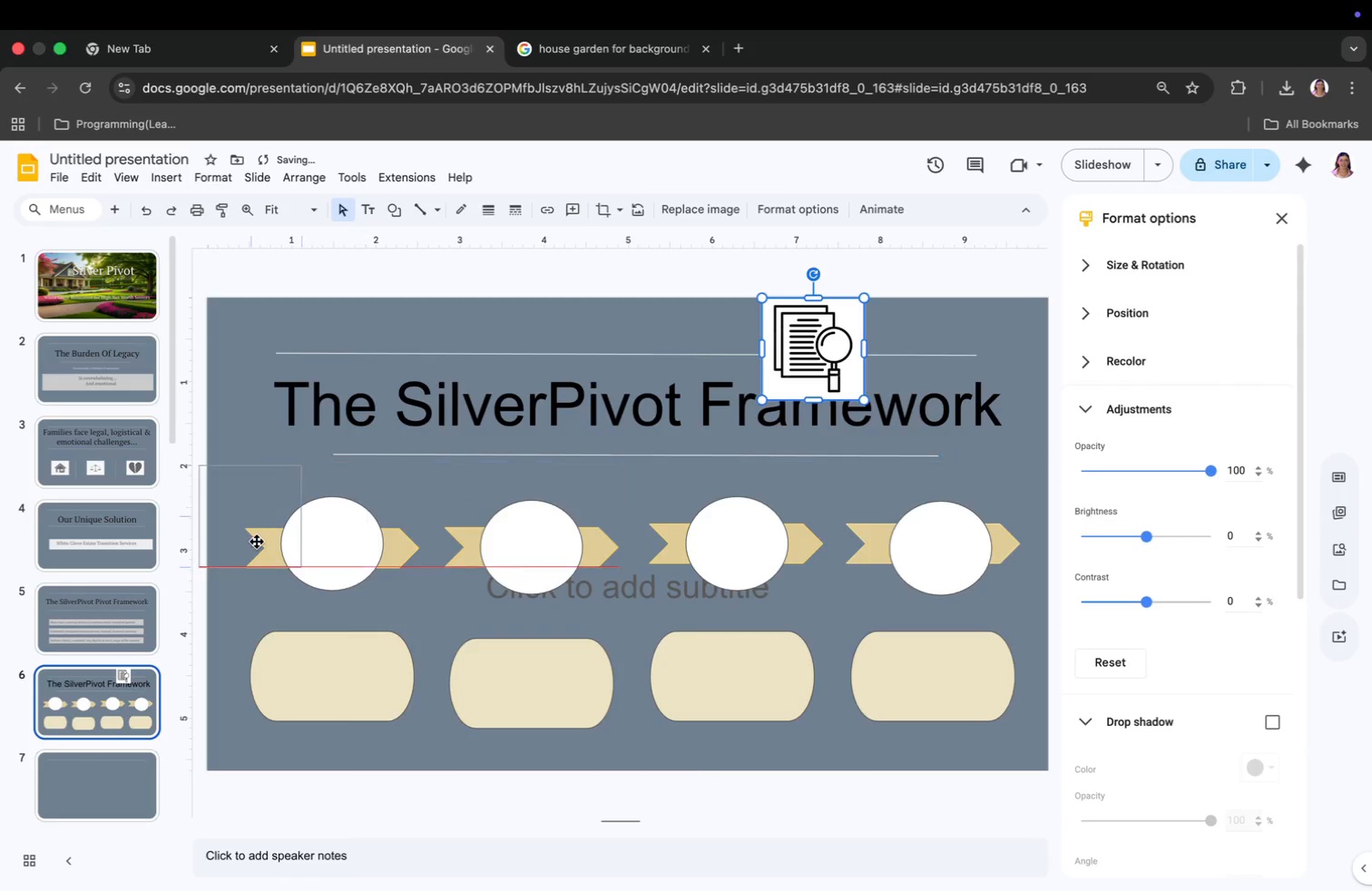 
left_click_drag(start_coordinate=[275, 579], to_coordinate=[306, 547])
 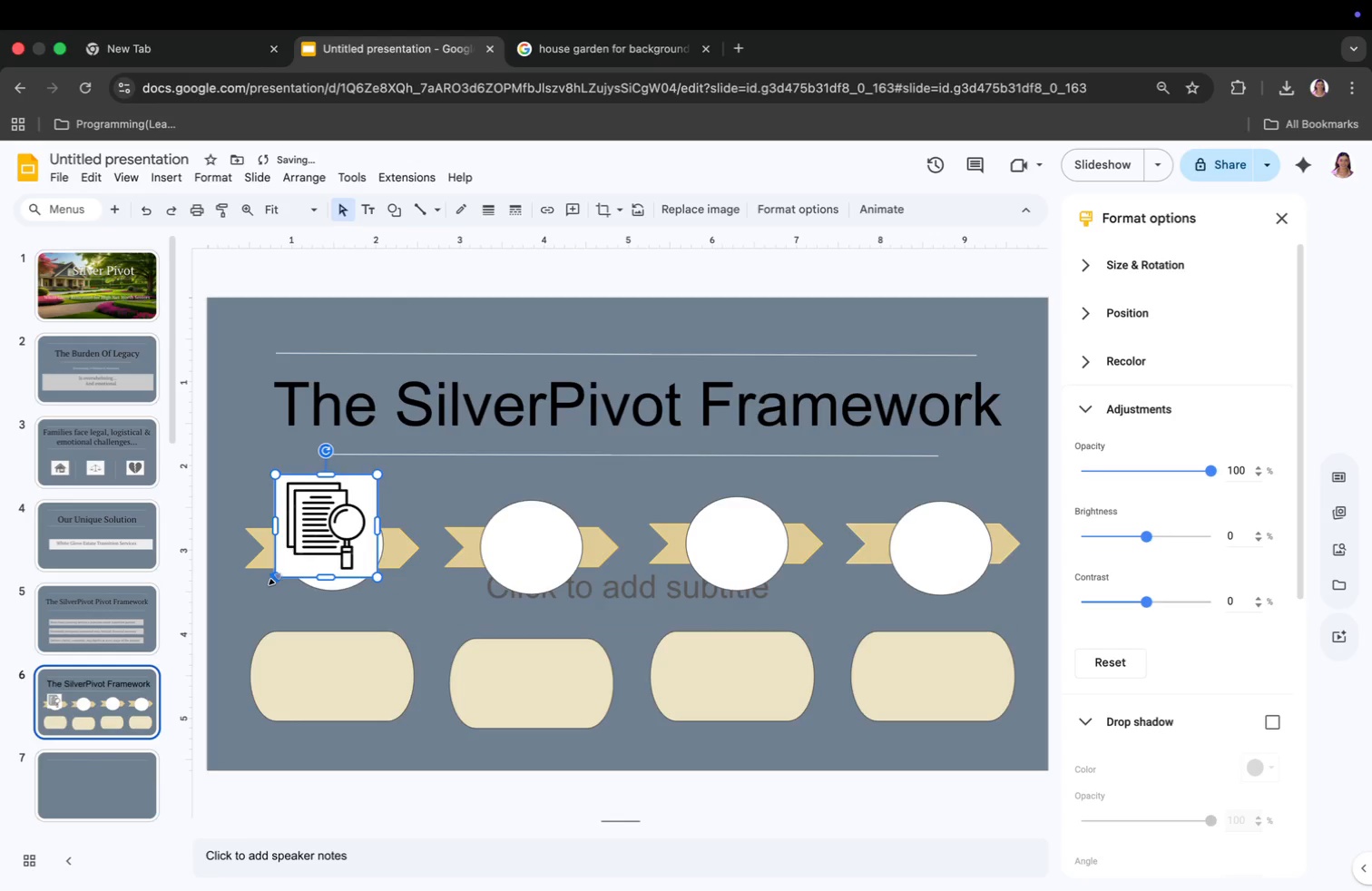 
left_click_drag(start_coordinate=[333, 521], to_coordinate=[325, 556])
 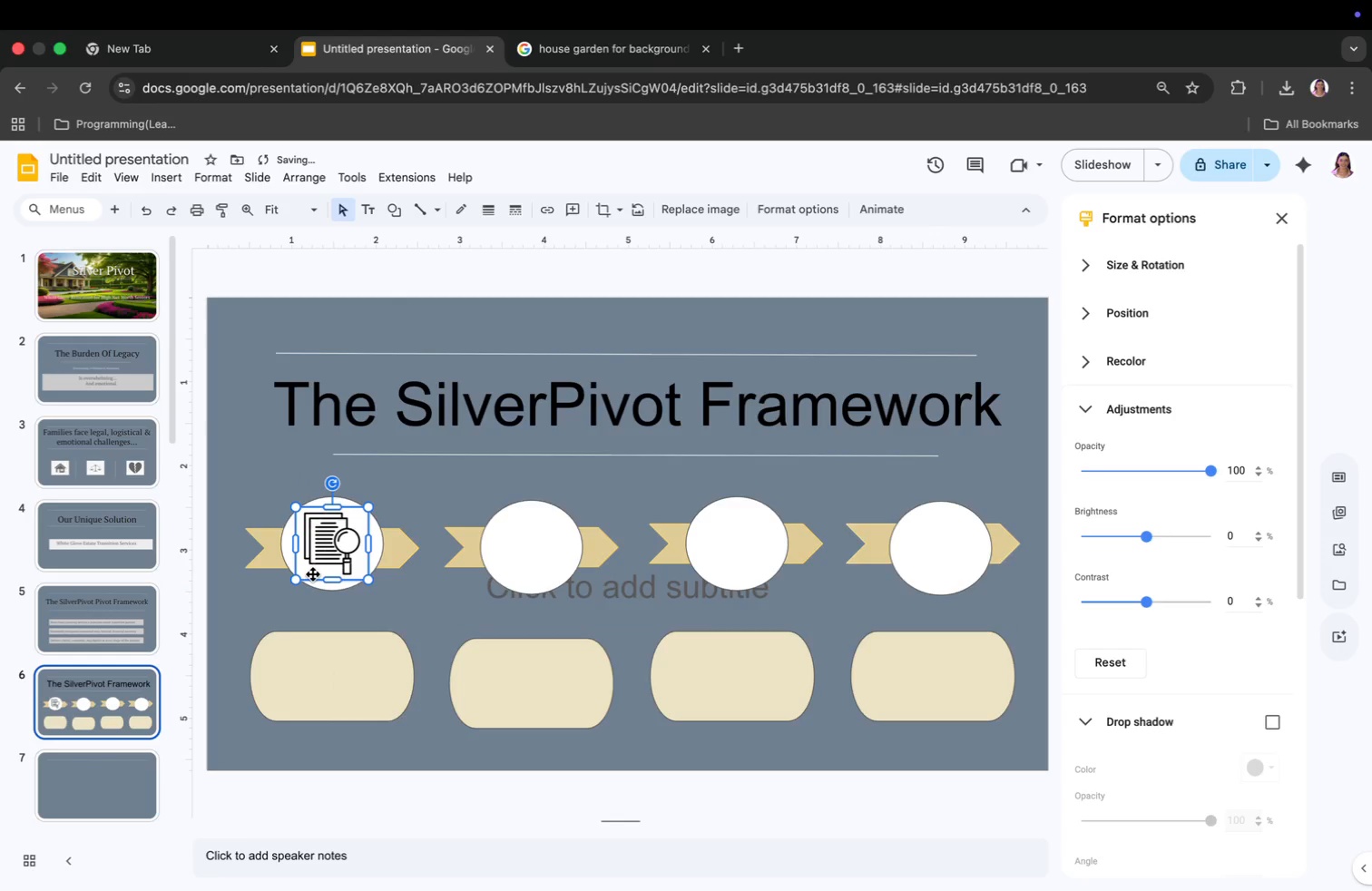 
left_click([404, 597])
 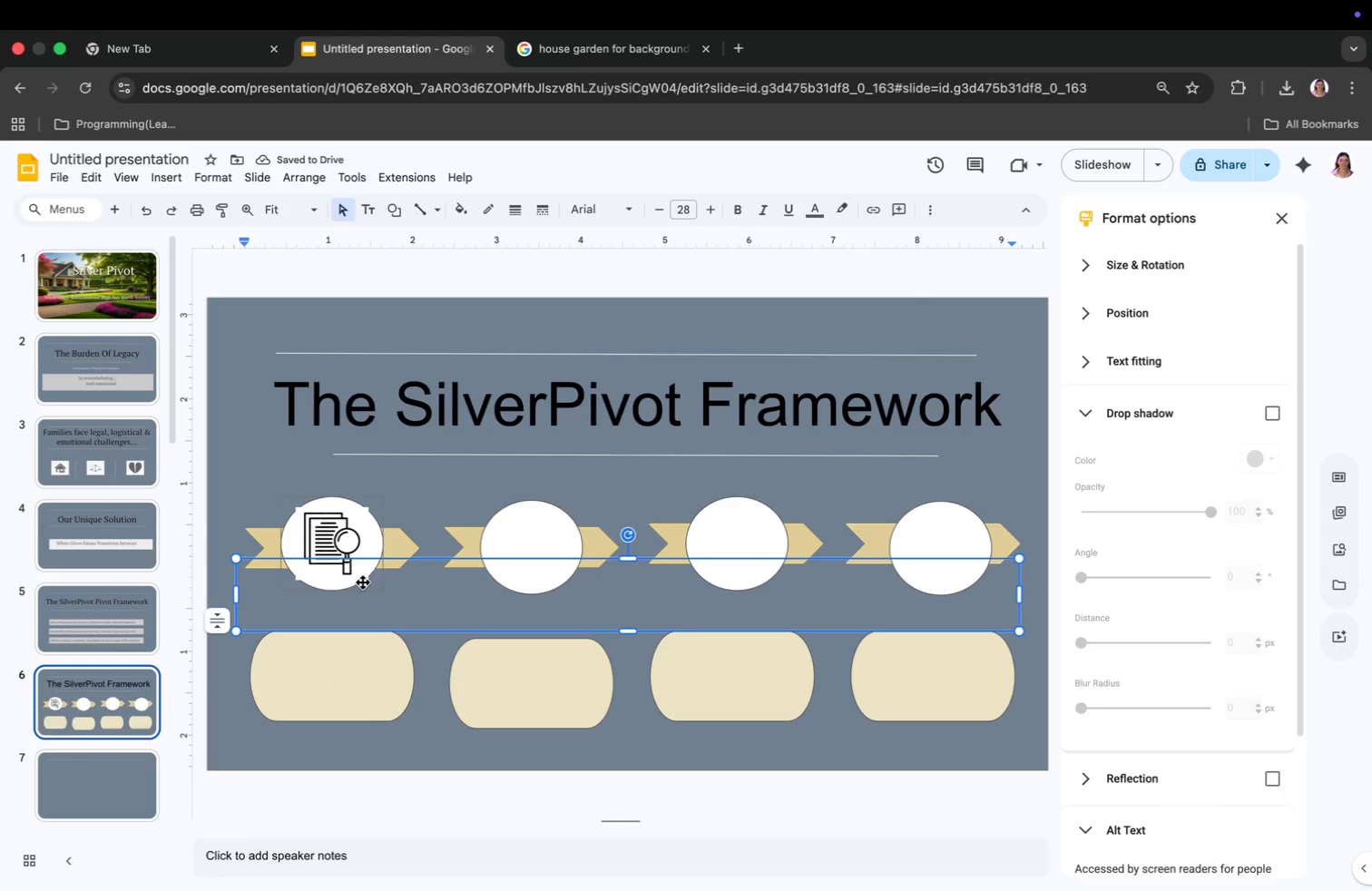 
left_click([356, 579])
 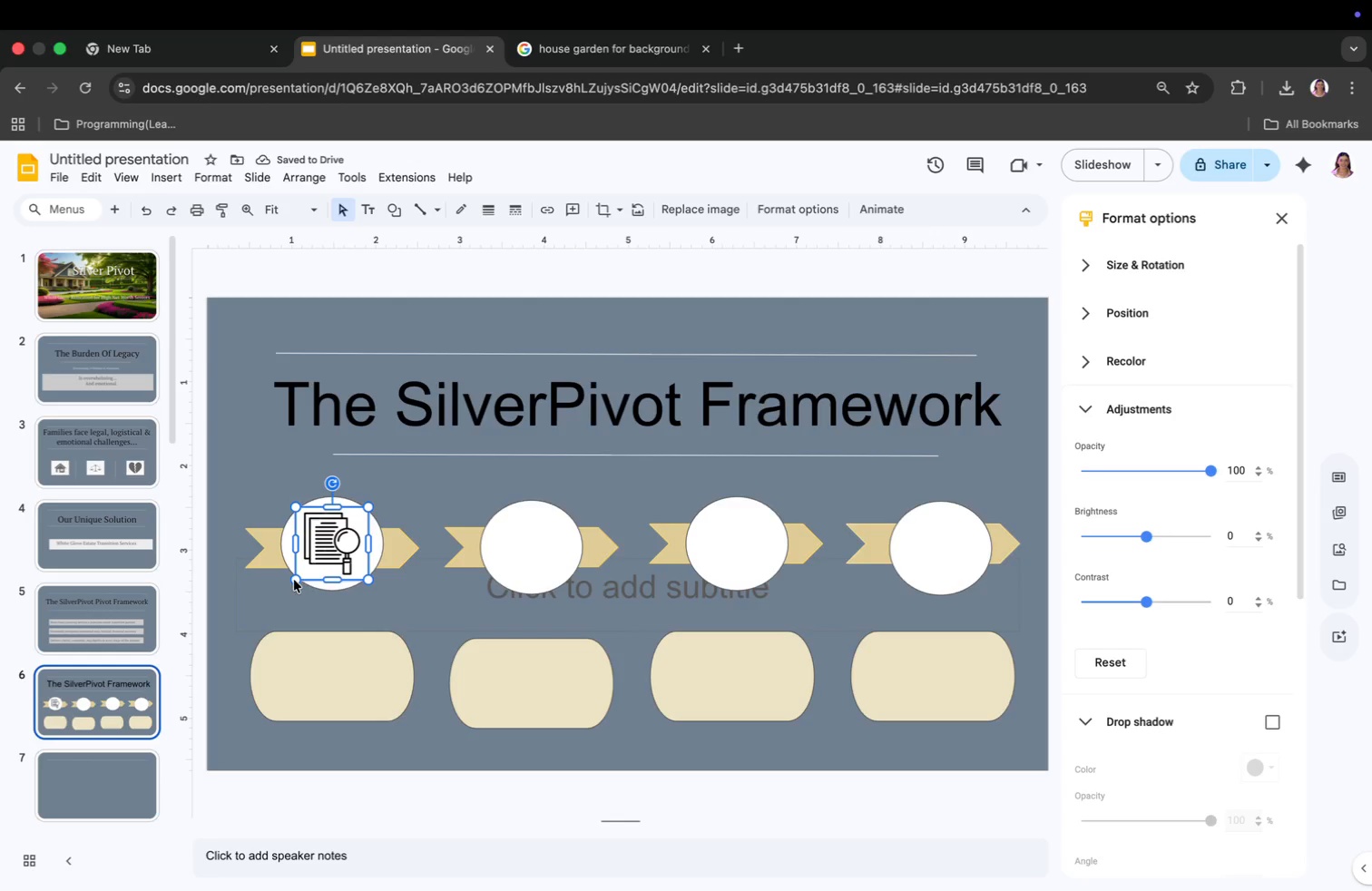 
left_click_drag(start_coordinate=[294, 580], to_coordinate=[315, 582])
 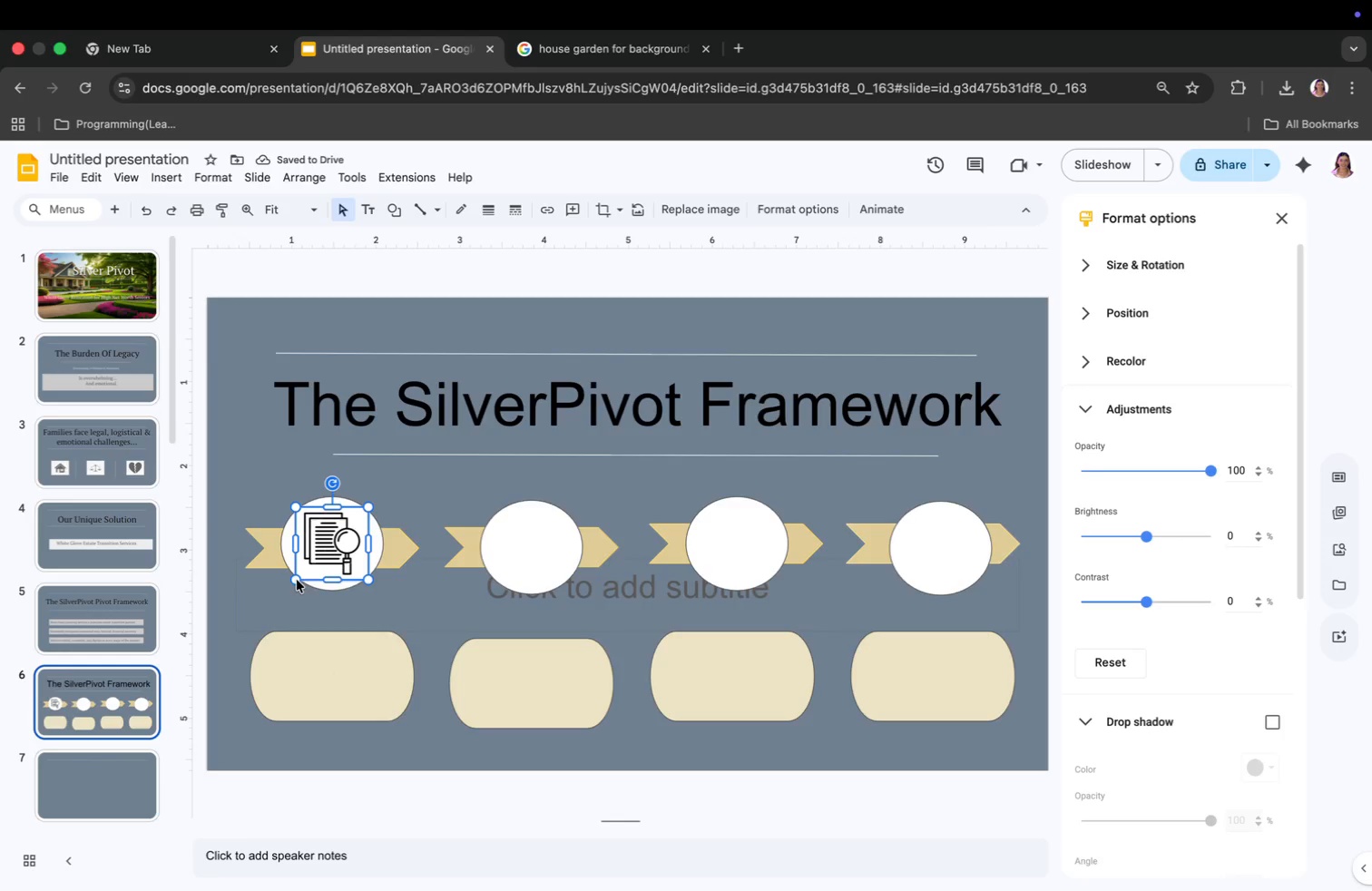 
left_click_drag(start_coordinate=[298, 581], to_coordinate=[303, 572])
 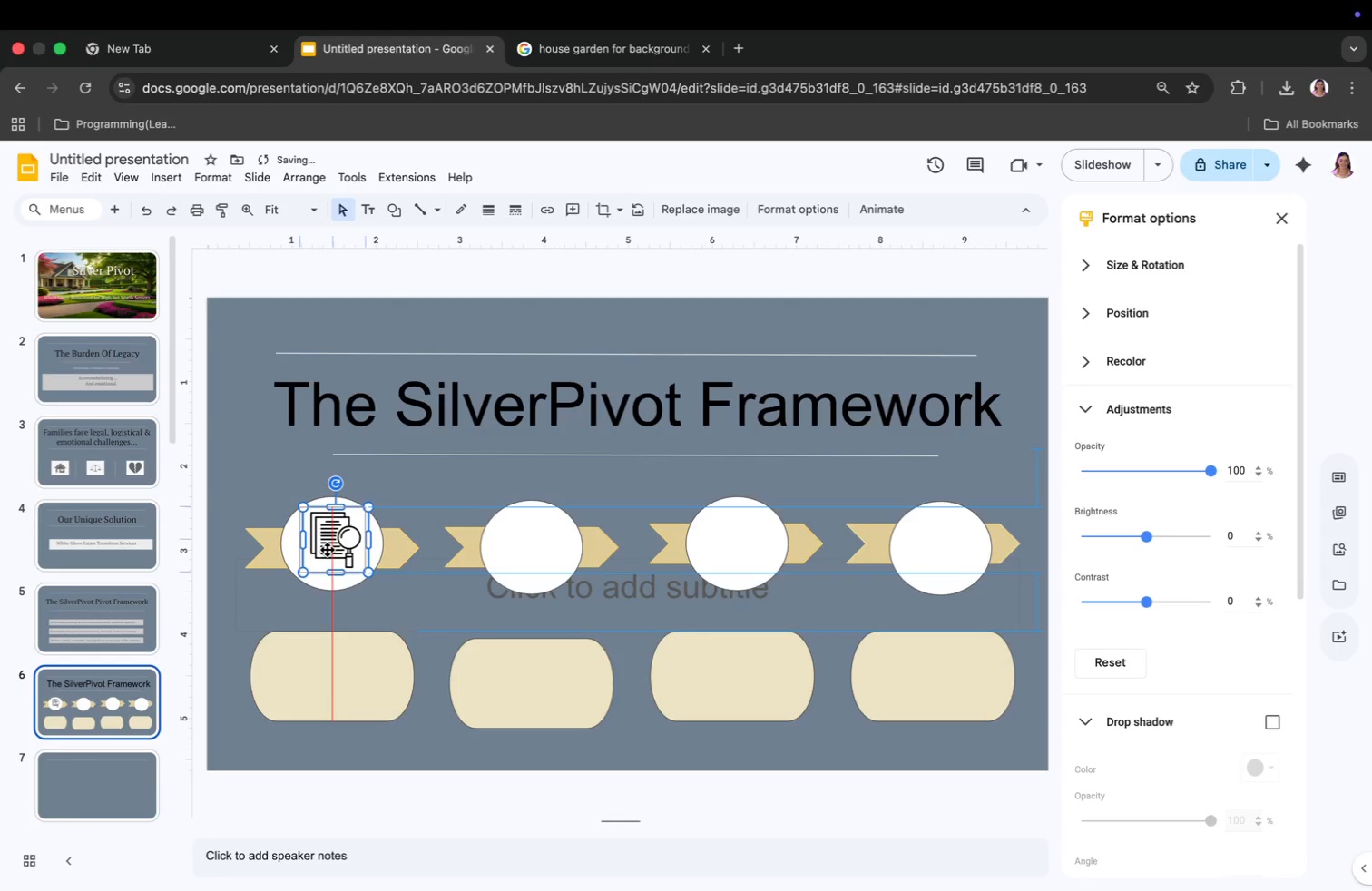 
left_click([401, 502])
 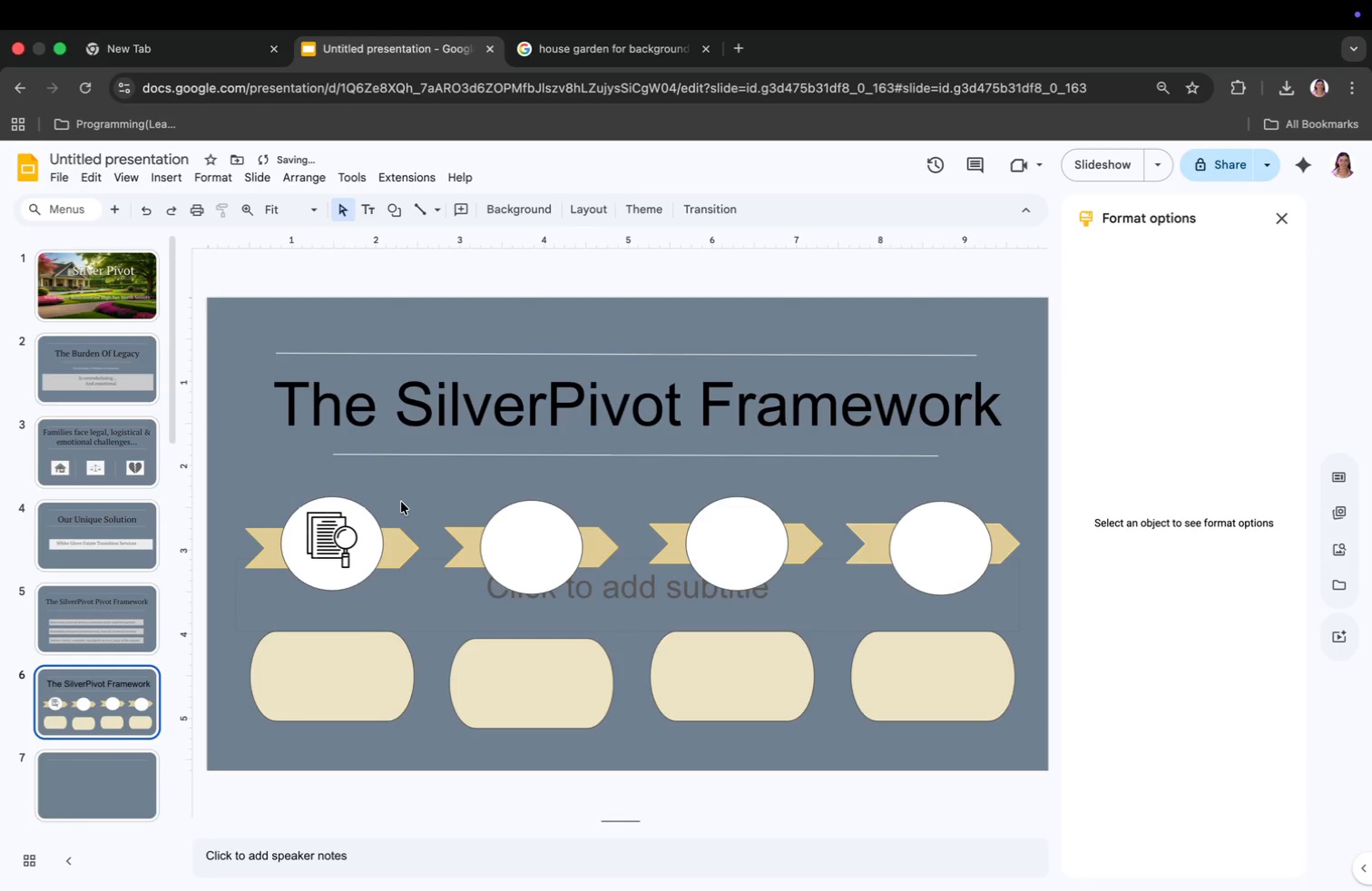 
left_click_drag(start_coordinate=[299, 571], to_coordinate=[307, 569])
 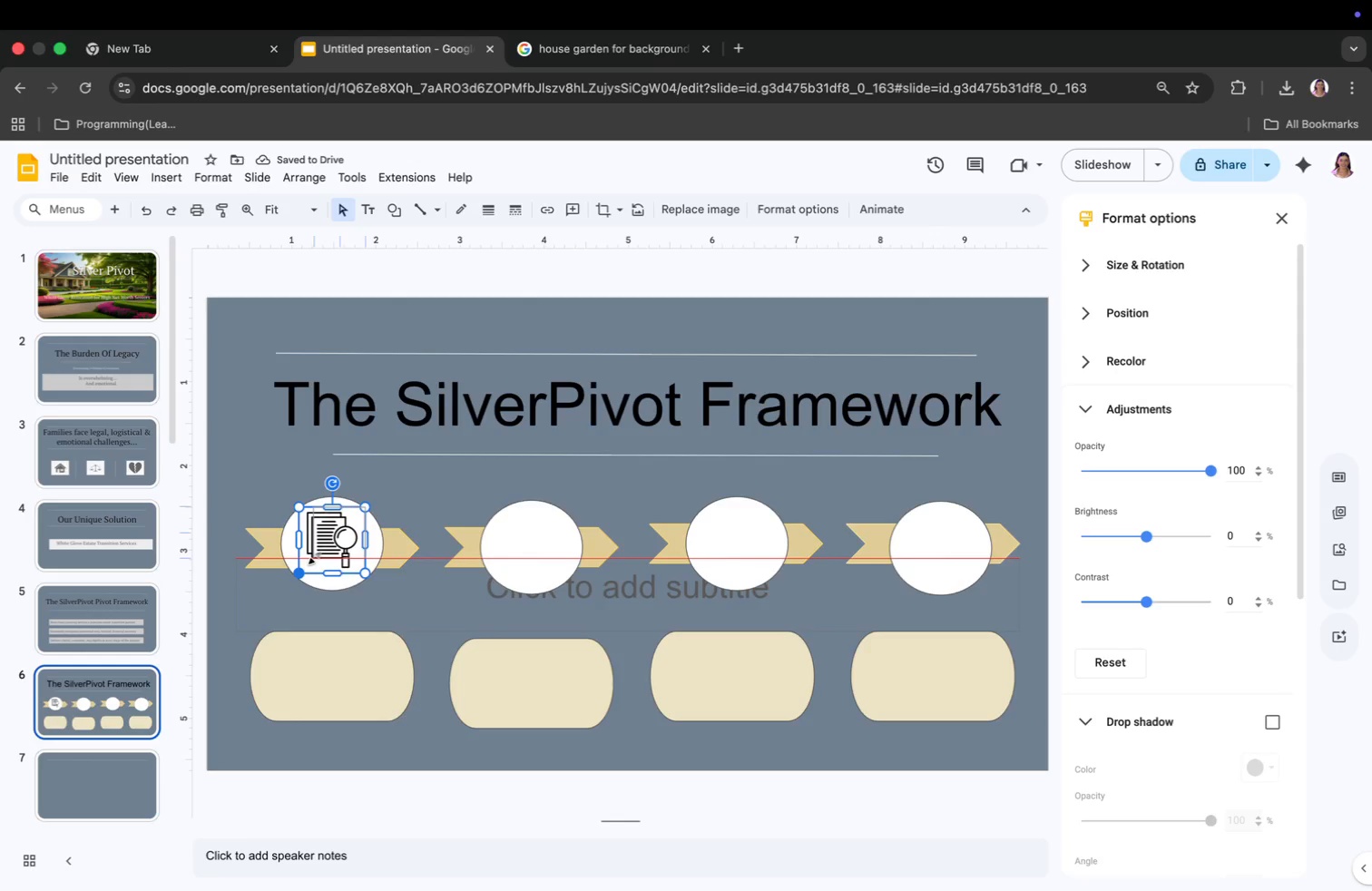 
left_click_drag(start_coordinate=[322, 526], to_coordinate=[320, 533])
 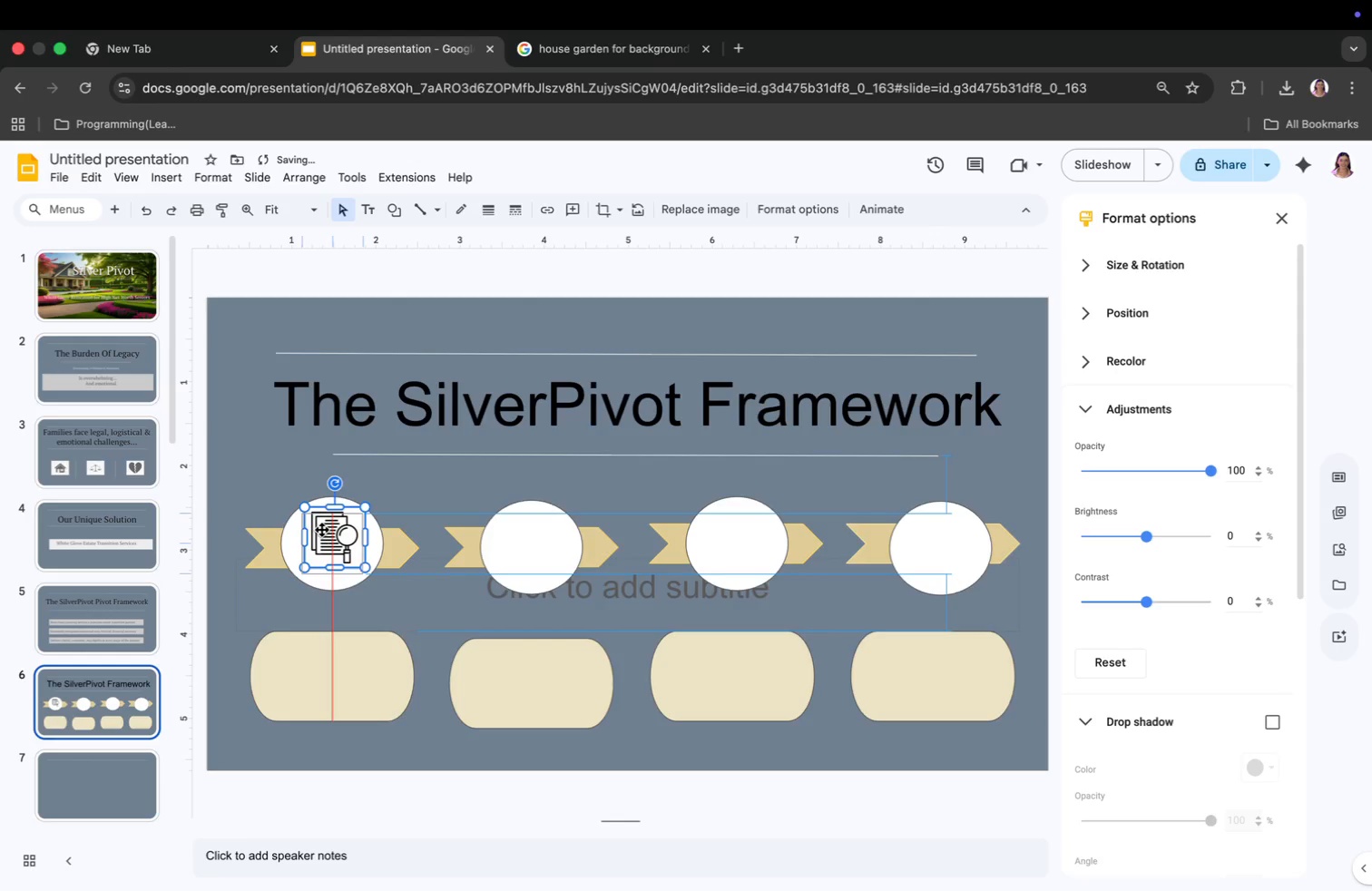 
left_click_drag(start_coordinate=[394, 483], to_coordinate=[396, 494])
 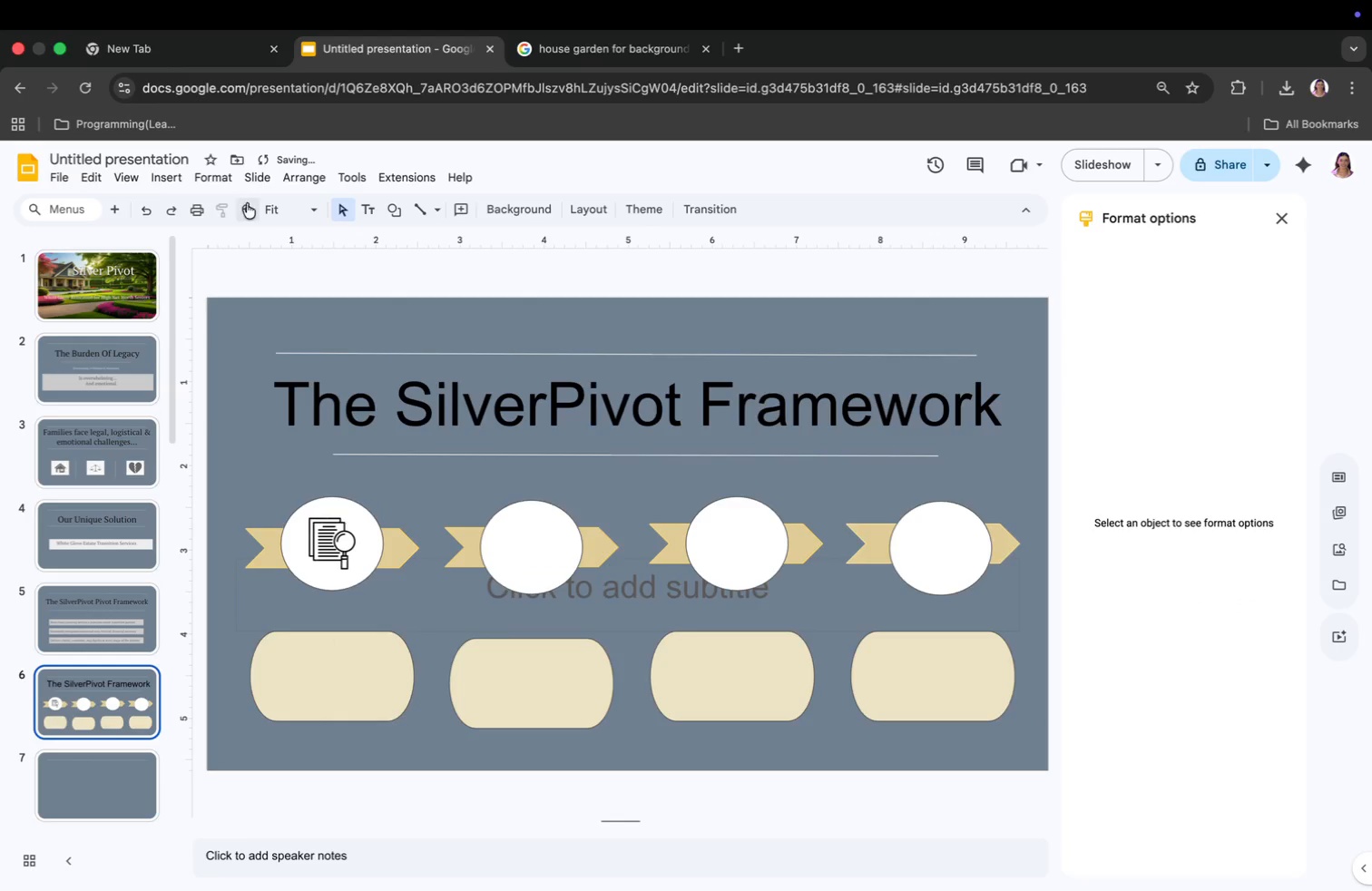 
left_click([162, 180])
 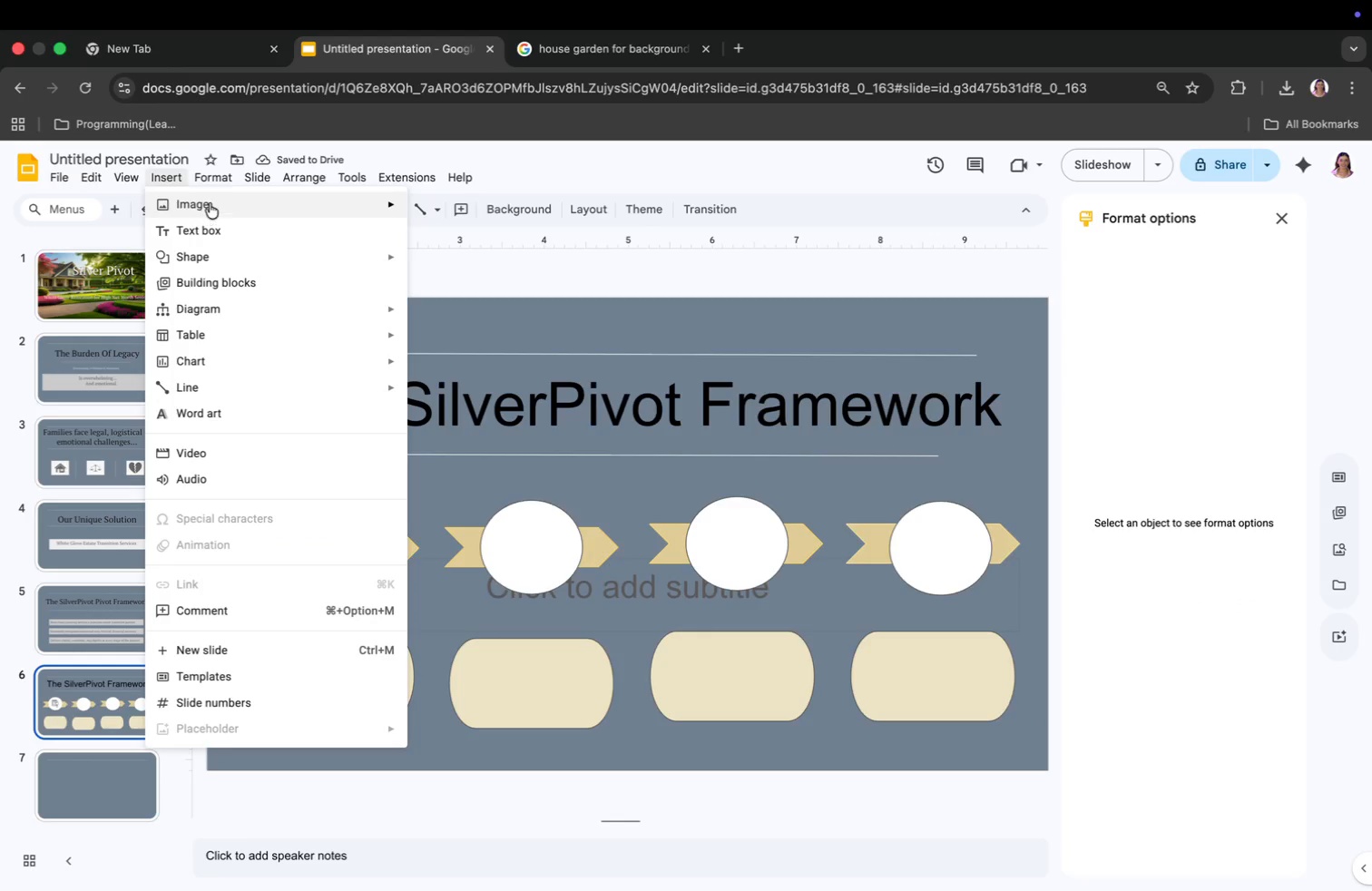 
left_click([210, 203])
 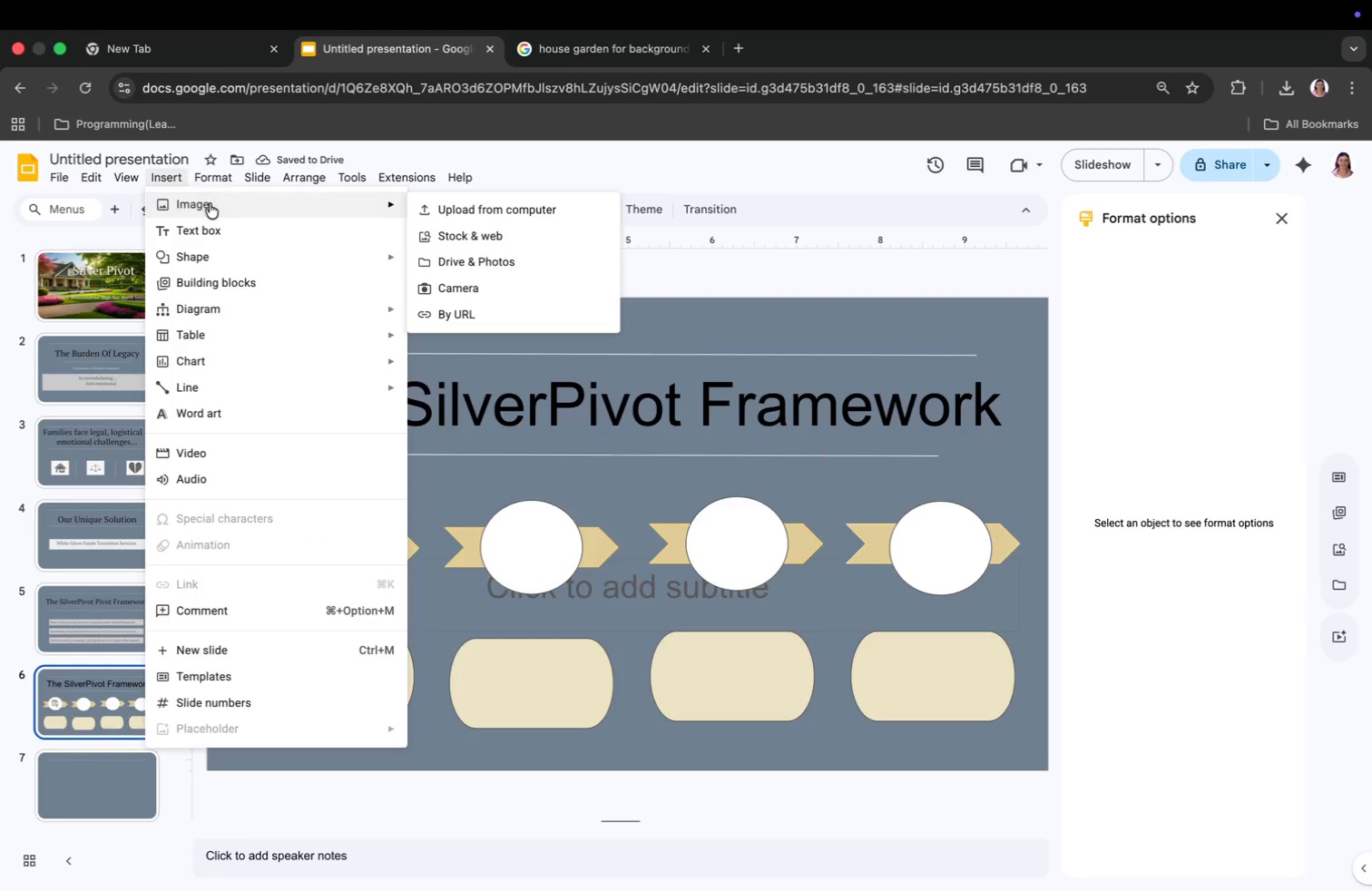 
left_click([478, 211])
 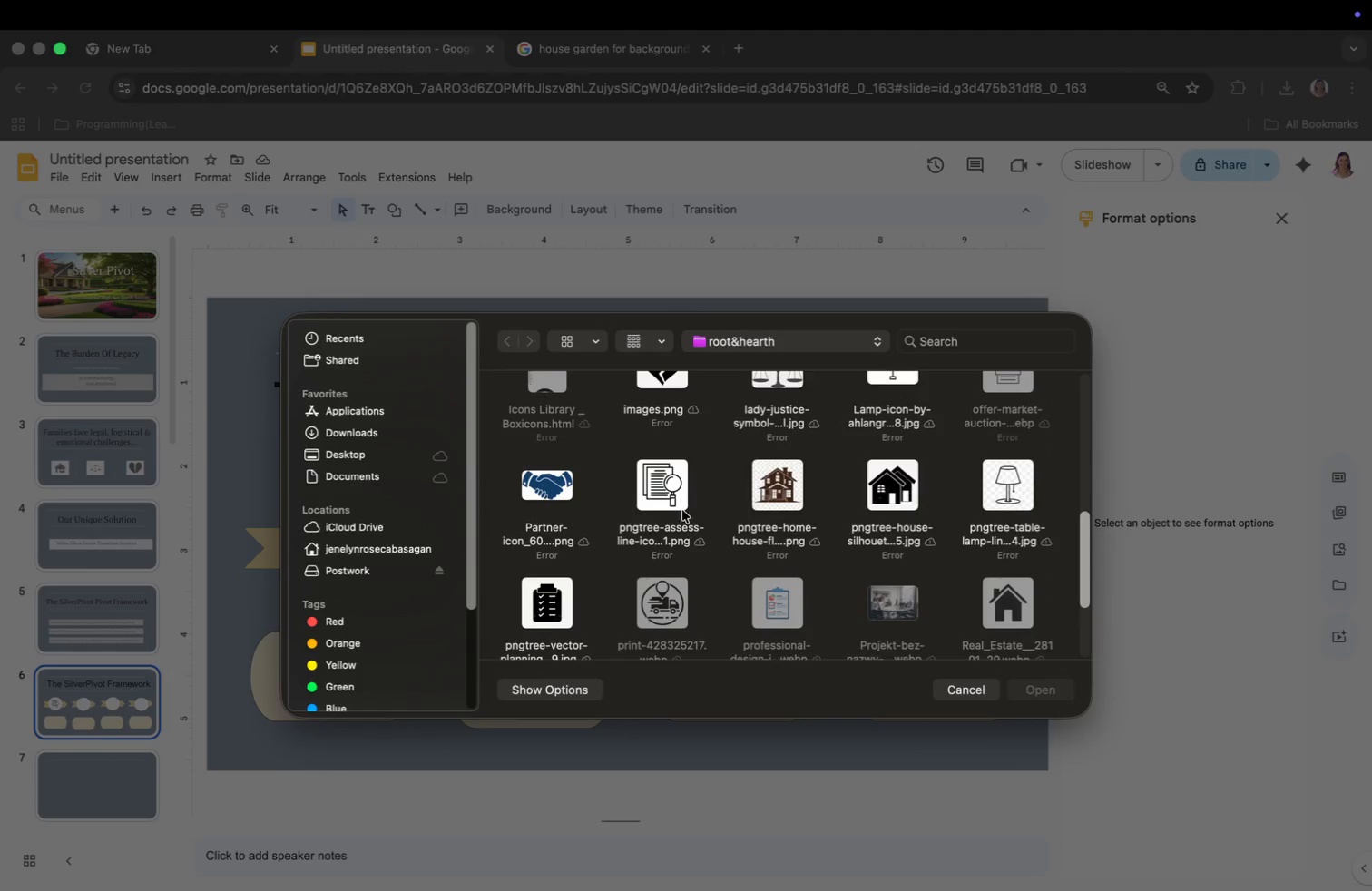 
scroll: coordinate [765, 455], scroll_direction: down, amount: 44.0
 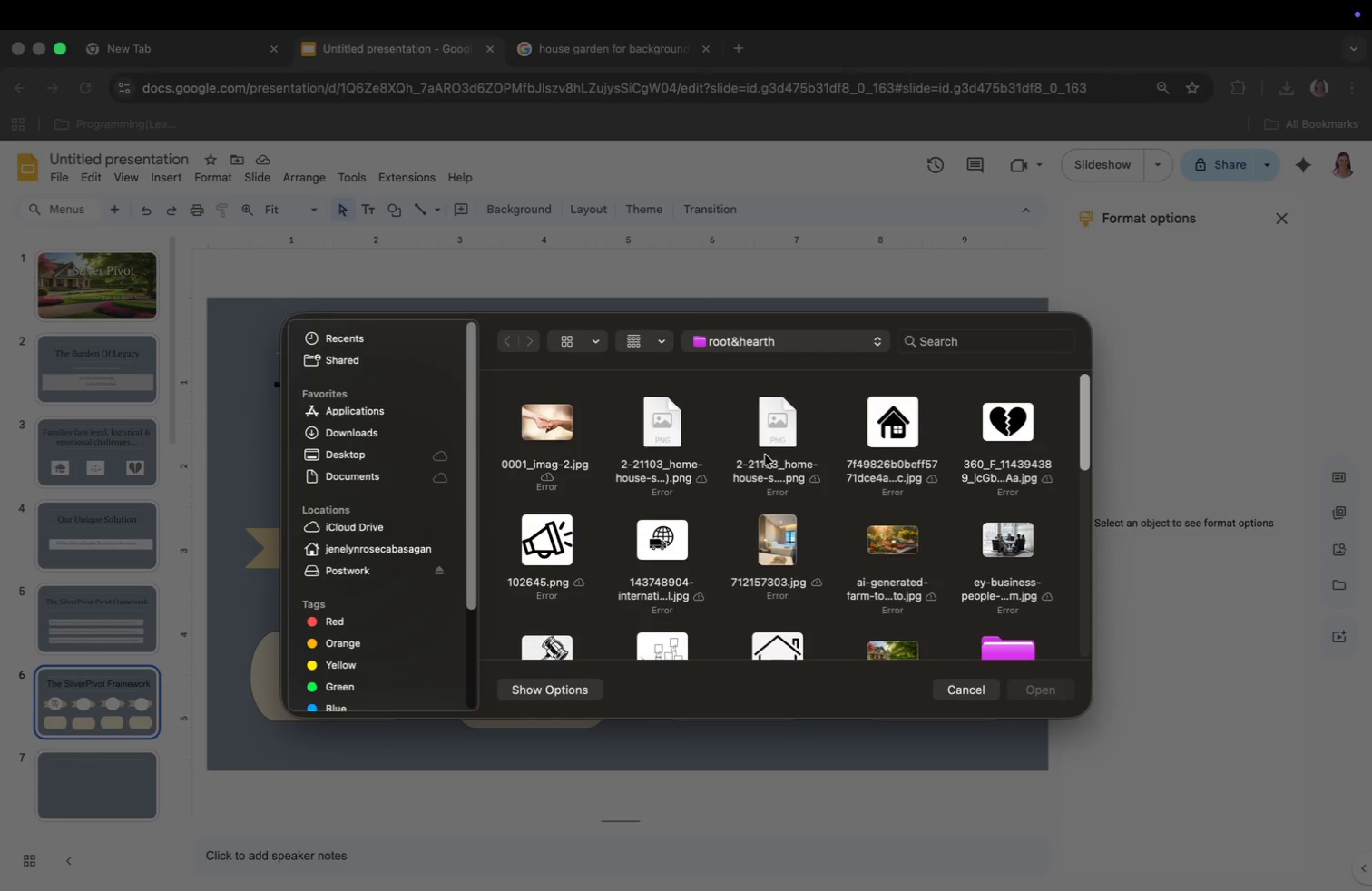 
left_click([562, 588])
 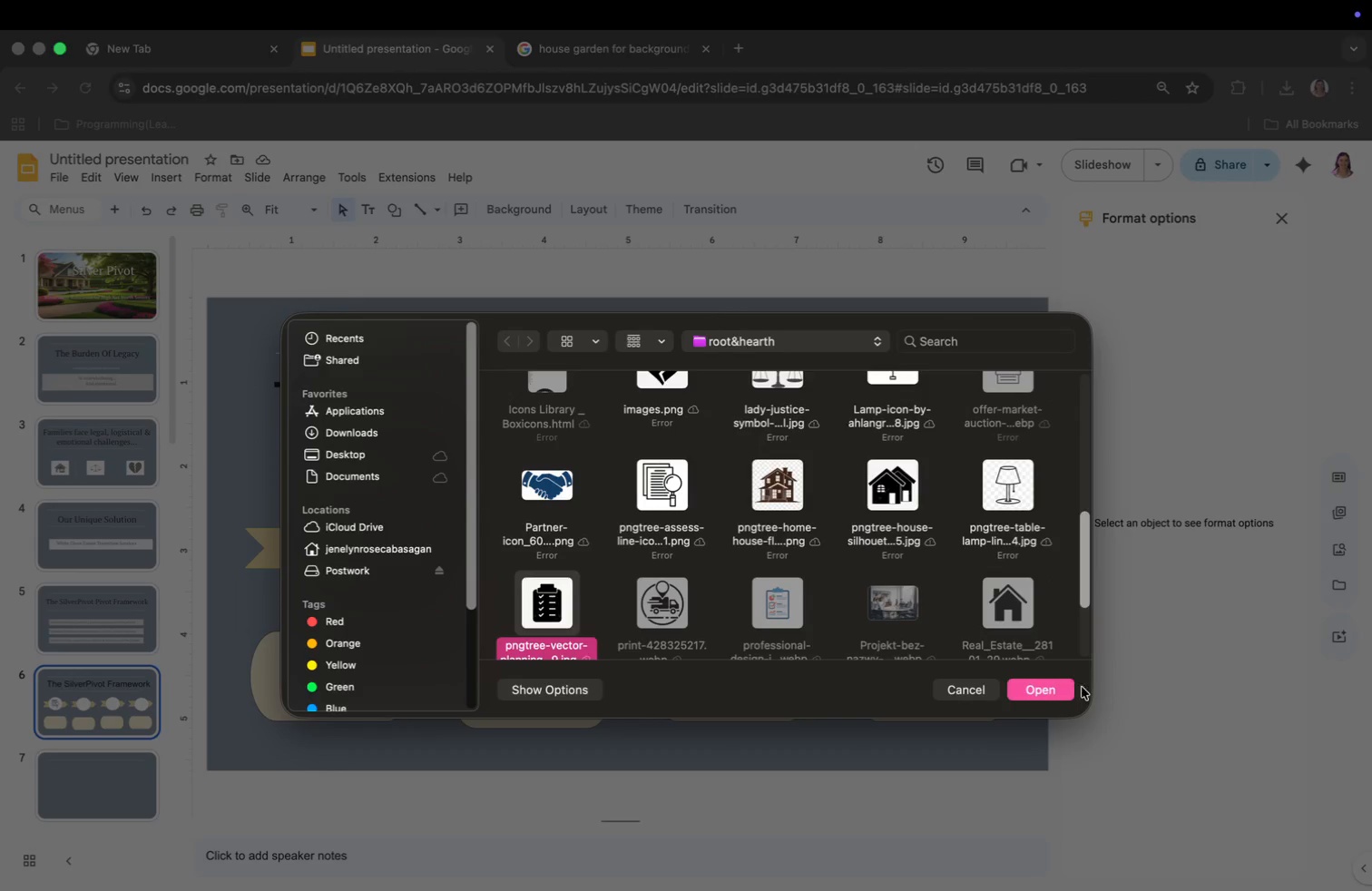 
left_click([1051, 688])
 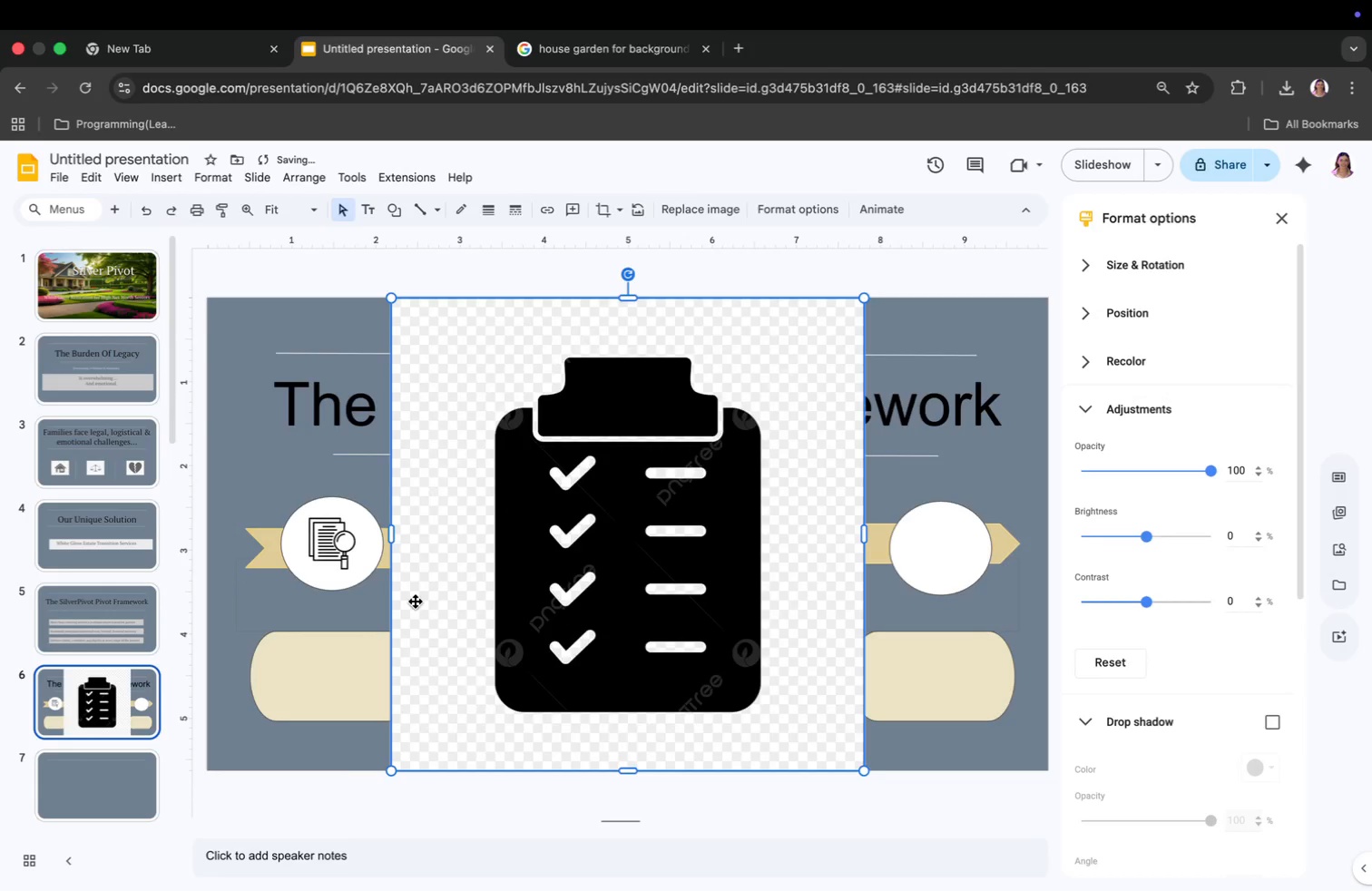 
left_click_drag(start_coordinate=[390, 772], to_coordinate=[793, 300])
 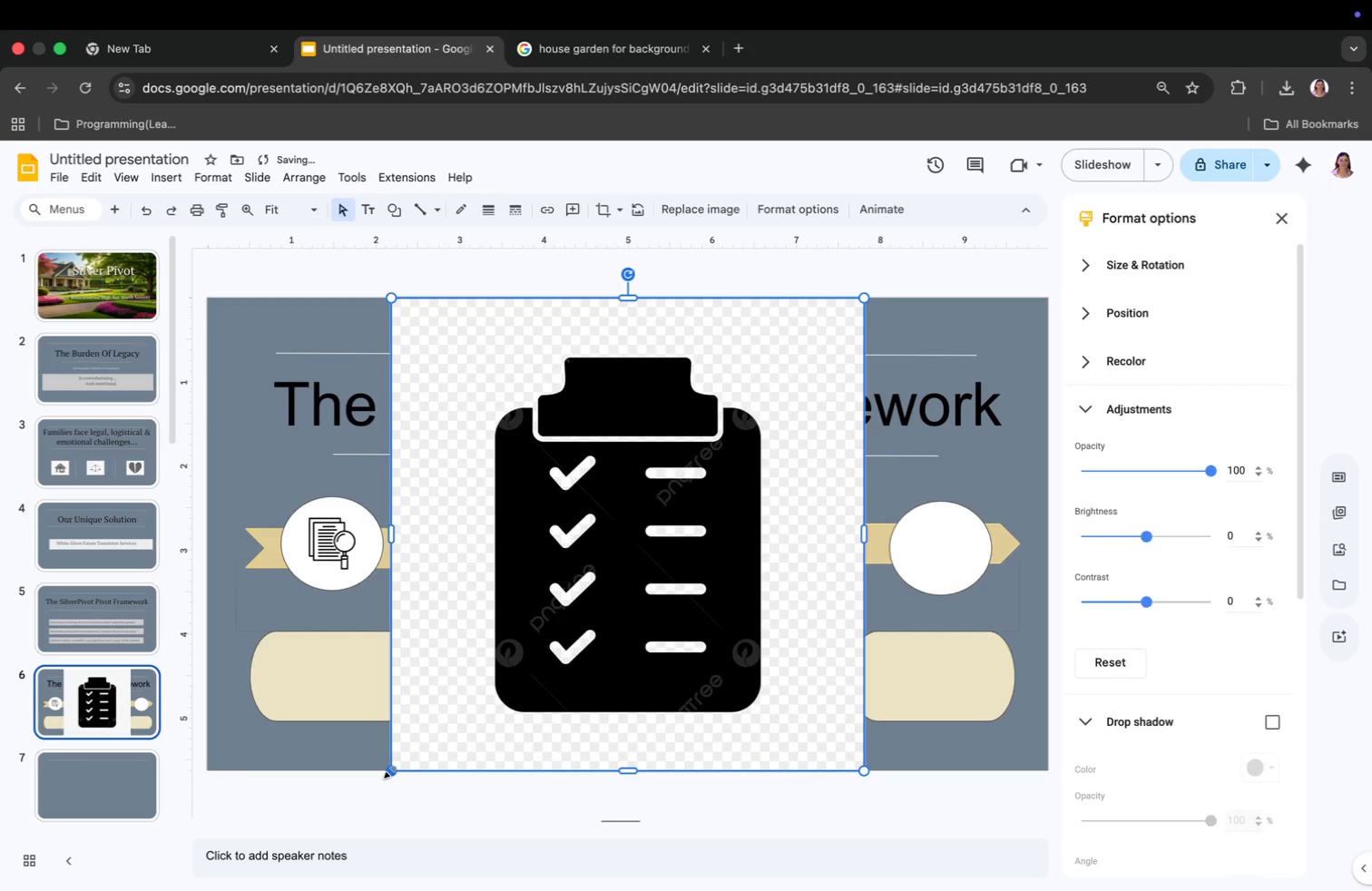 
left_click_drag(start_coordinate=[826, 339], to_coordinate=[531, 550])
 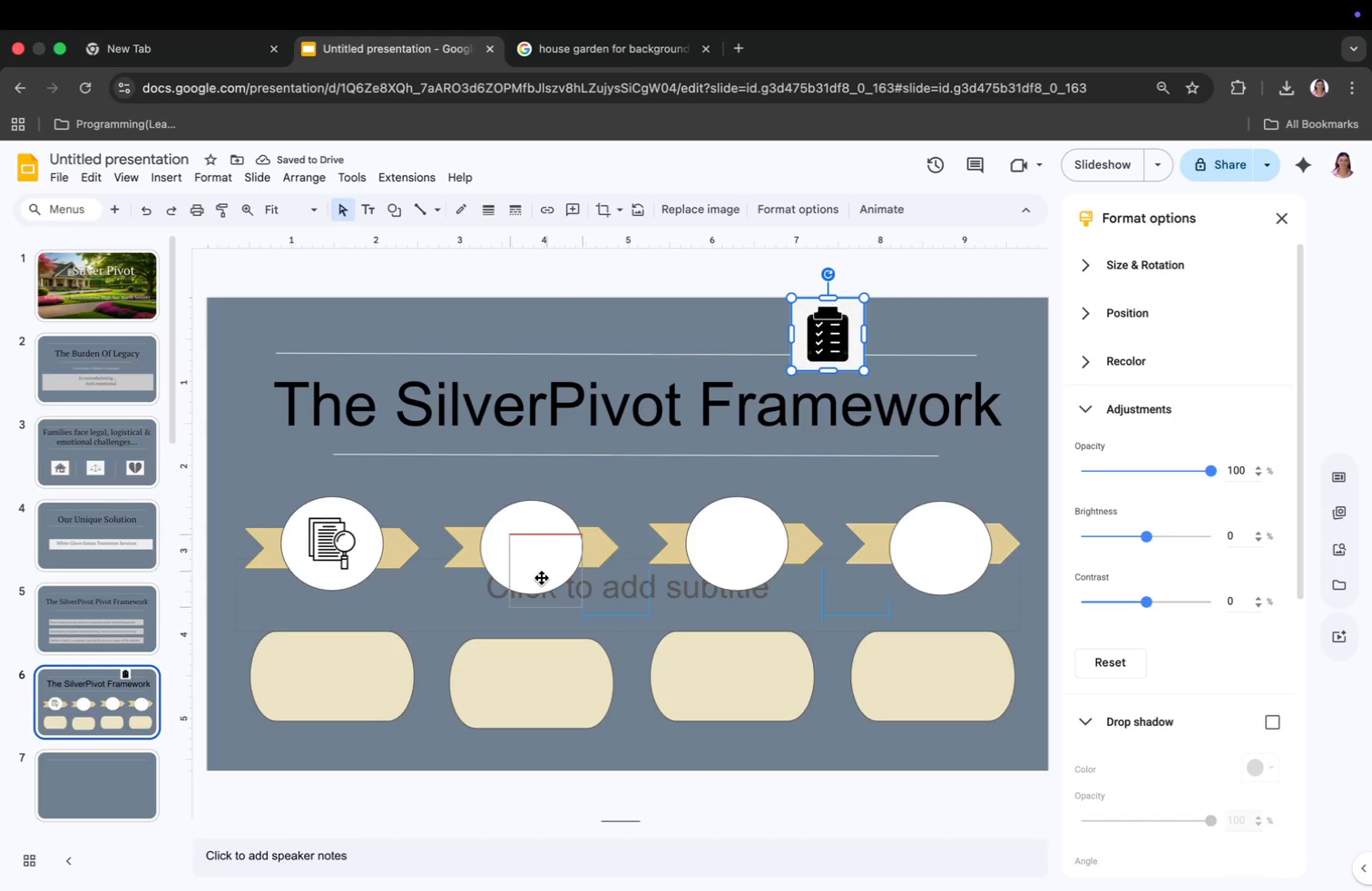 
left_click_drag(start_coordinate=[495, 583], to_coordinate=[503, 575])
 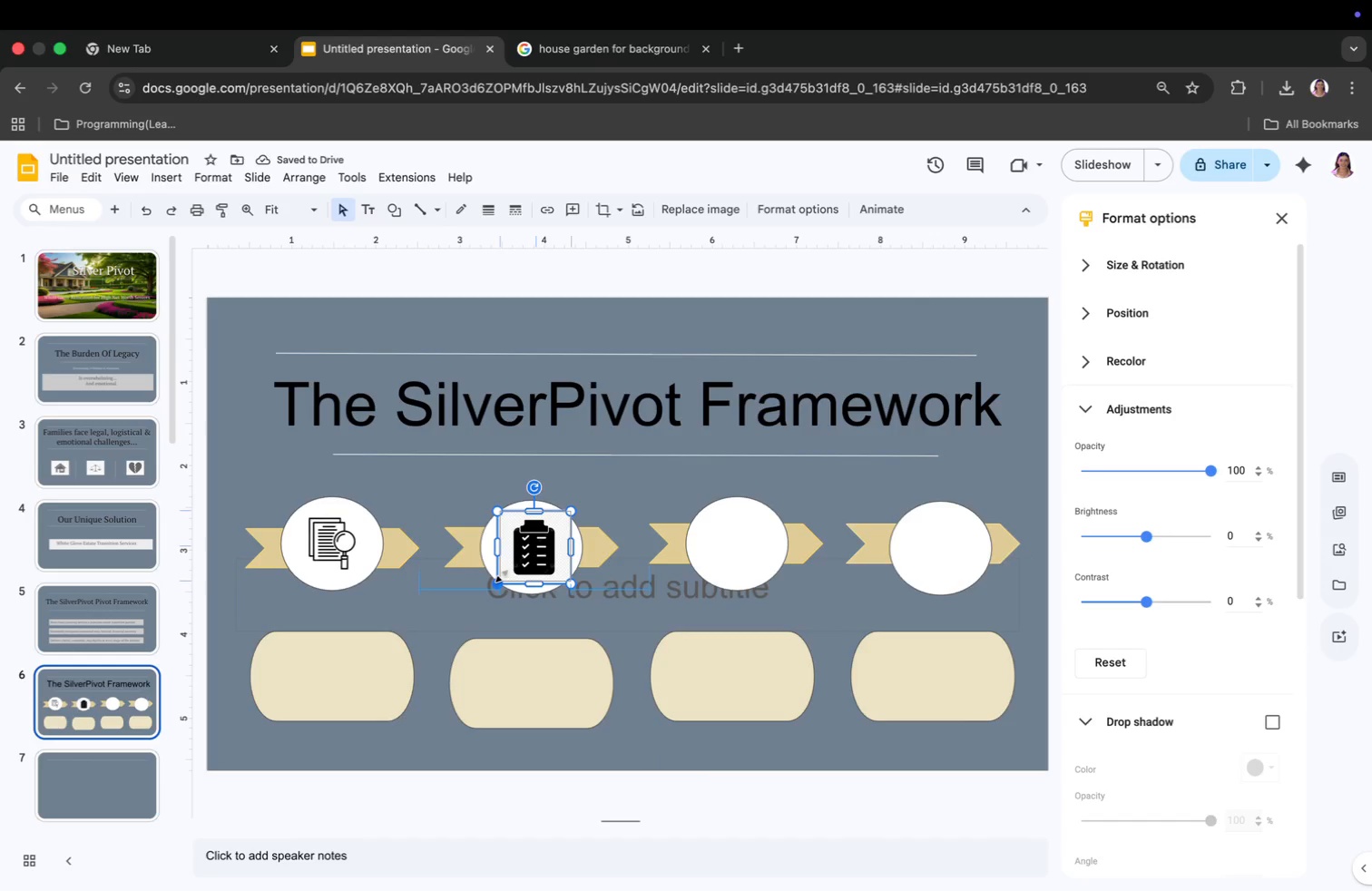 
left_click_drag(start_coordinate=[546, 556], to_coordinate=[540, 560])
 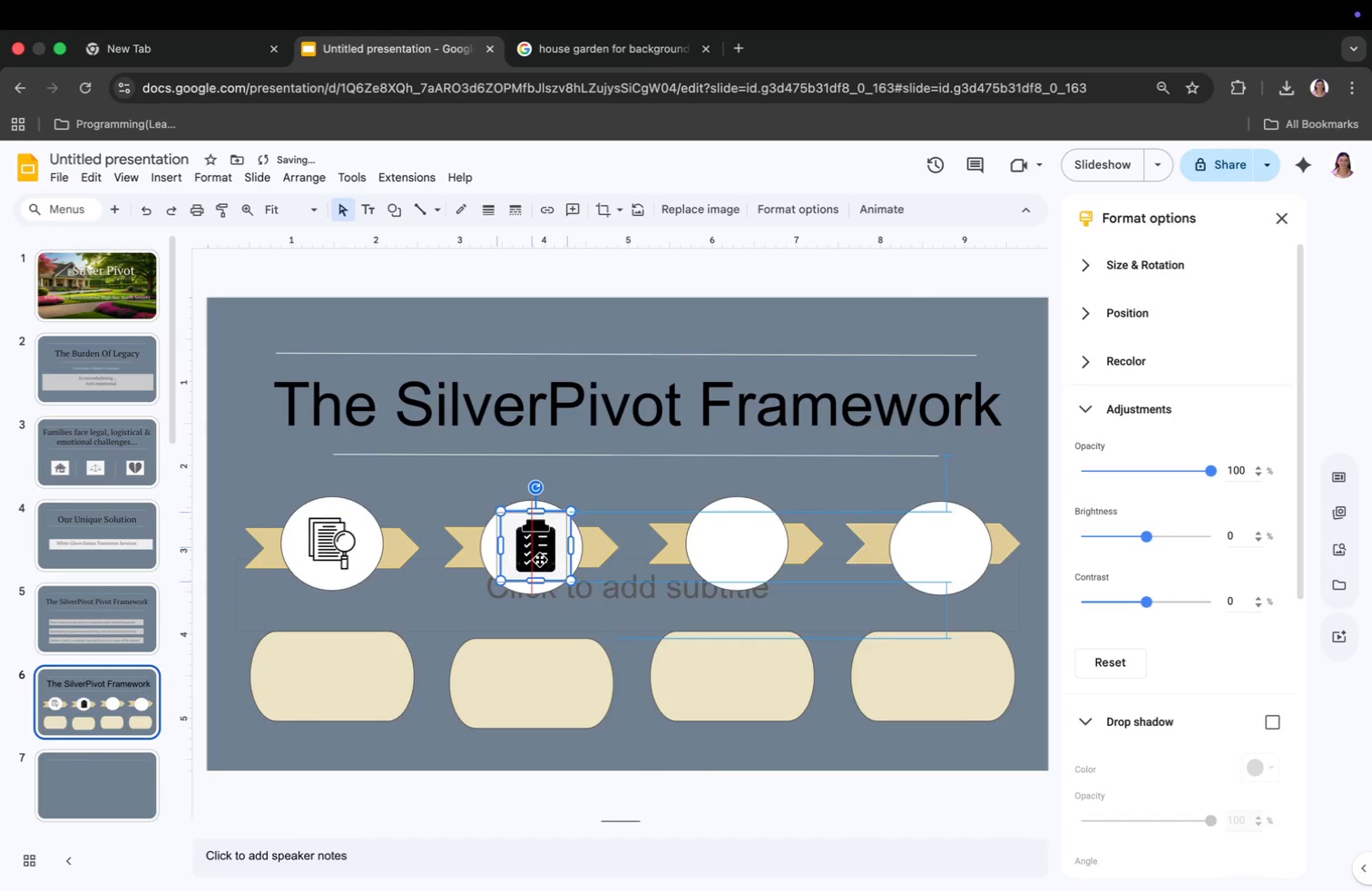 
left_click([644, 475])
 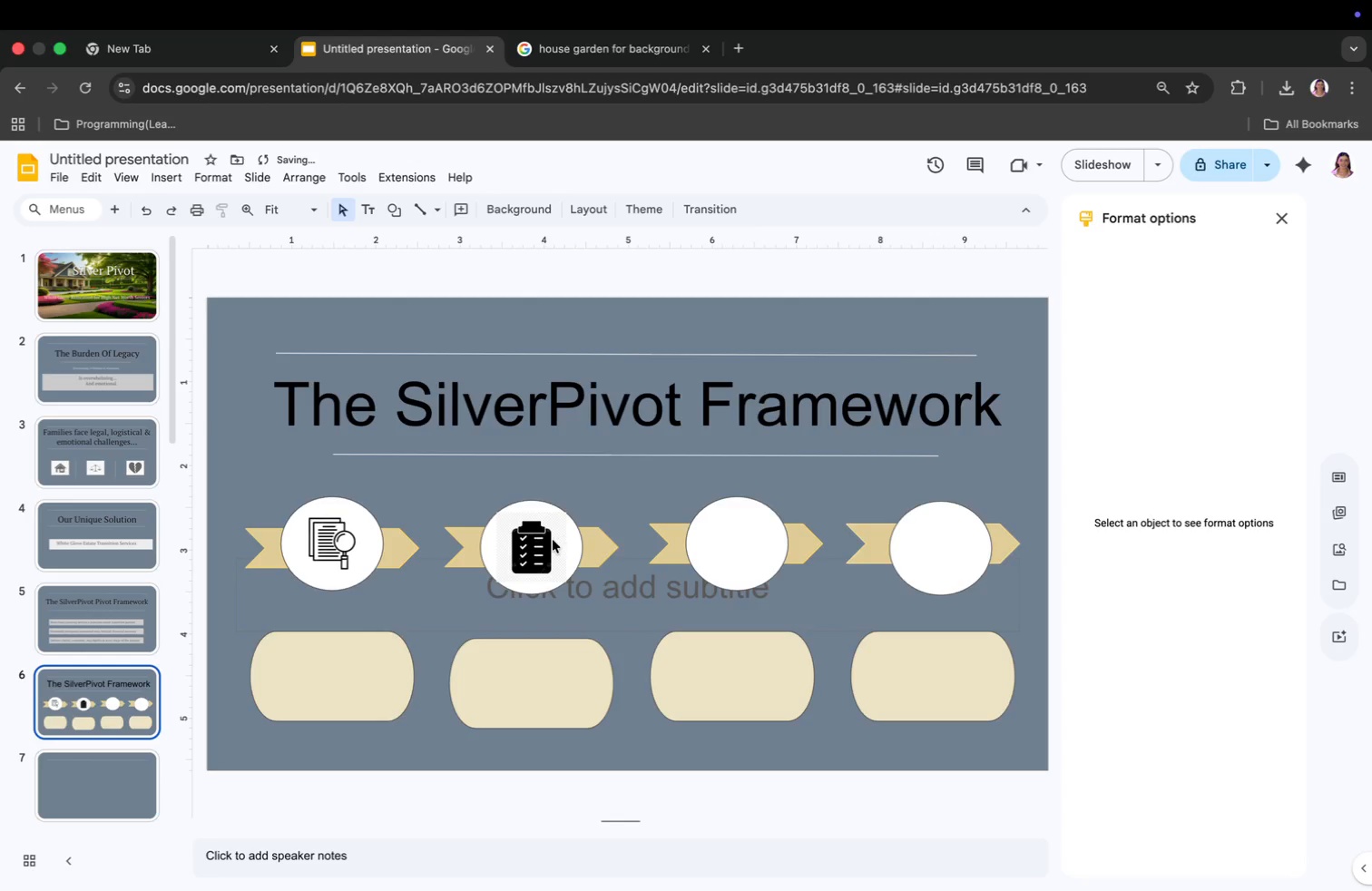 
left_click([553, 540])
 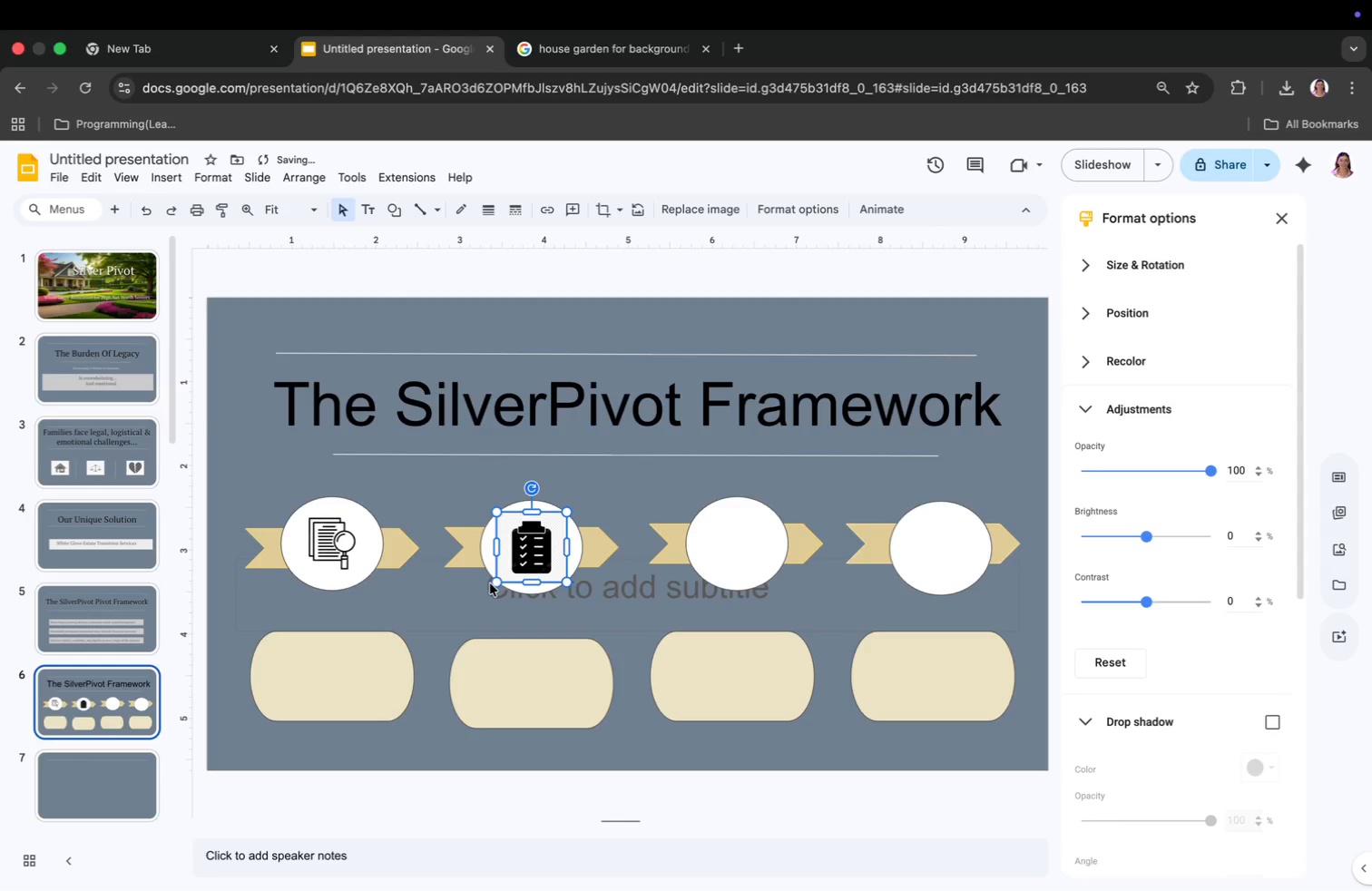 
left_click_drag(start_coordinate=[531, 545], to_coordinate=[530, 552])
 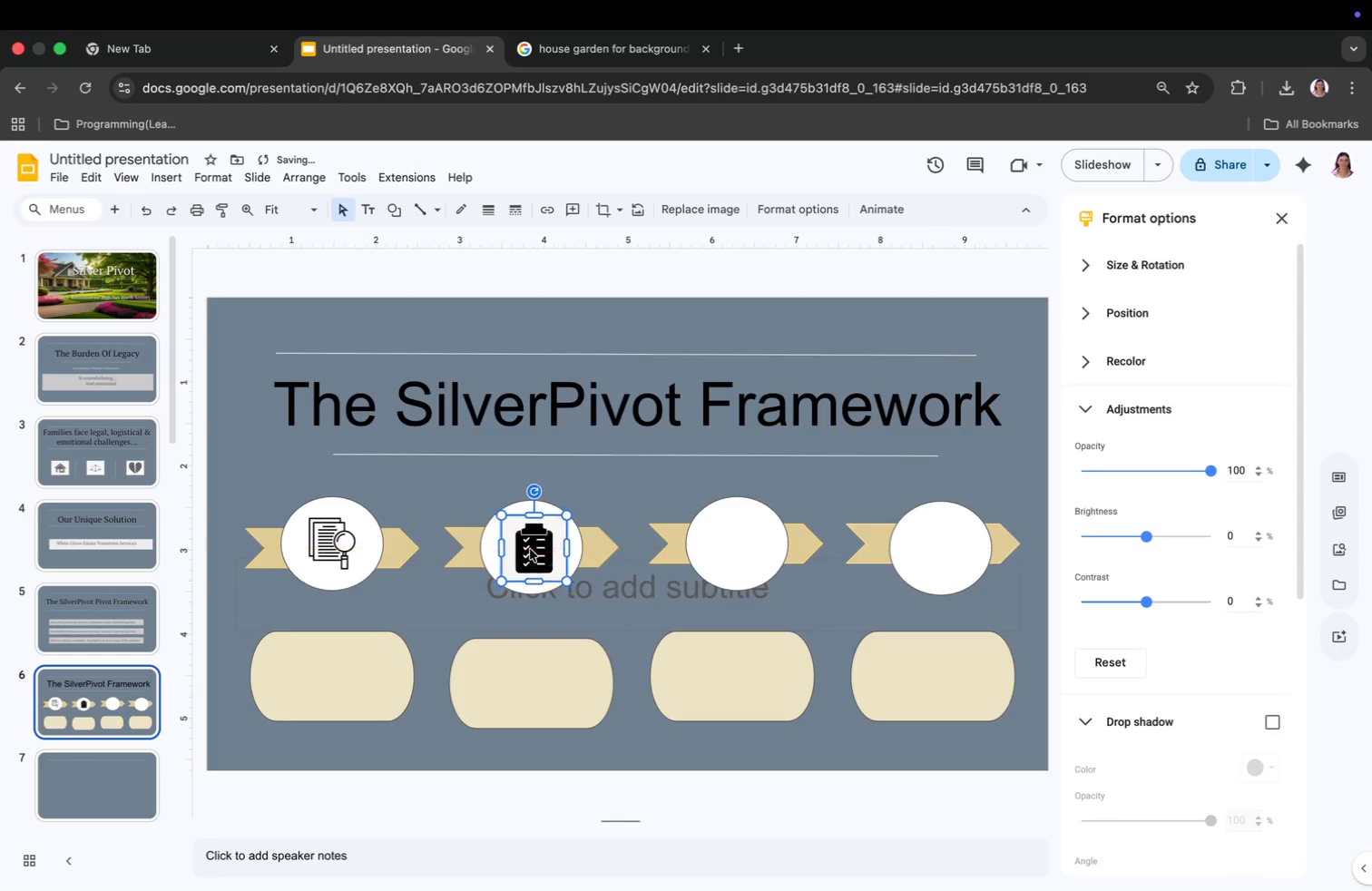 
left_click([639, 514])
 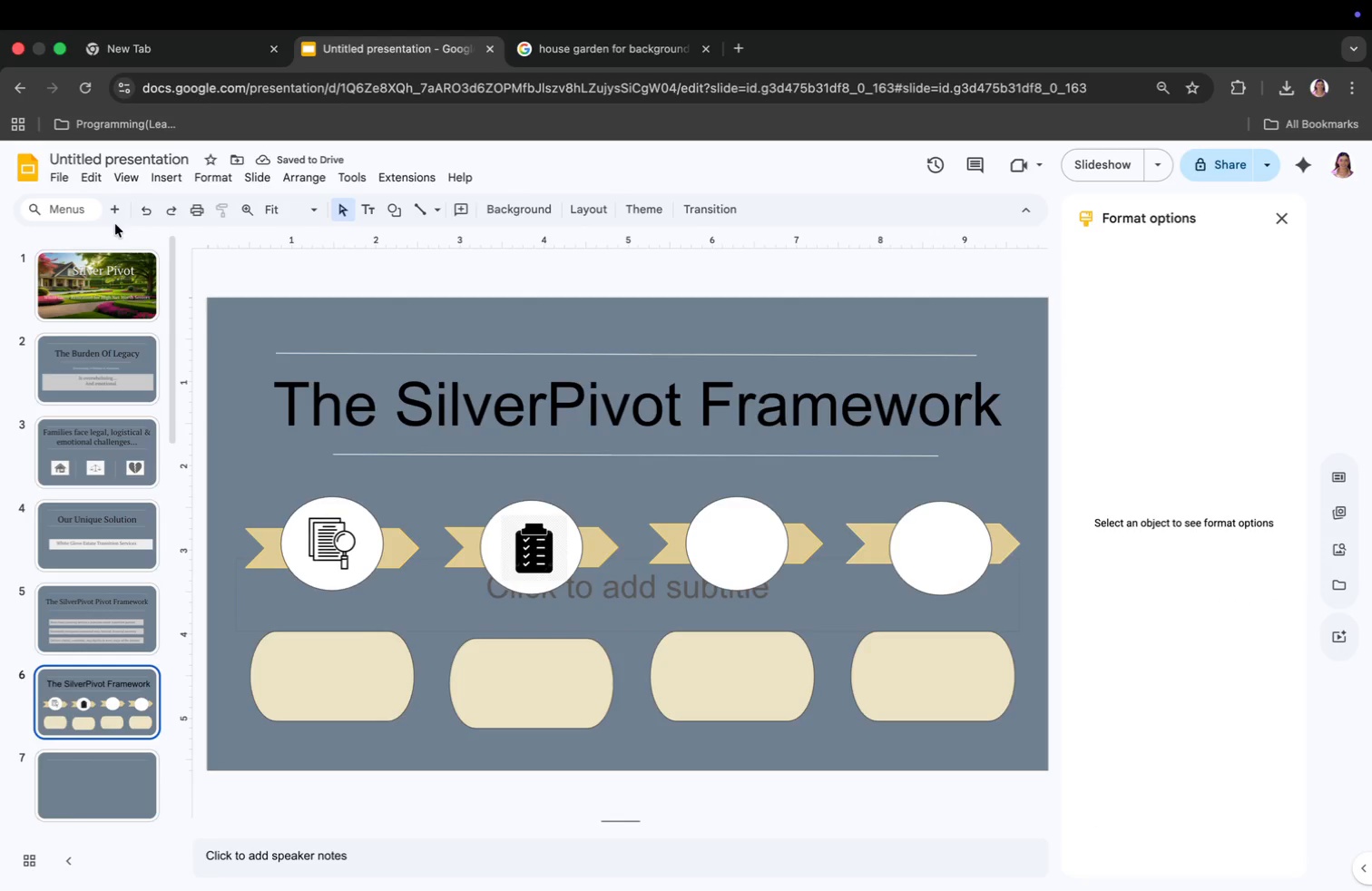 
left_click([179, 180])
 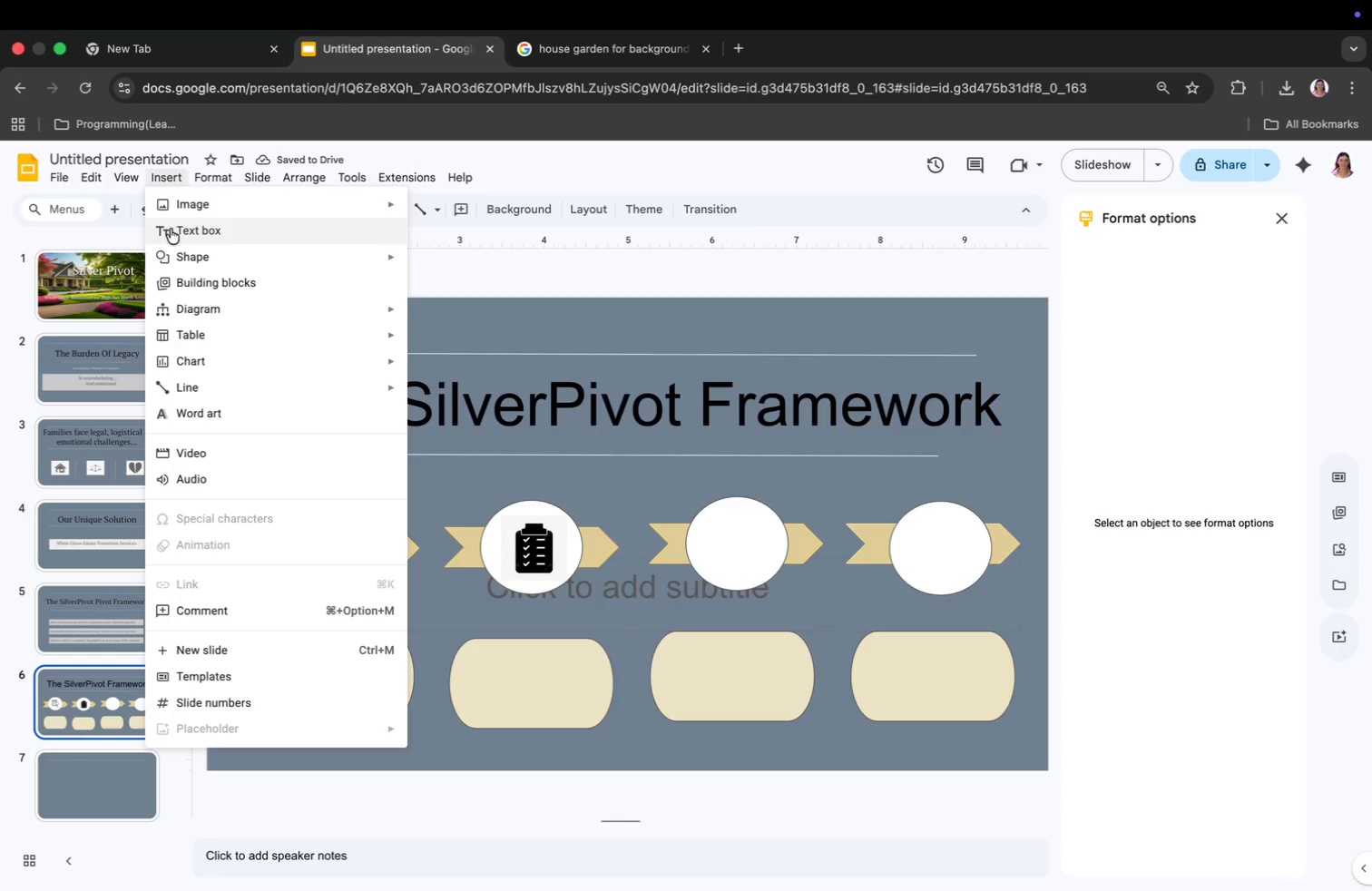 
left_click([181, 205])
 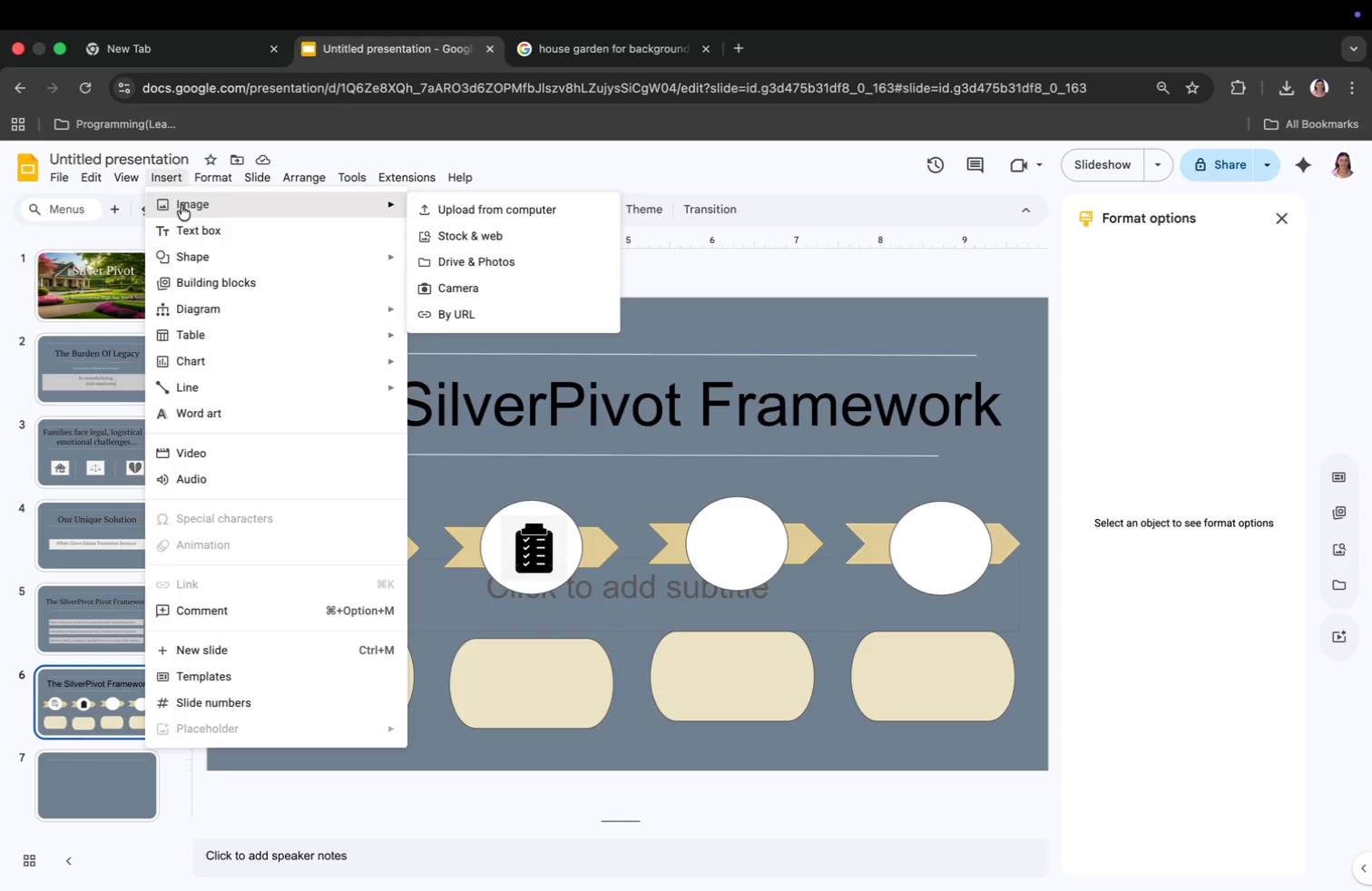 
left_click([484, 216])
 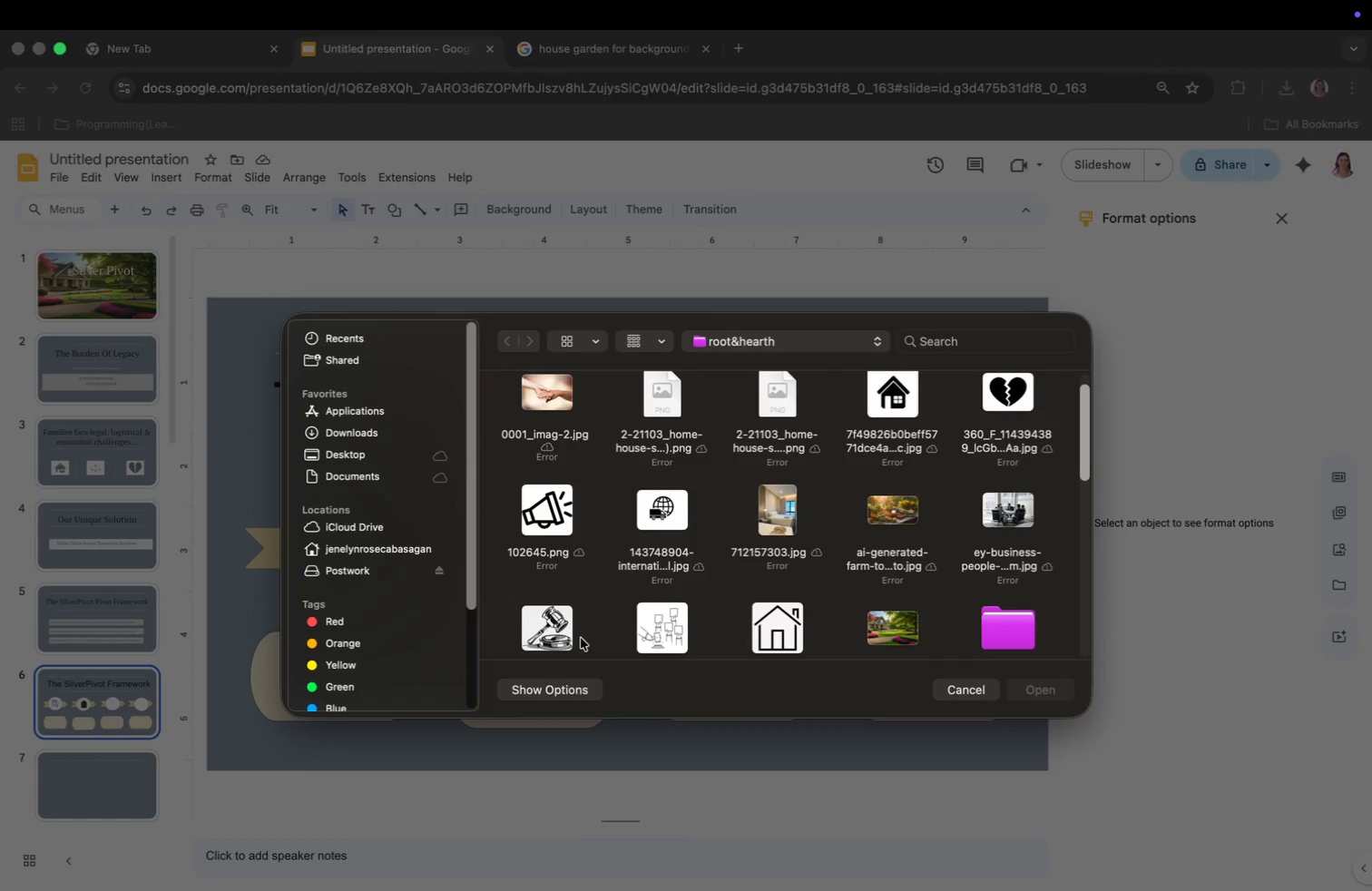 
scroll: coordinate [715, 486], scroll_direction: down, amount: 6.0
 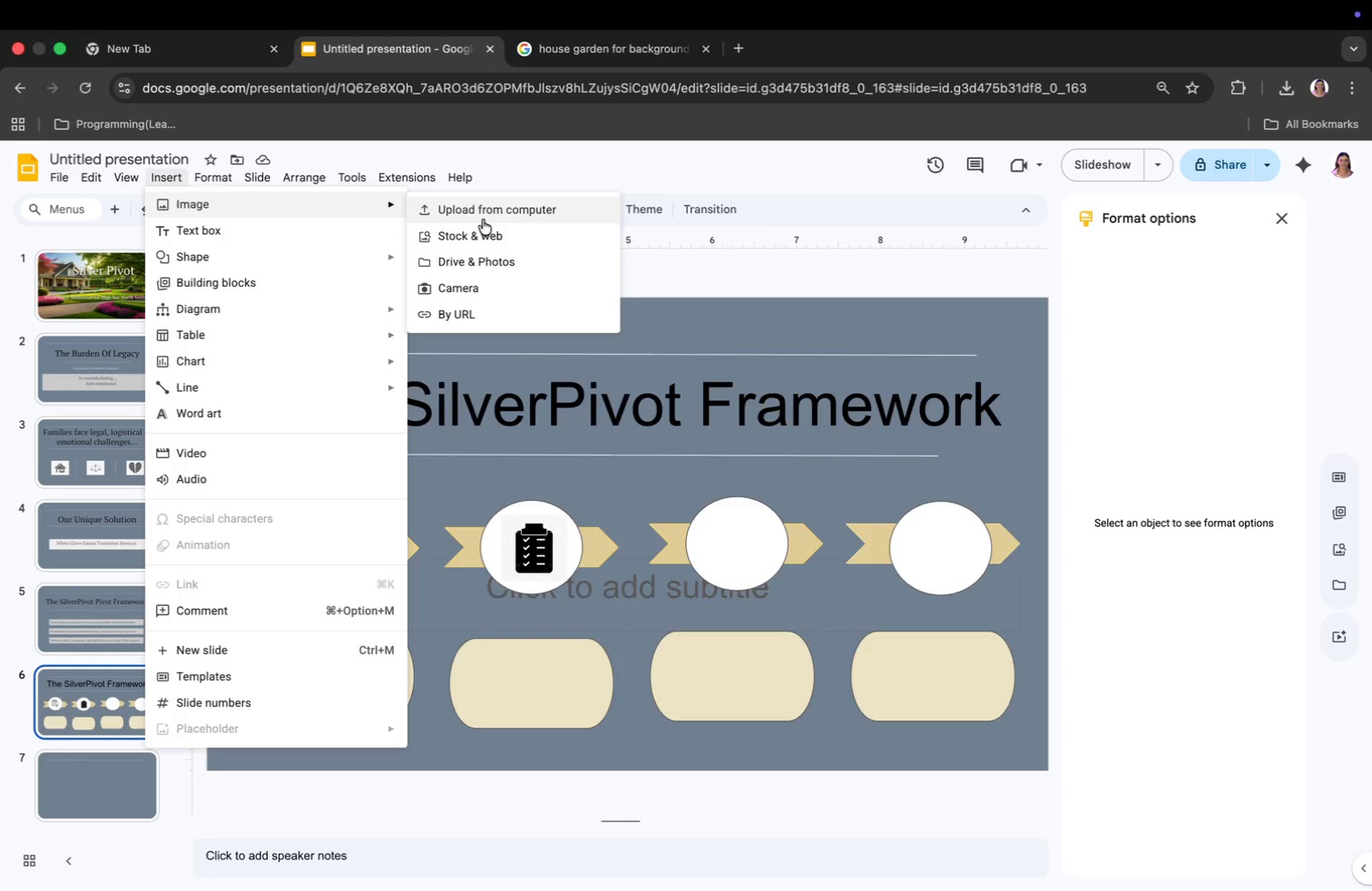 
left_click([558, 638])
 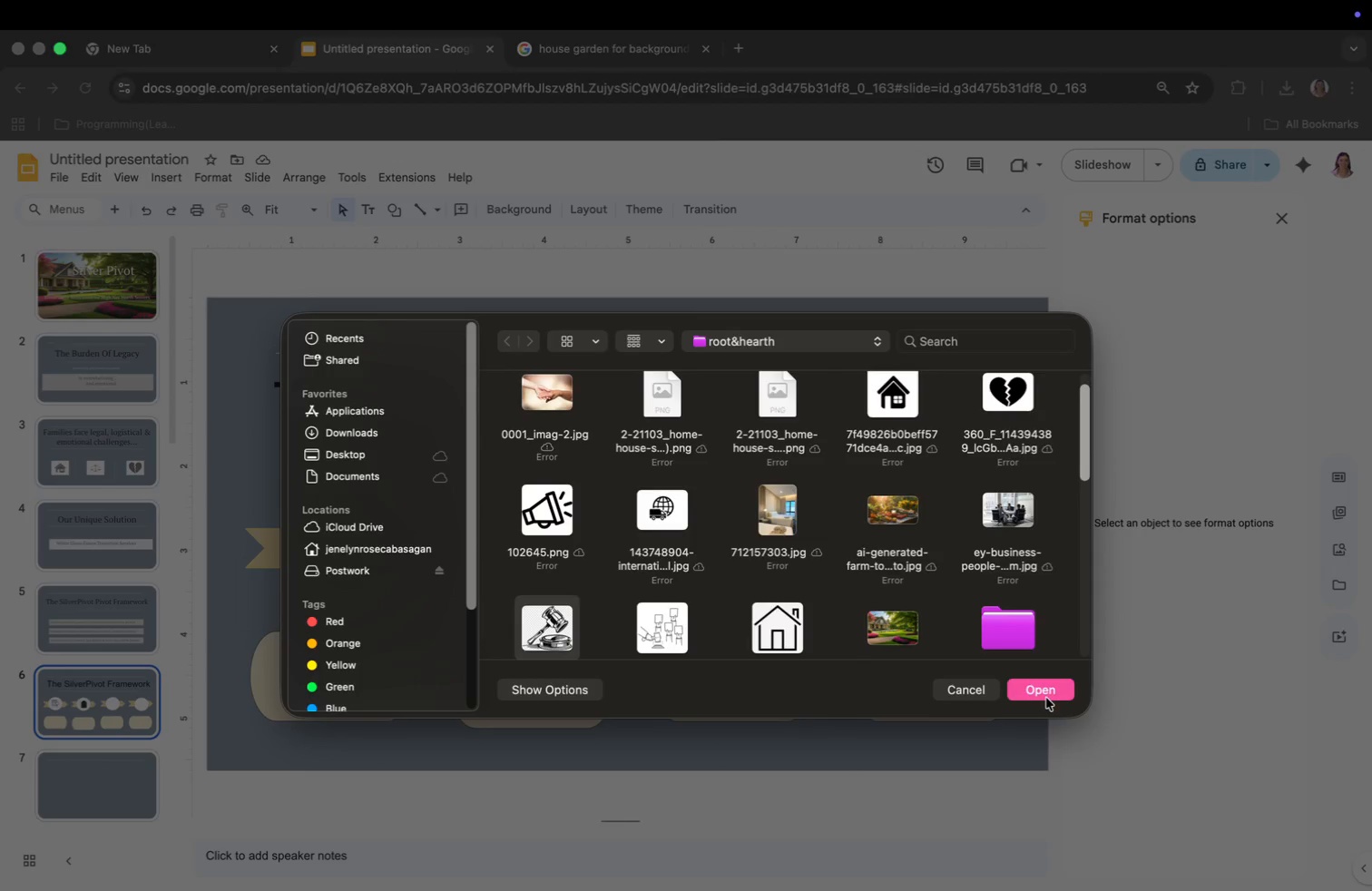 
left_click([1036, 682])
 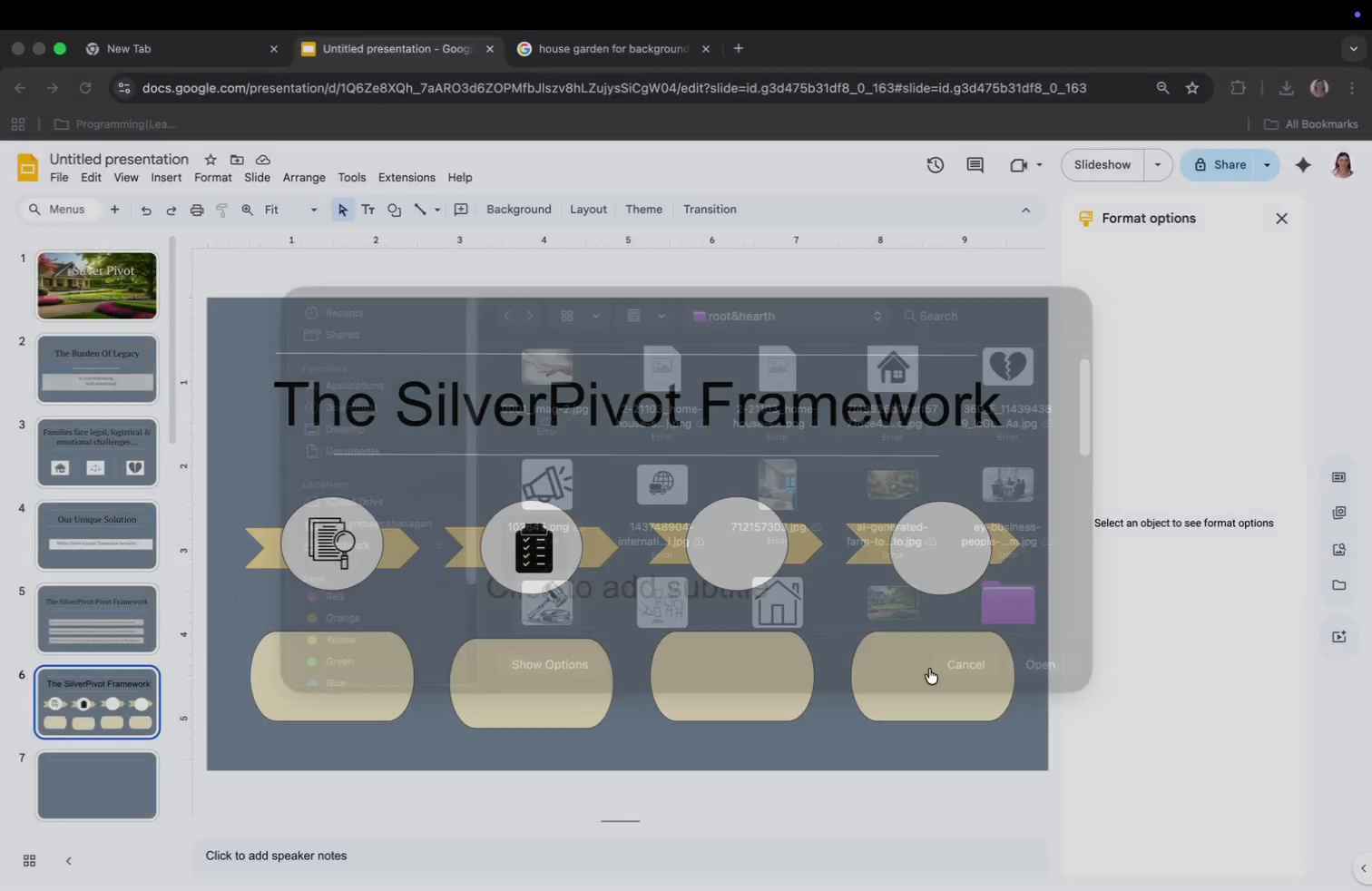 
left_click_drag(start_coordinate=[361, 761], to_coordinate=[872, 465])
 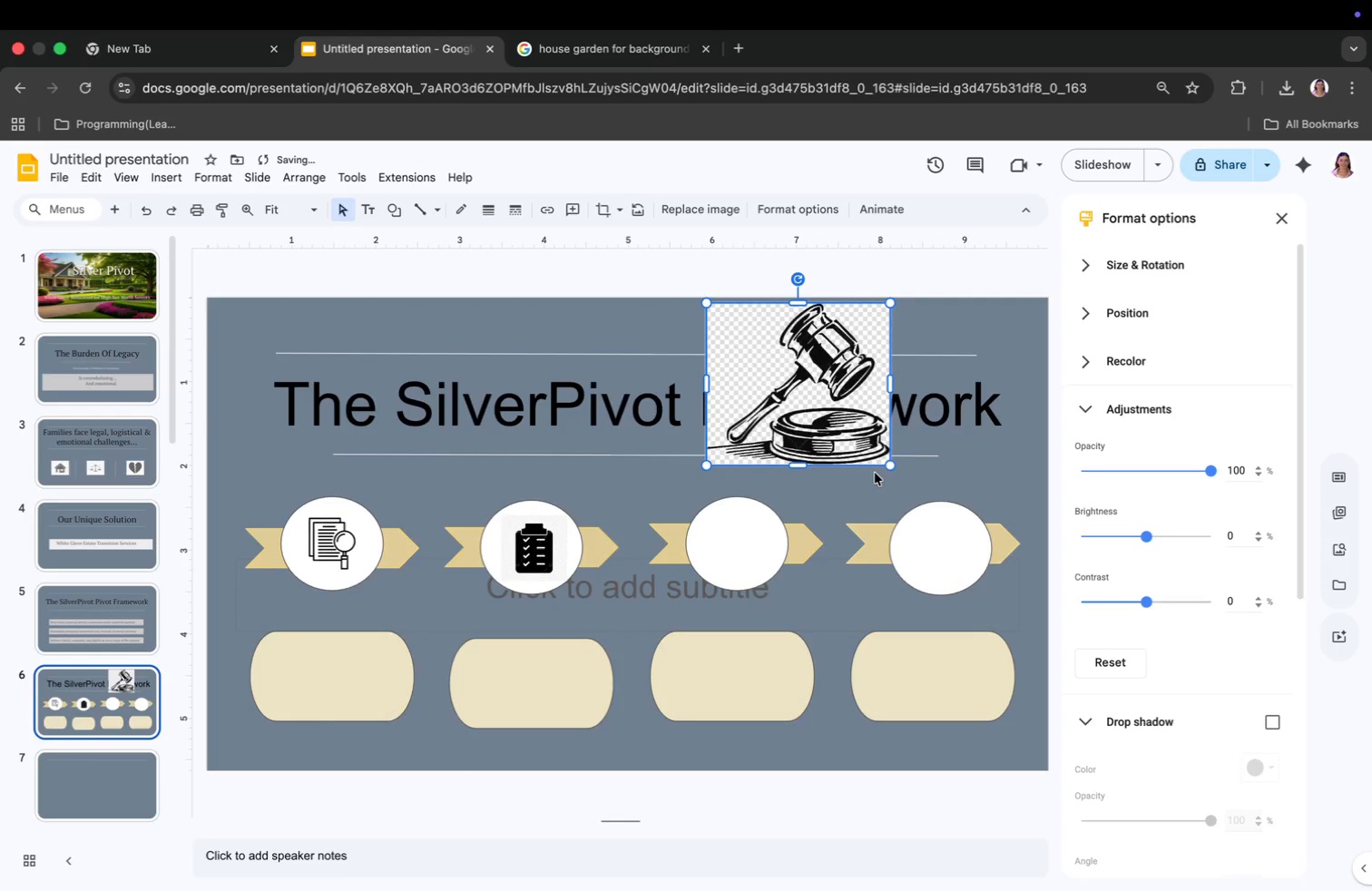 
left_click_drag(start_coordinate=[707, 465], to_coordinate=[840, 353])
 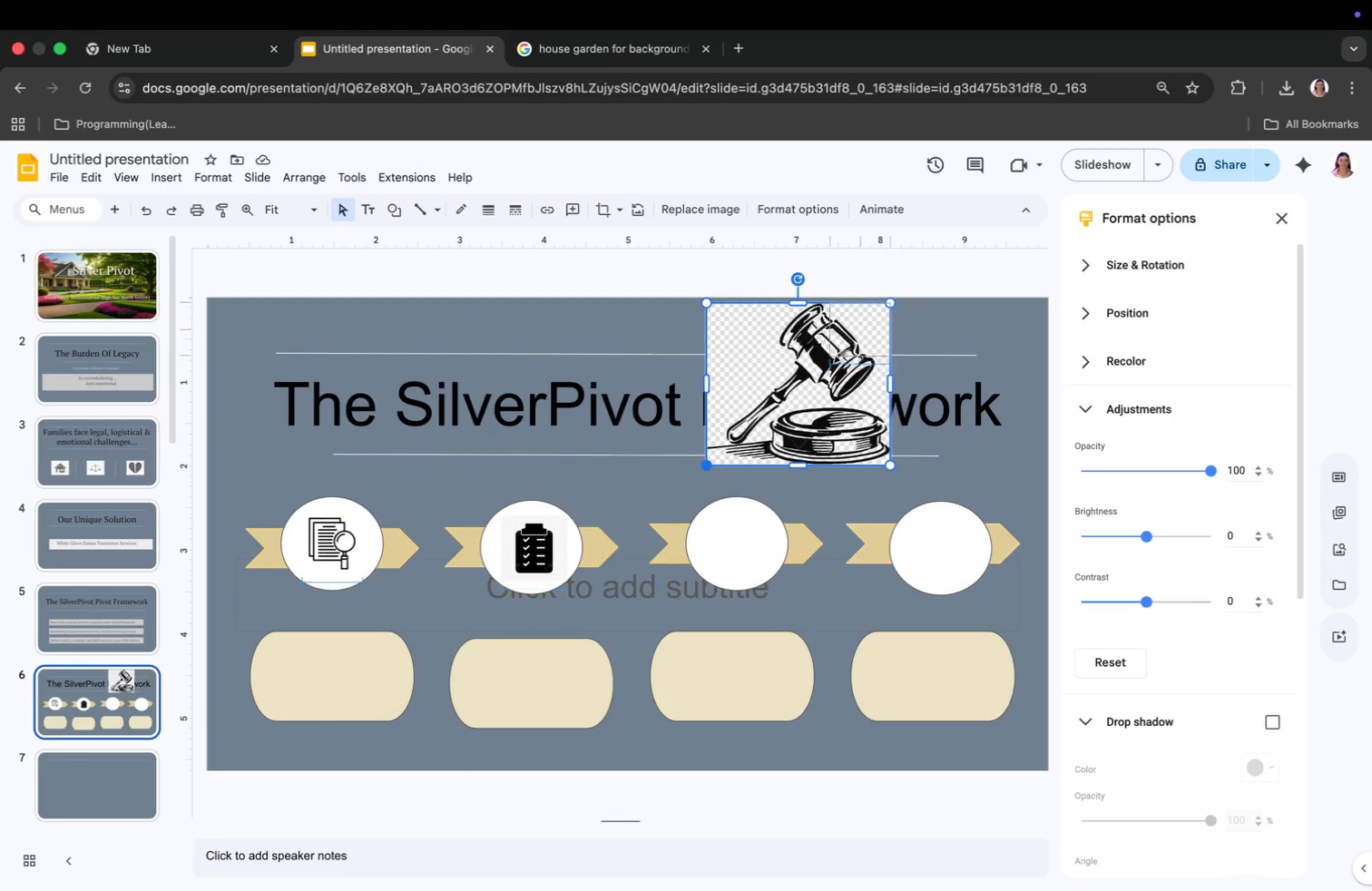 
left_click_drag(start_coordinate=[851, 322], to_coordinate=[729, 533])
 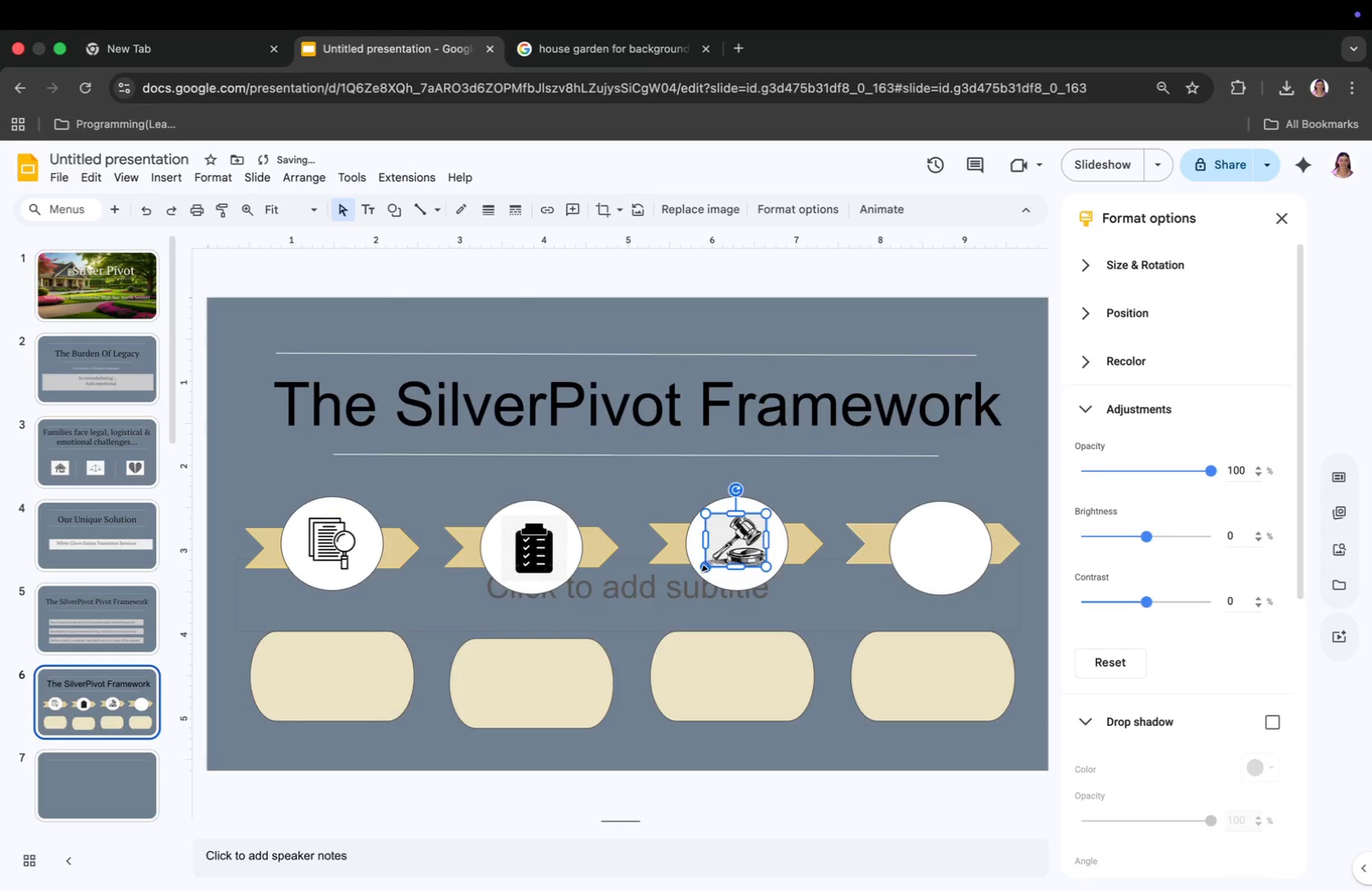 
wait(8.26)
 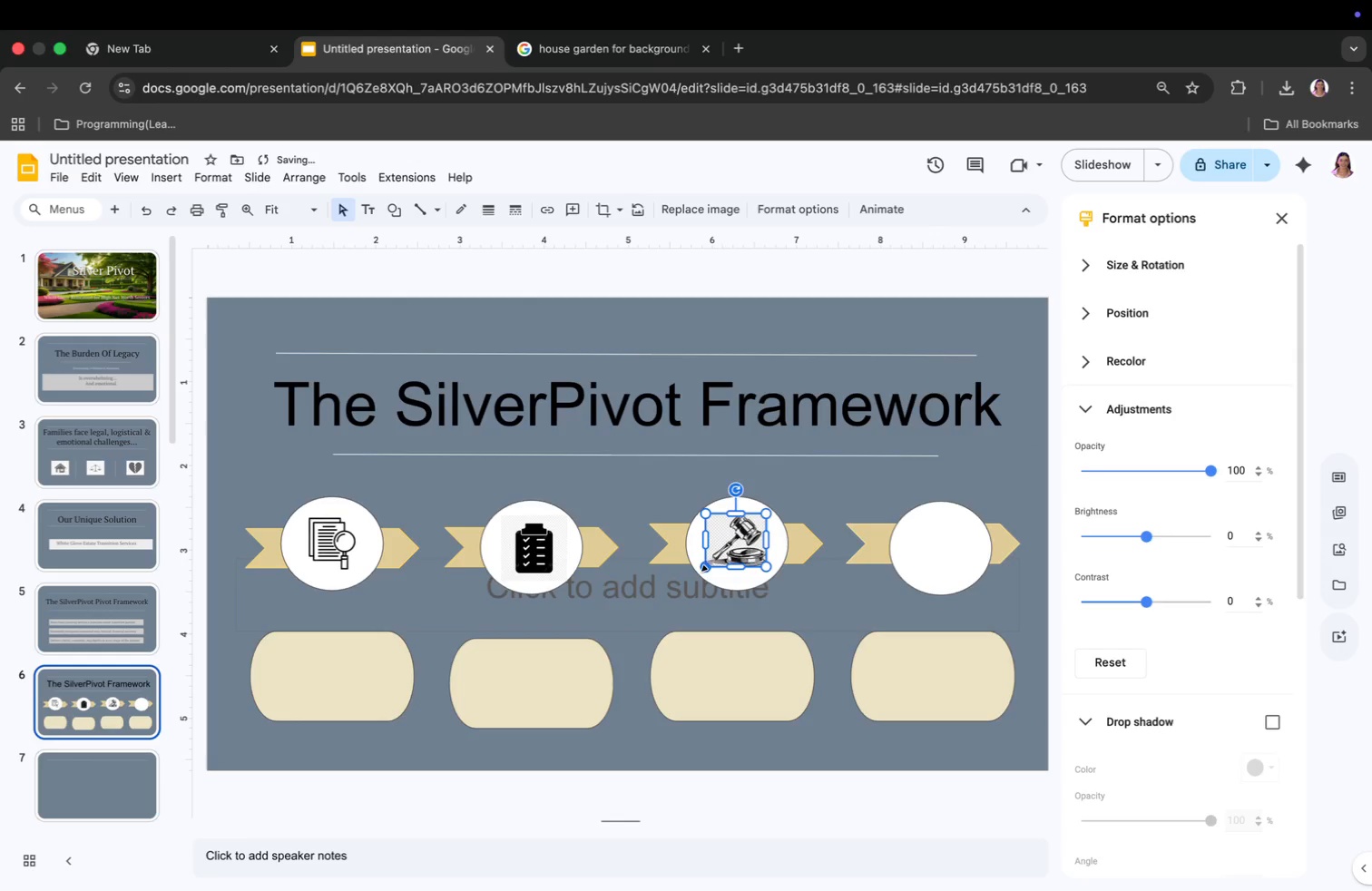 
left_click_drag(start_coordinate=[702, 564], to_coordinate=[702, 569])
 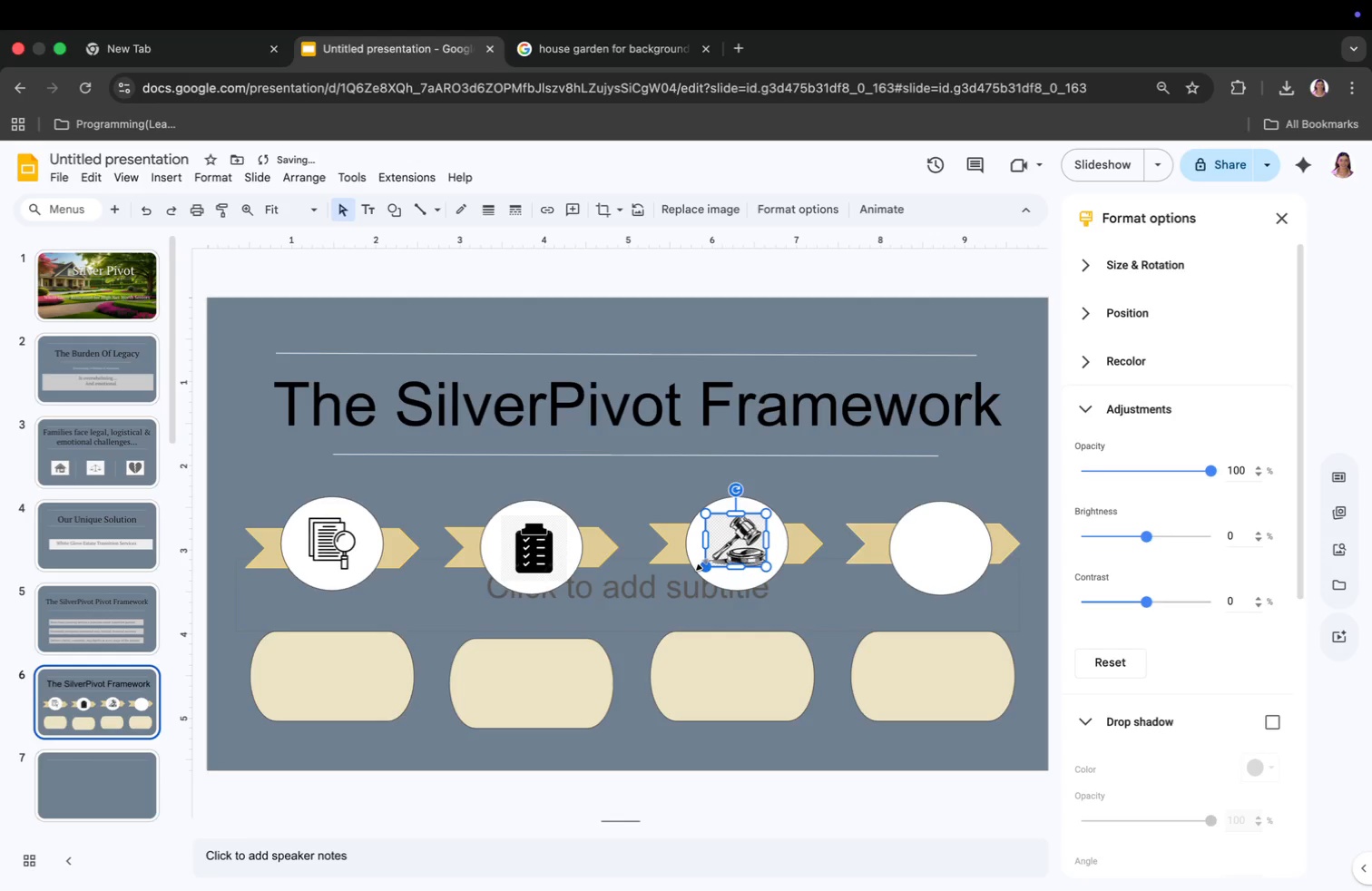 
left_click_drag(start_coordinate=[721, 544], to_coordinate=[729, 543])
 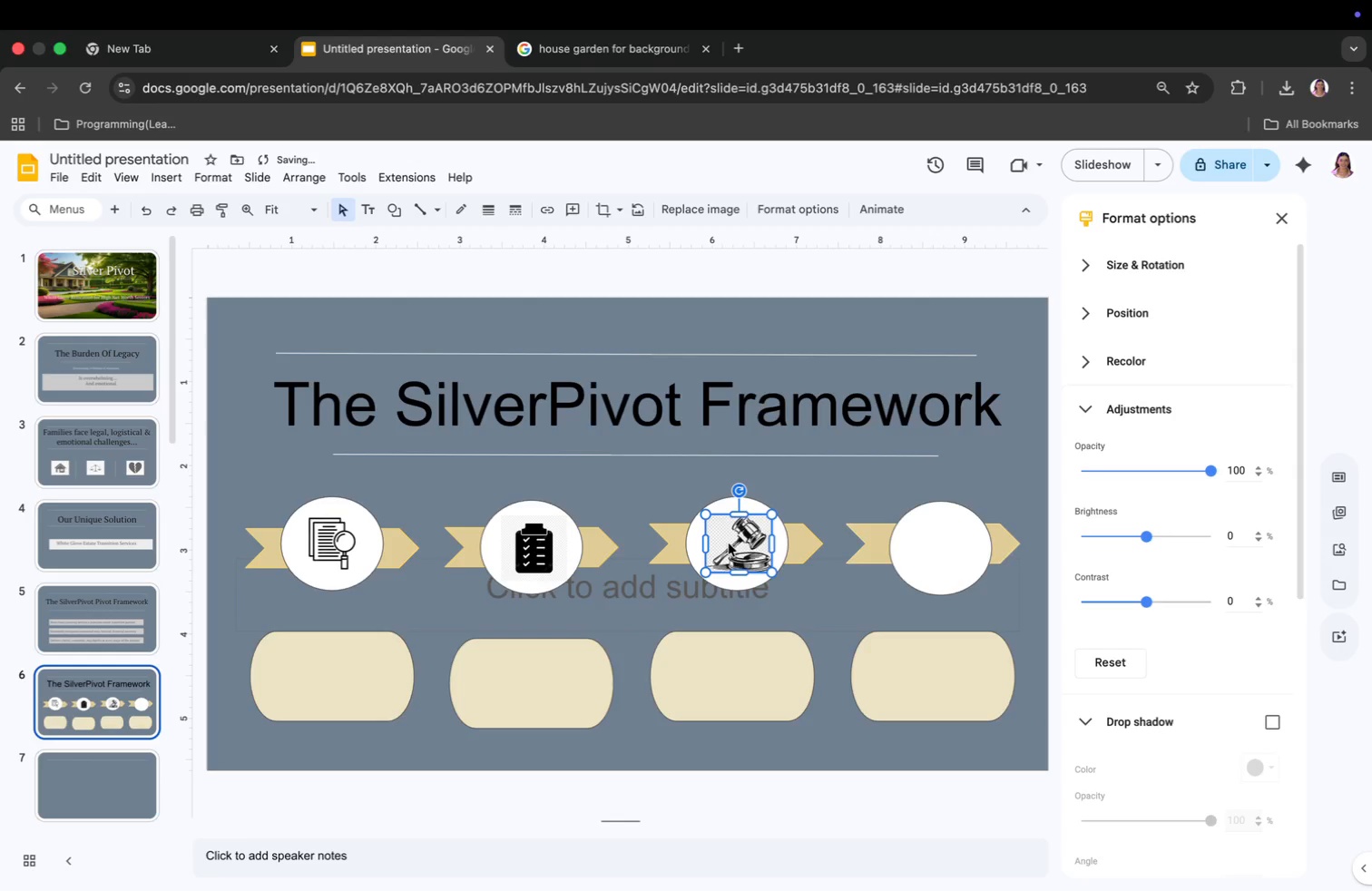 
left_click([789, 497])
 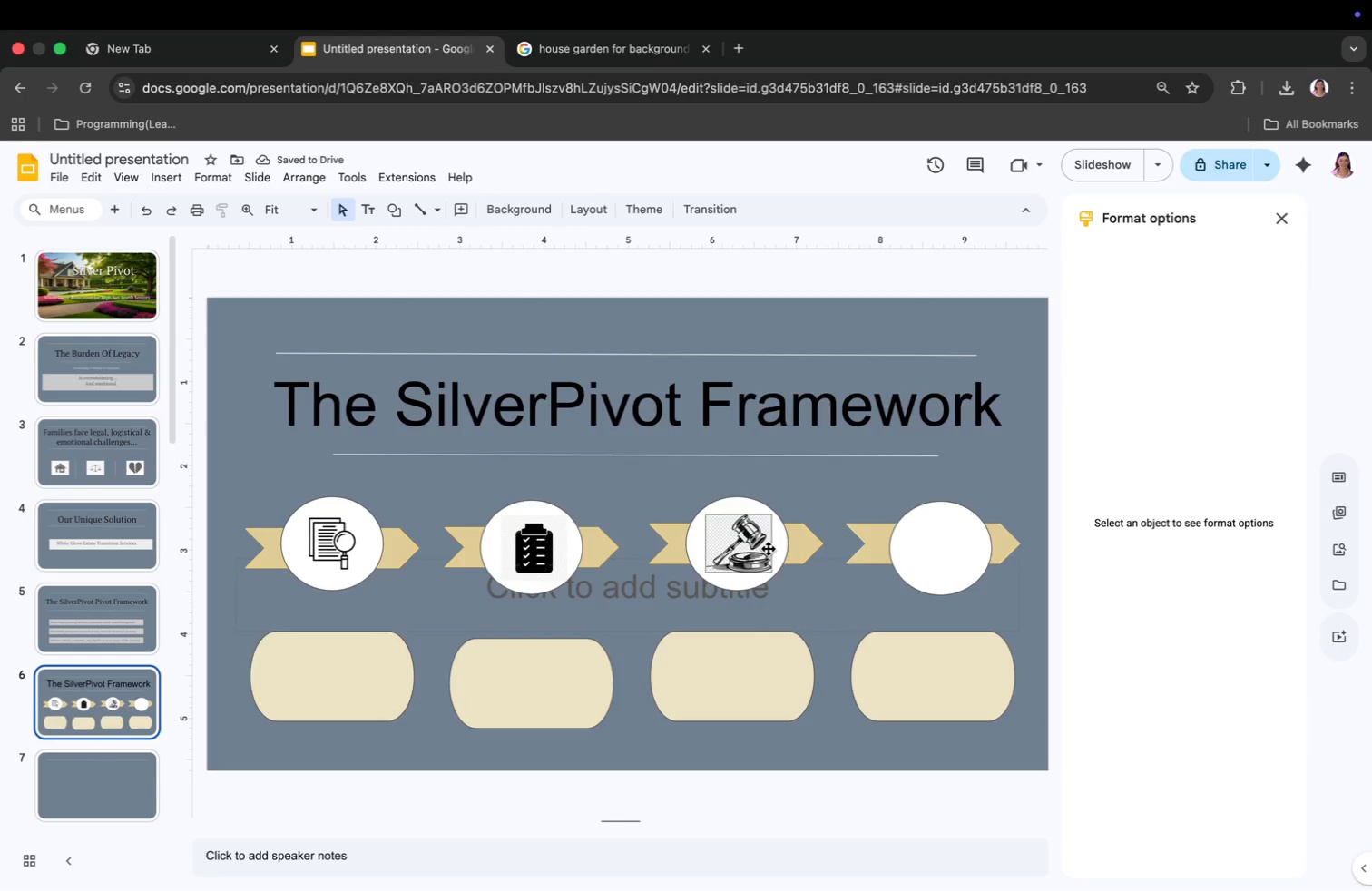 
left_click([150, 173])
 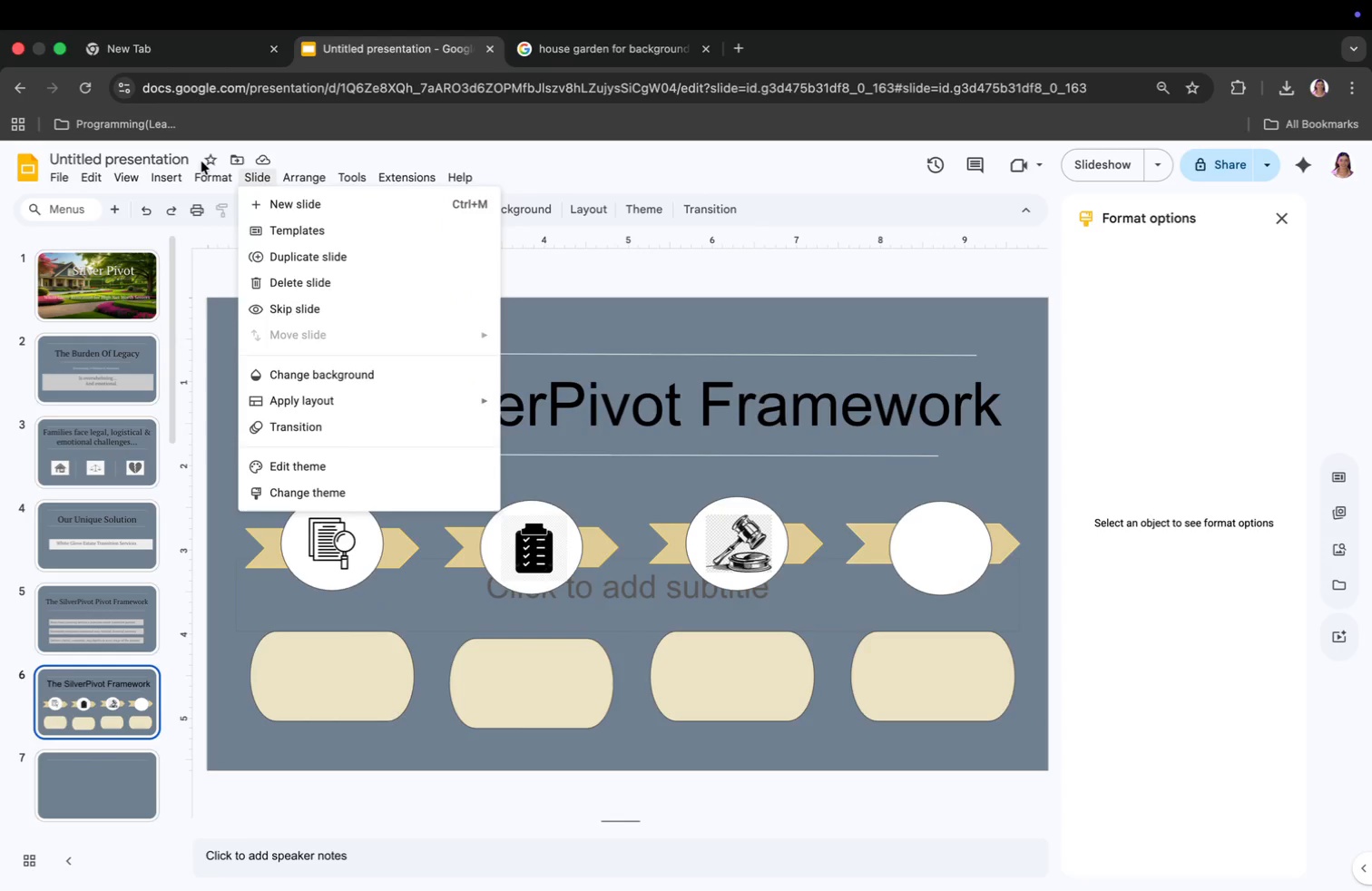 
left_click_drag(start_coordinate=[220, 202], to_coordinate=[224, 200])
 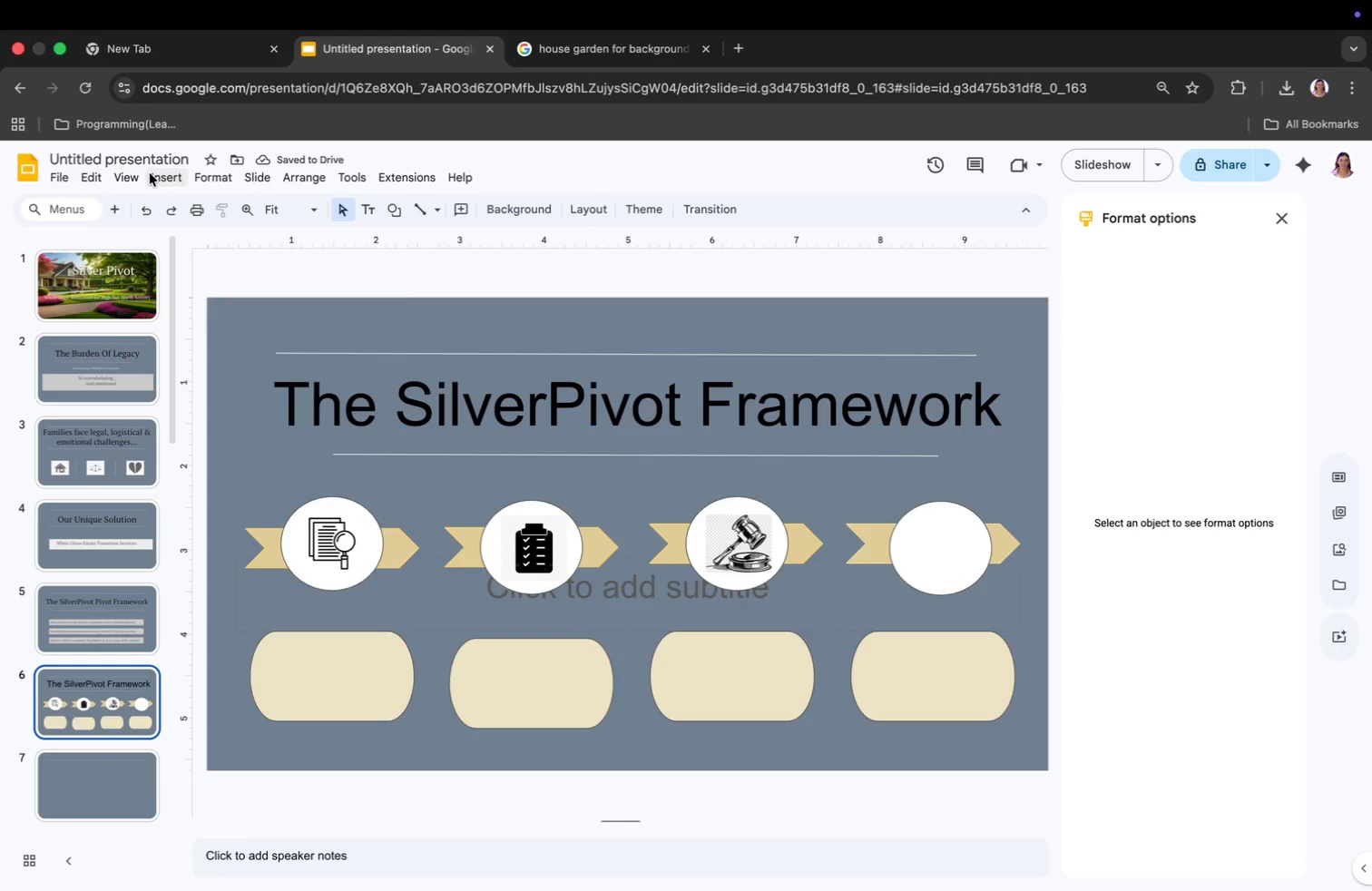 
left_click([170, 181])
 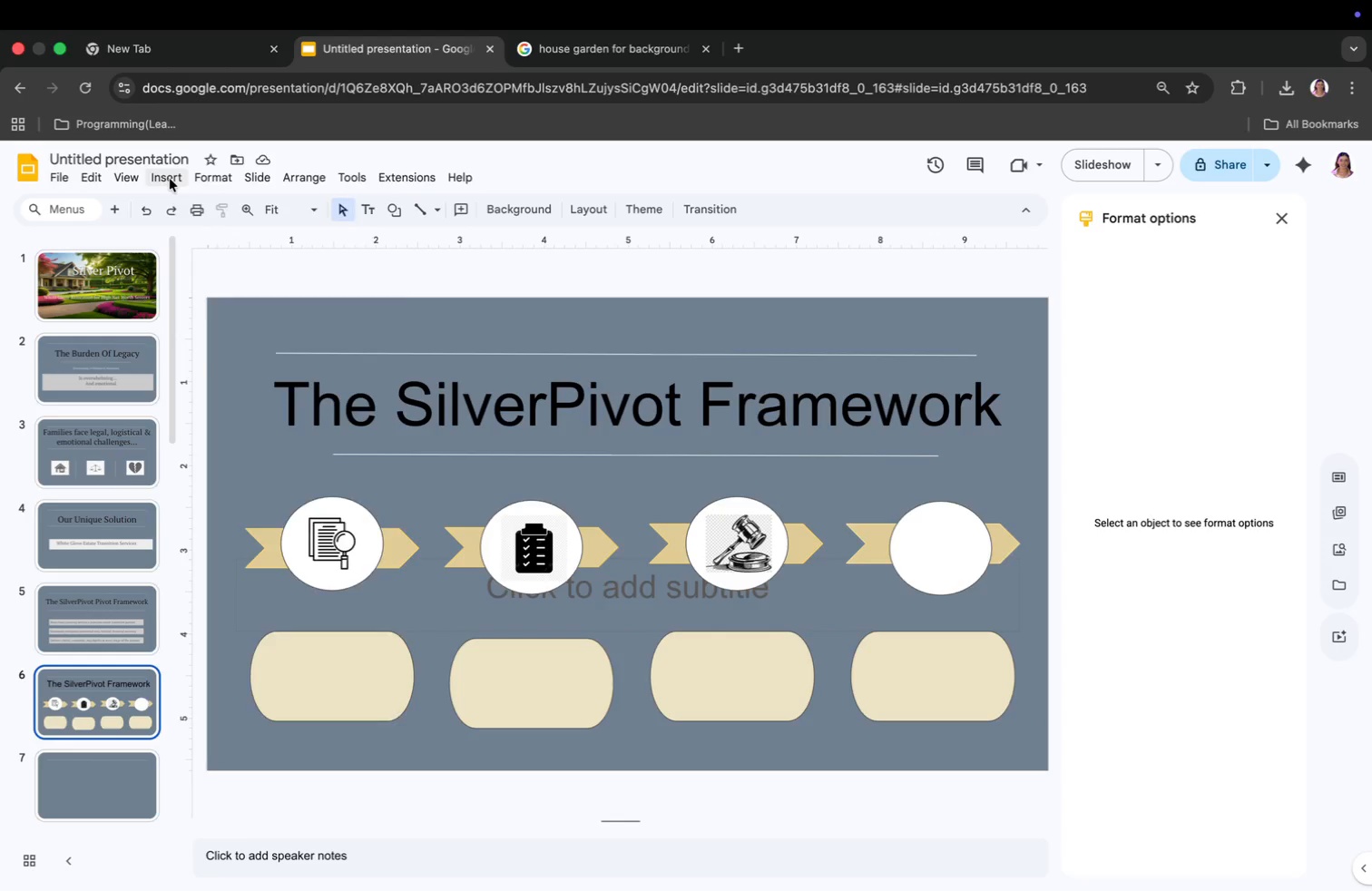 
left_click([170, 179])
 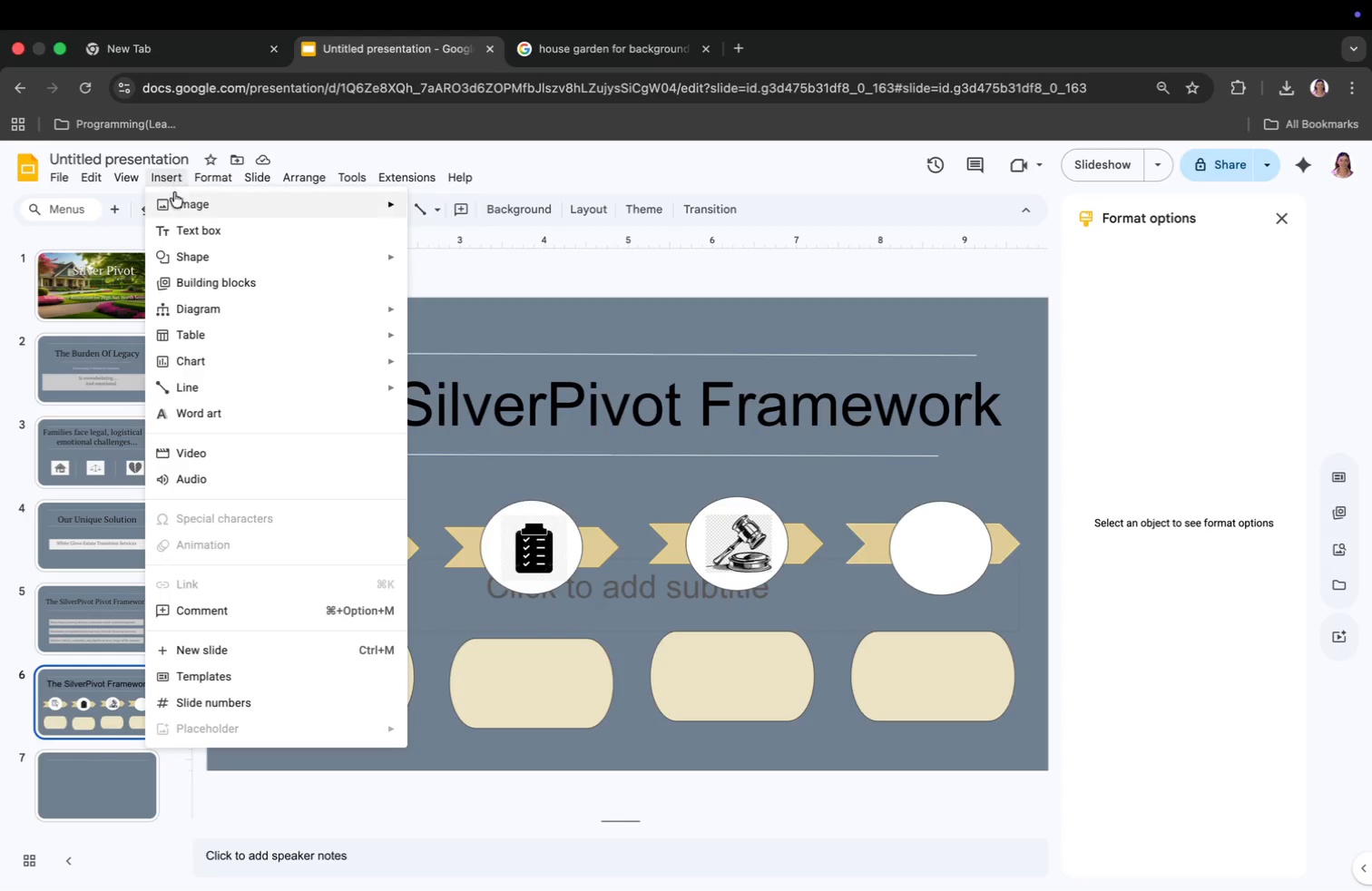 
left_click([179, 199])
 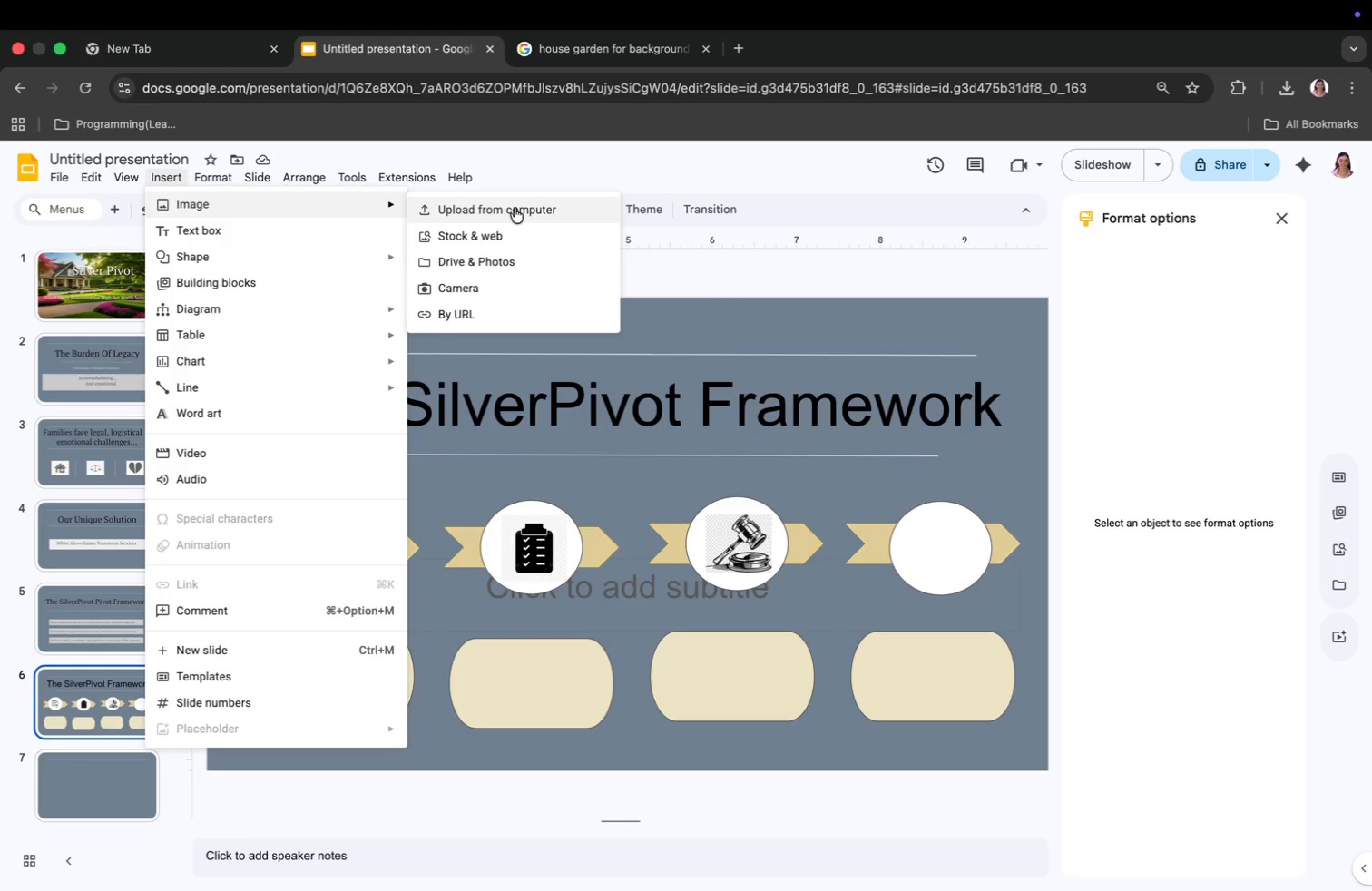 
left_click([514, 208])
 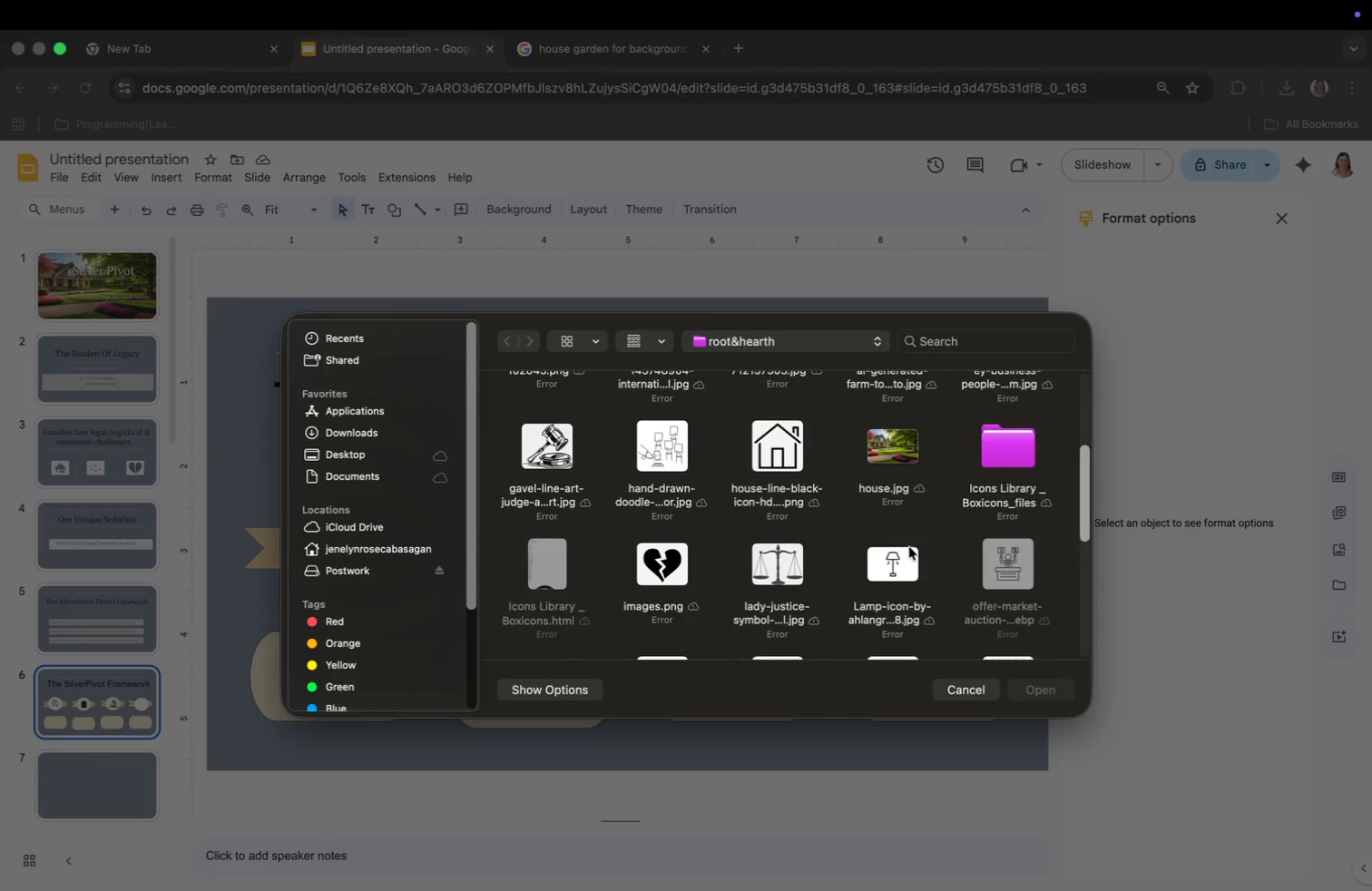 
scroll: coordinate [890, 498], scroll_direction: down, amount: 22.0
 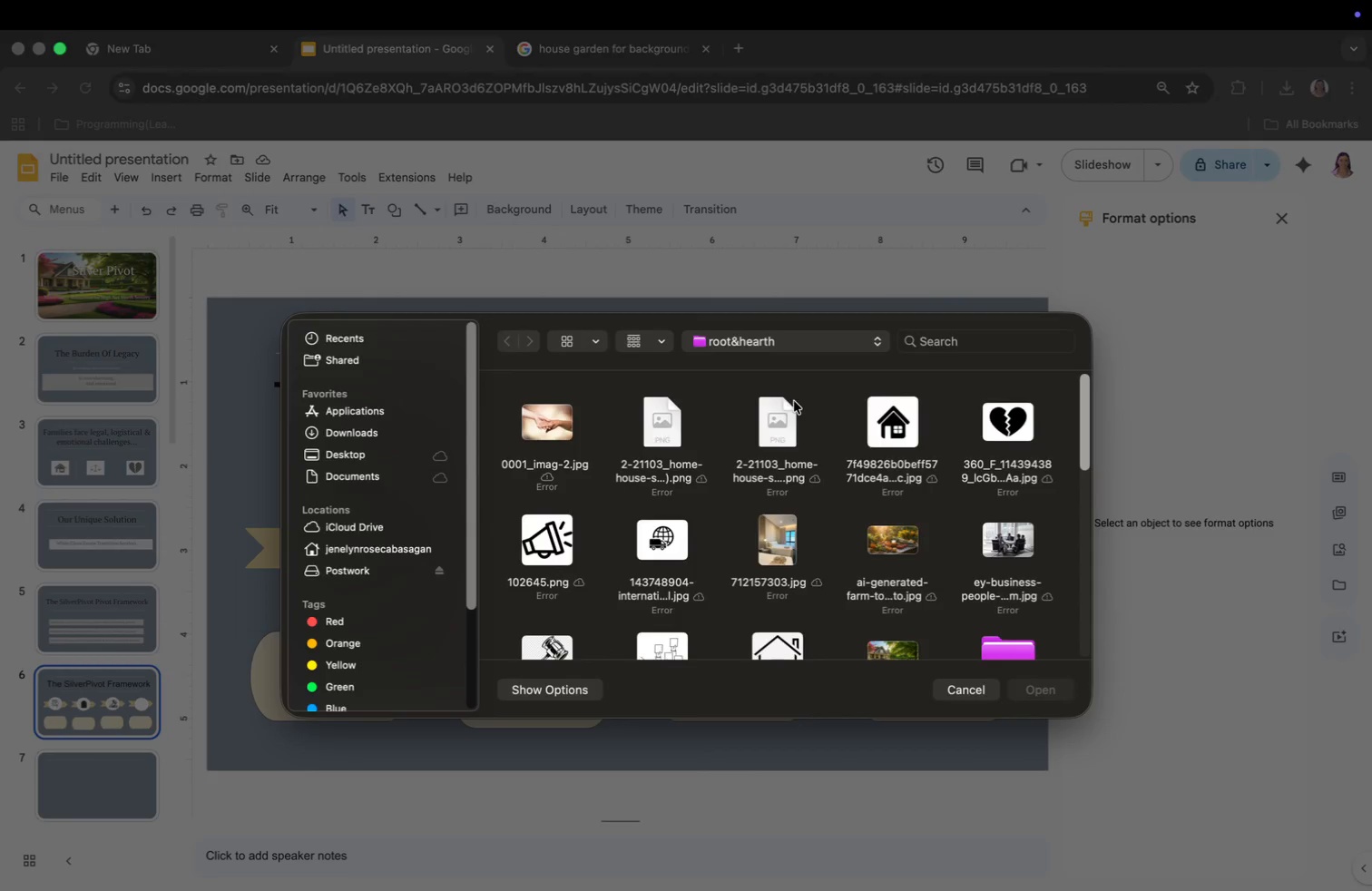 
left_click([898, 549])
 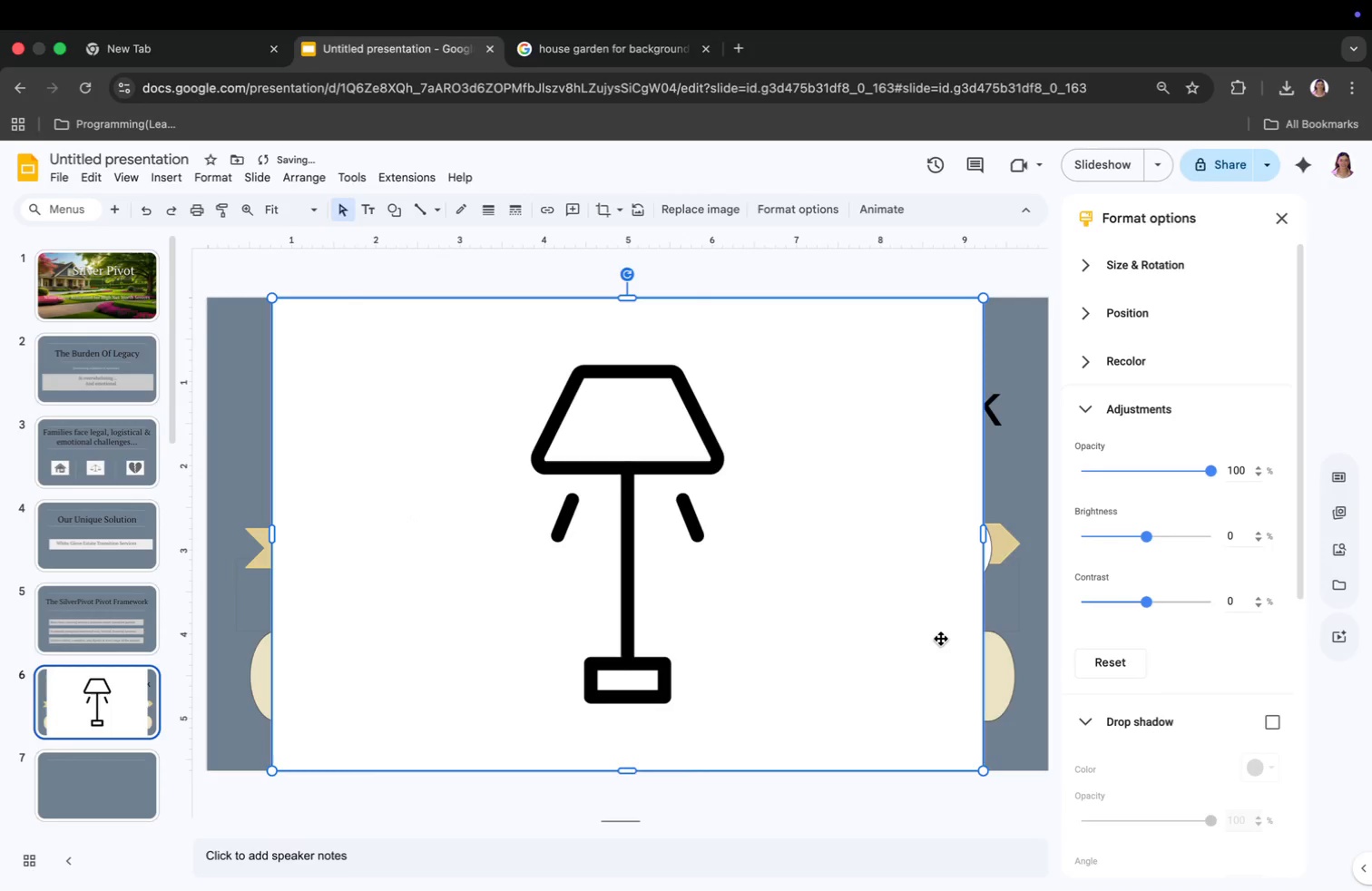 
left_click_drag(start_coordinate=[274, 769], to_coordinate=[900, 357])
 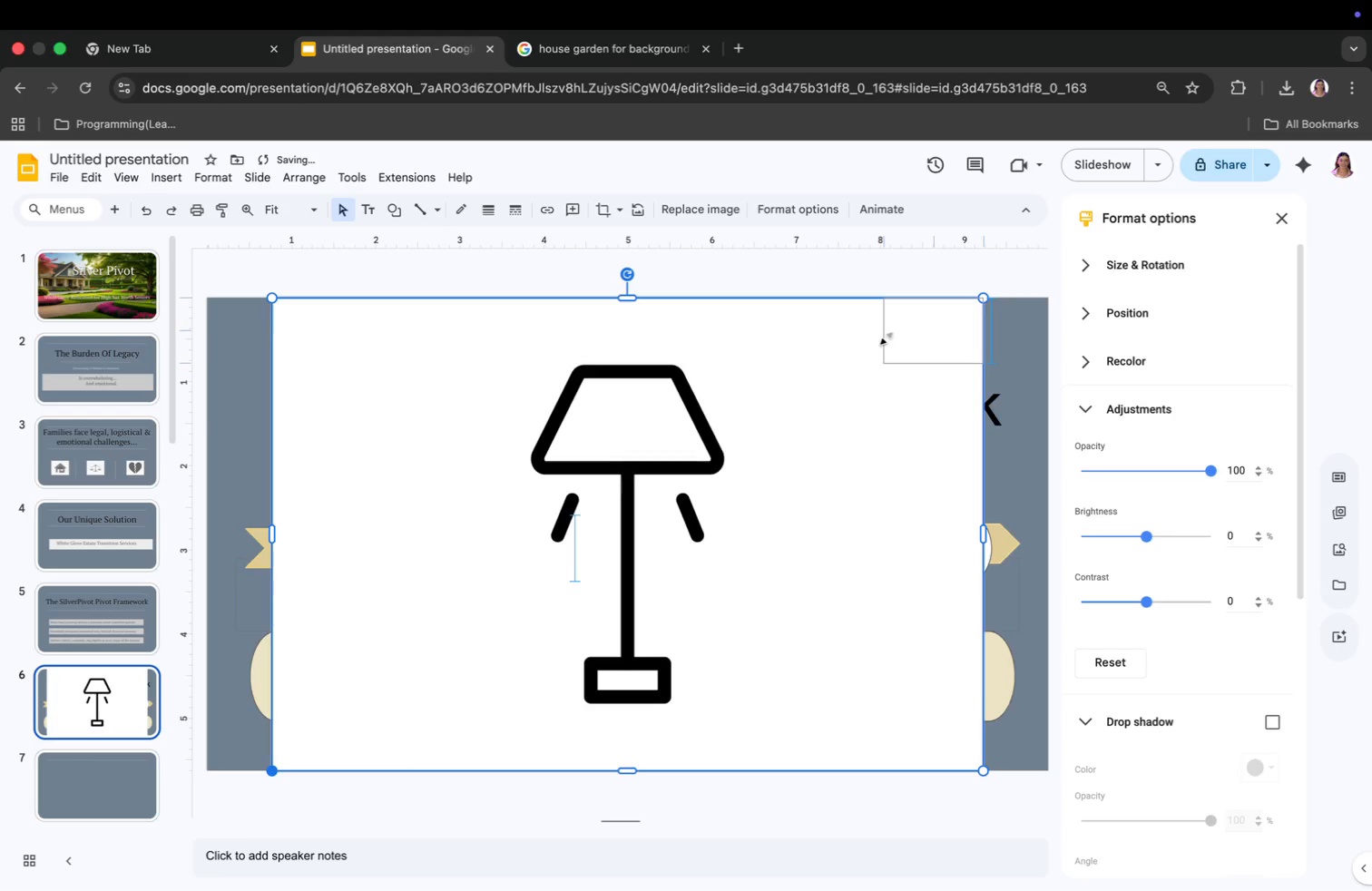 
left_click_drag(start_coordinate=[939, 332], to_coordinate=[941, 553])
 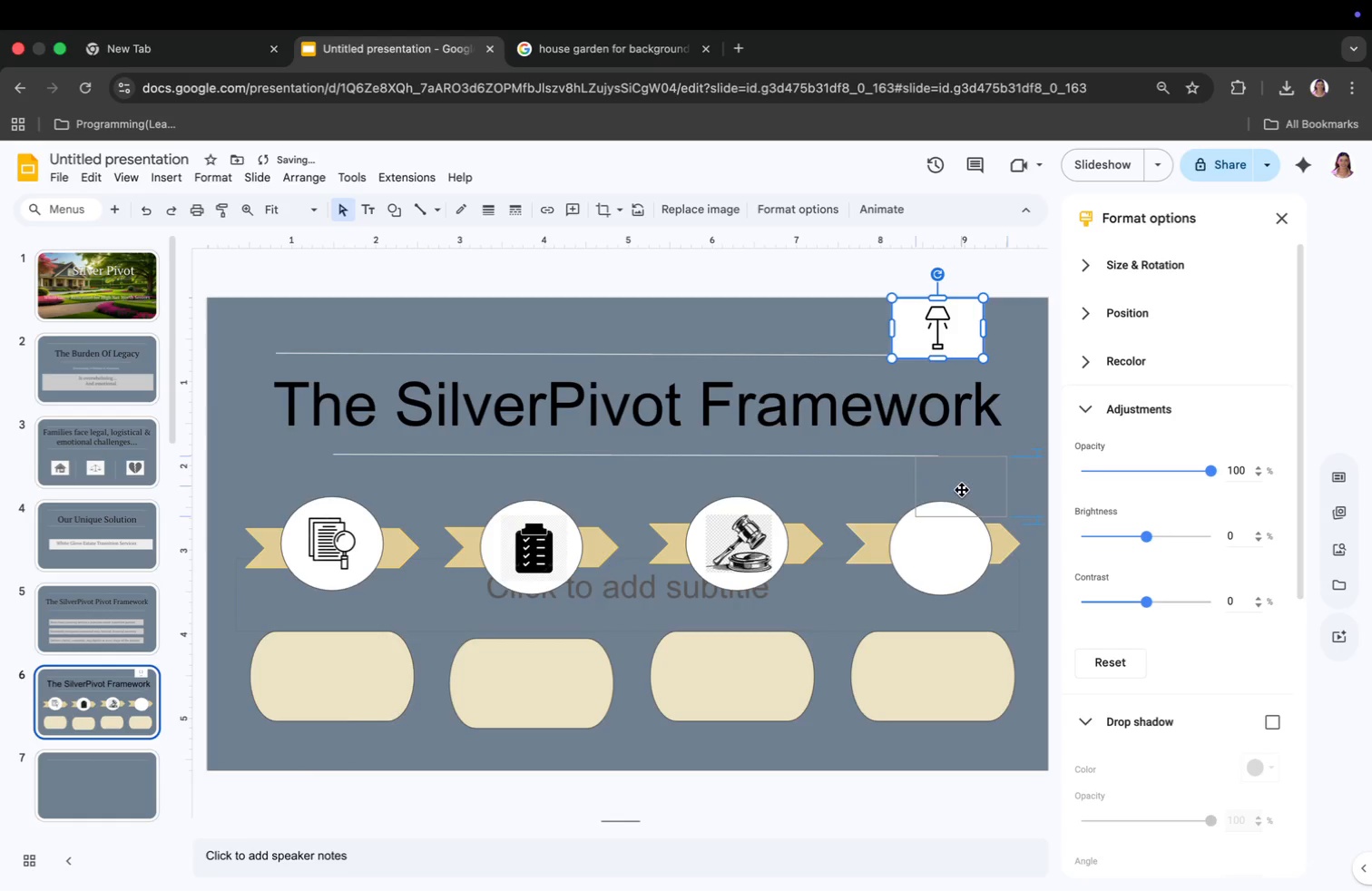 
left_click_drag(start_coordinate=[892, 578], to_coordinate=[905, 573])
 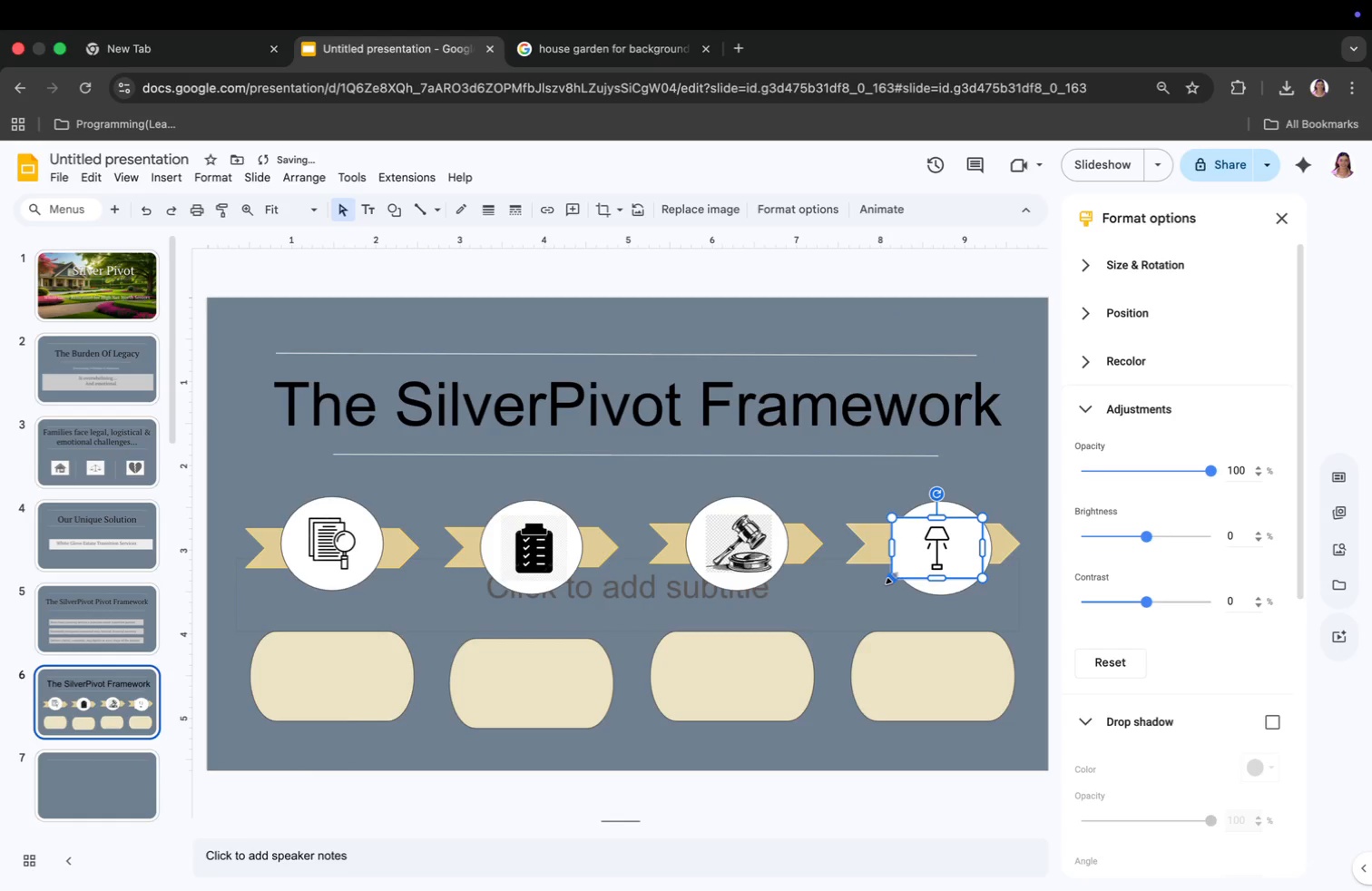 
left_click_drag(start_coordinate=[894, 572], to_coordinate=[909, 570])
 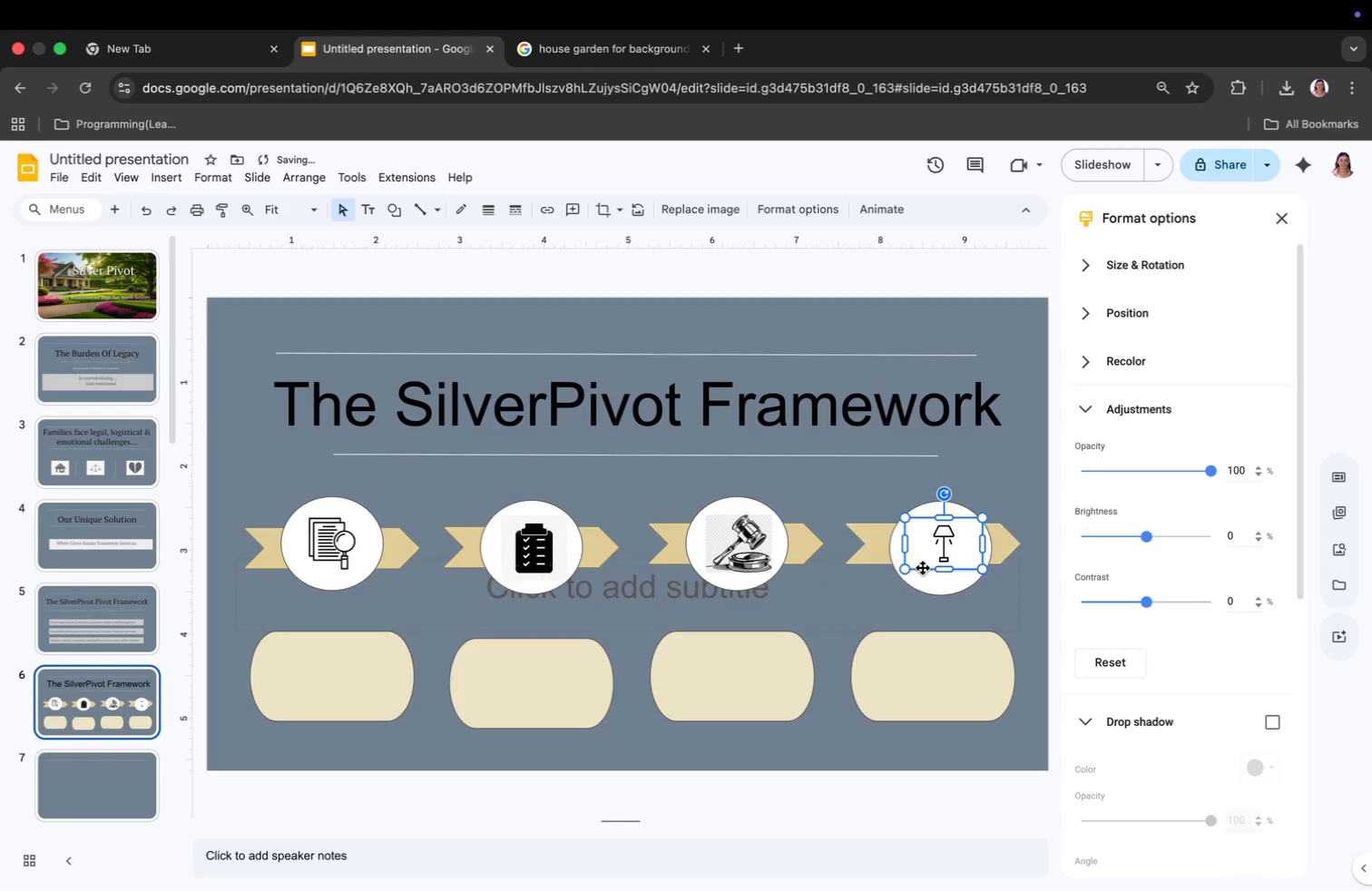 
left_click([985, 602])
 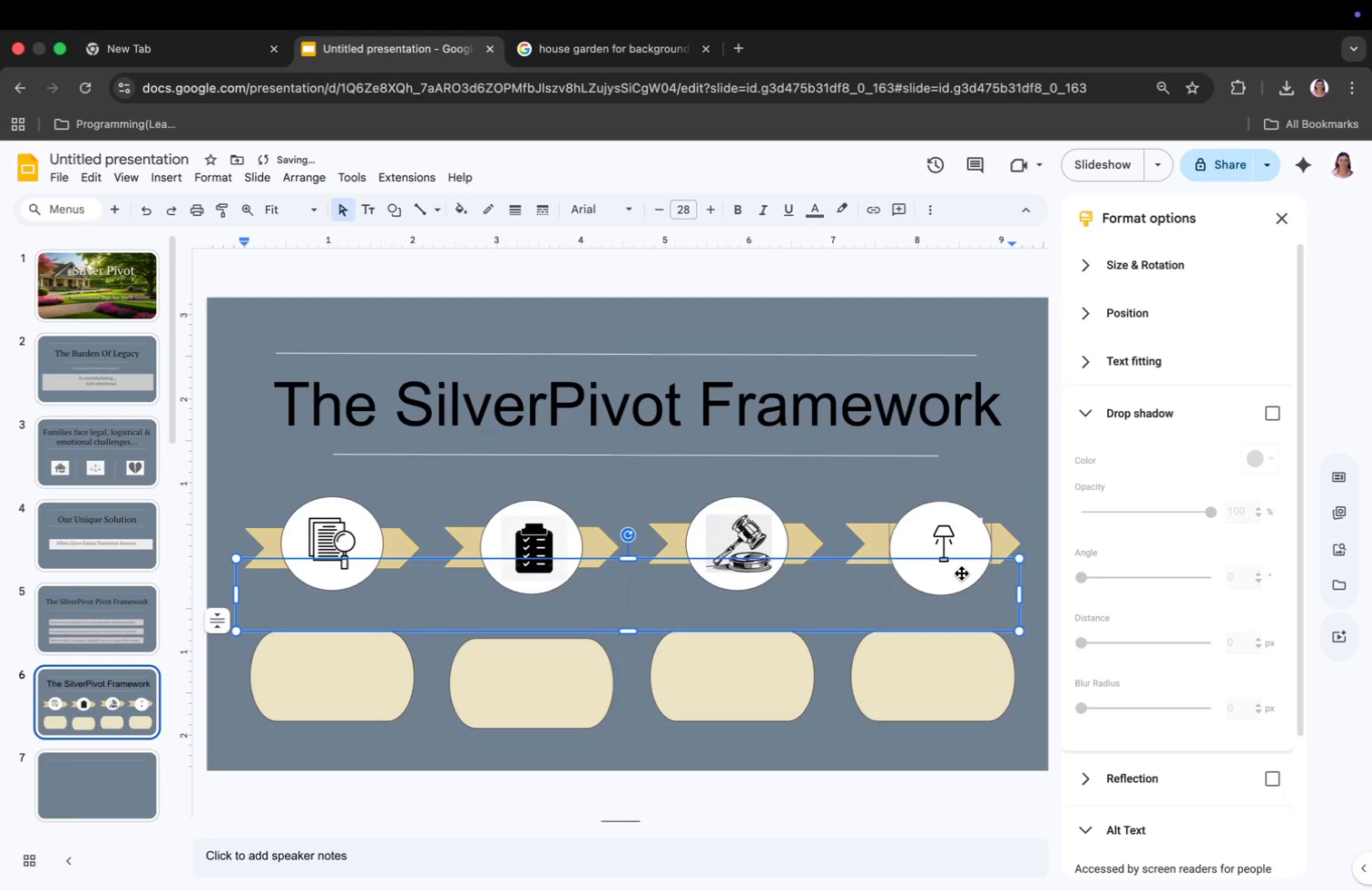 
left_click([957, 543])
 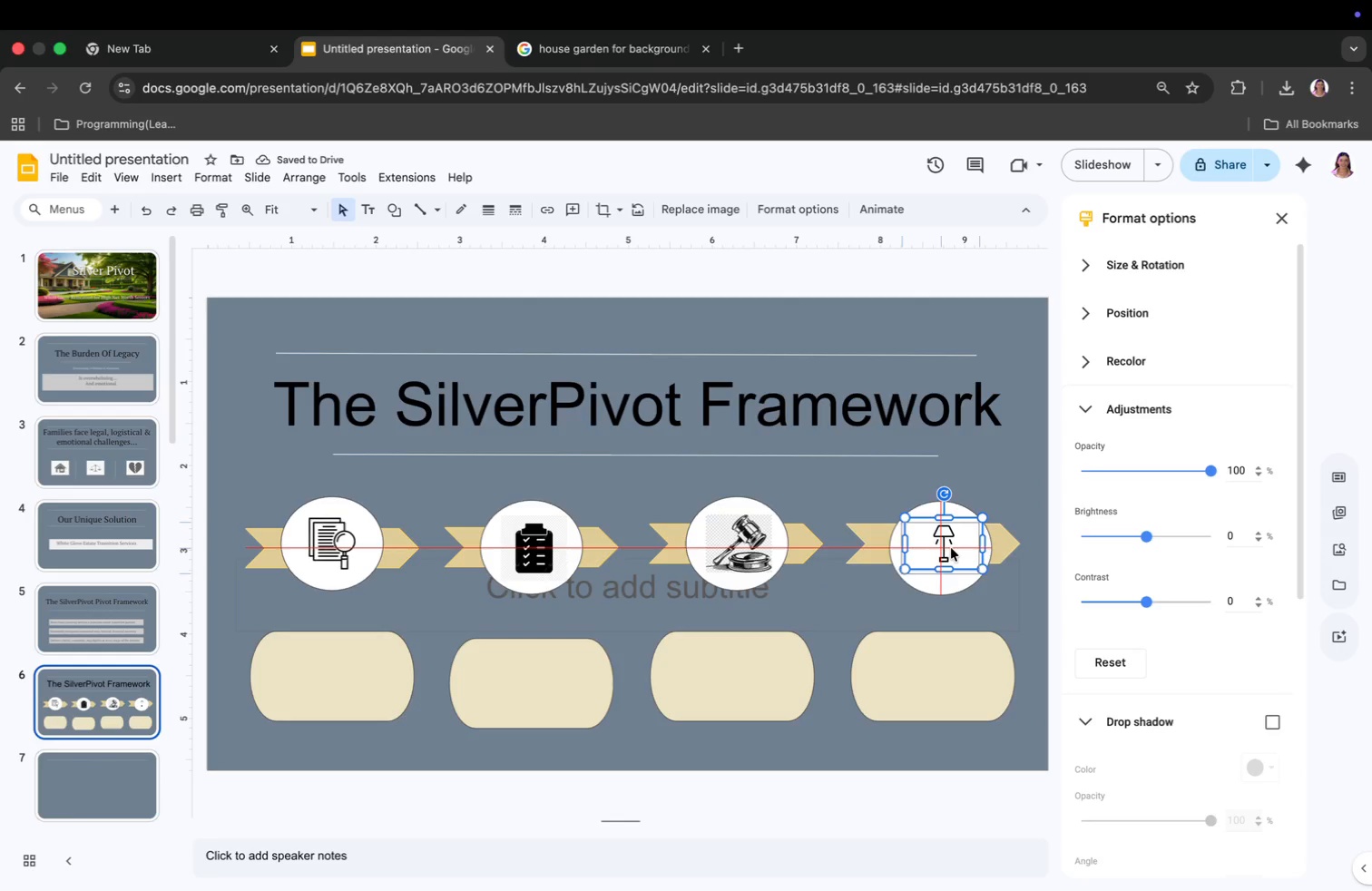 
left_click_drag(start_coordinate=[956, 543], to_coordinate=[951, 548])
 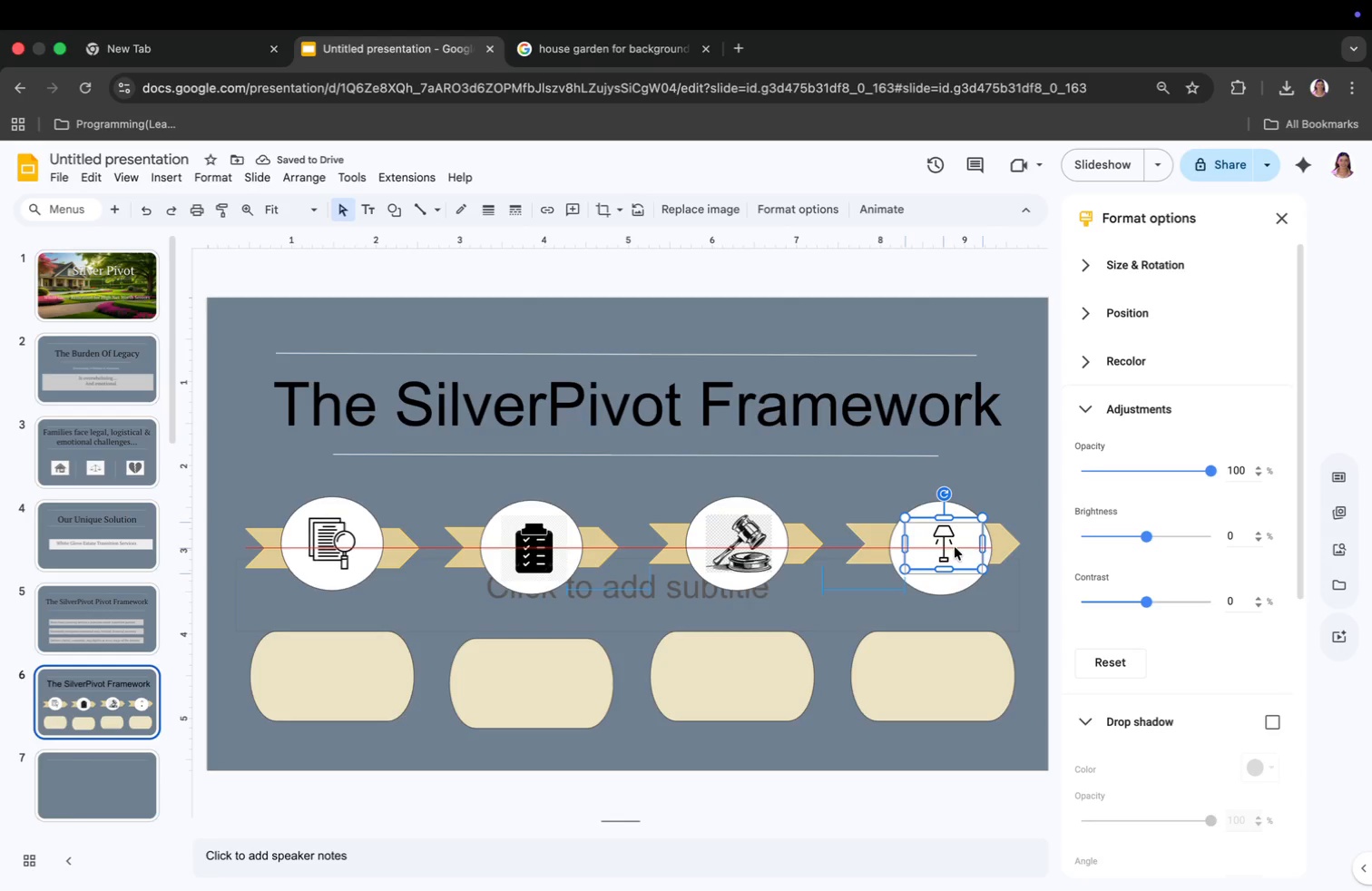 
left_click([987, 471])
 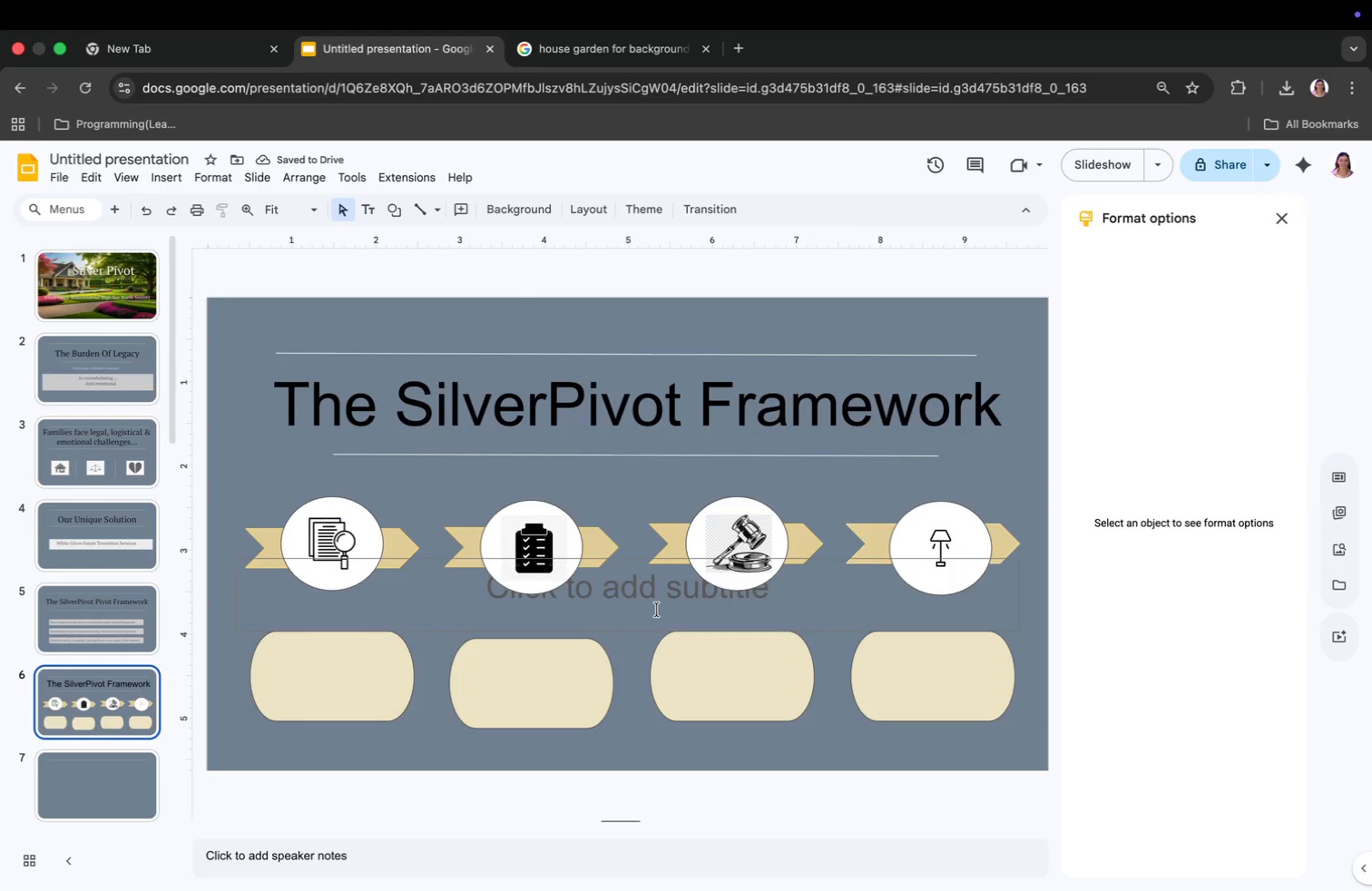 
left_click([304, 613])
 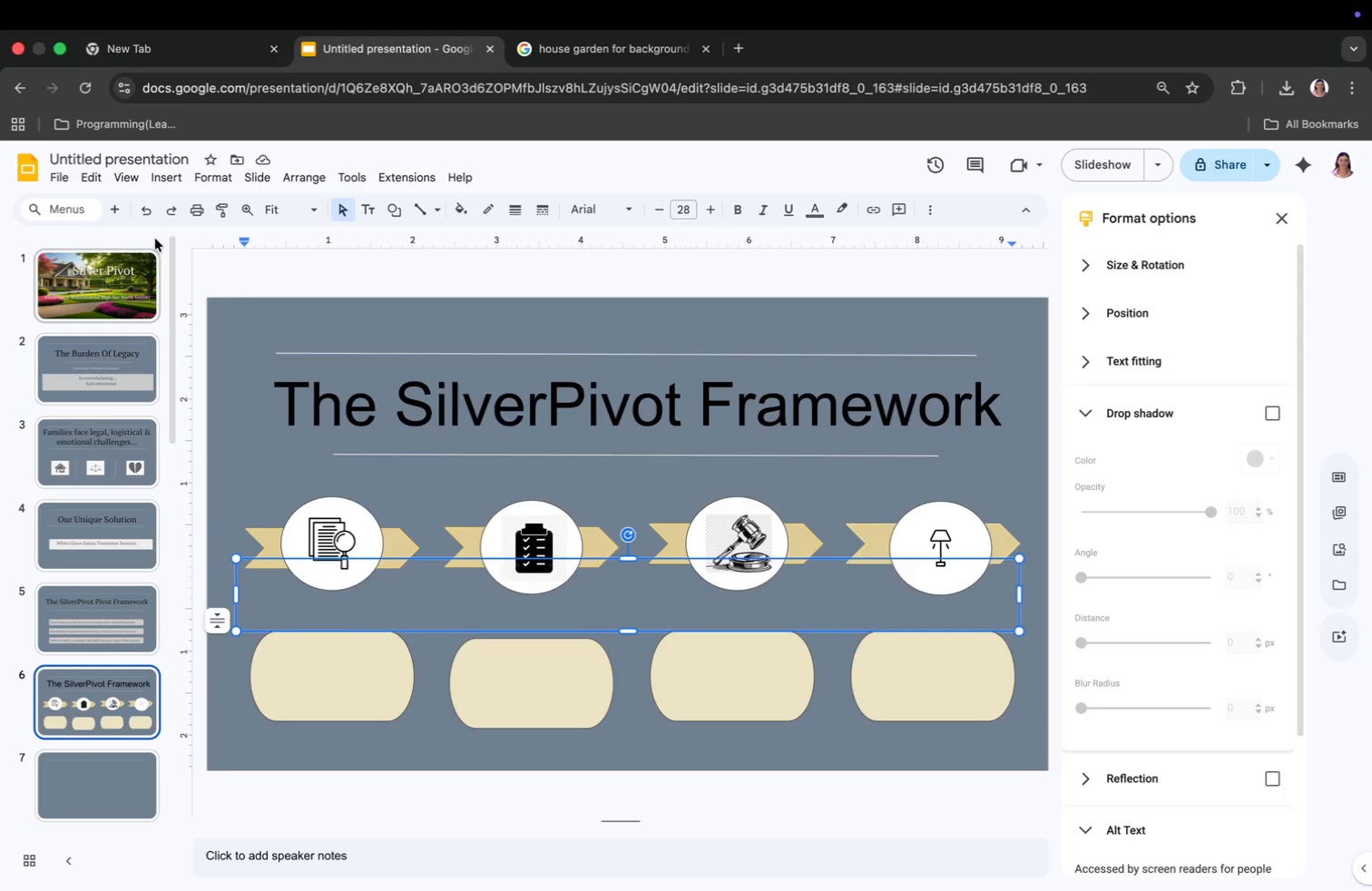 
left_click([162, 172])
 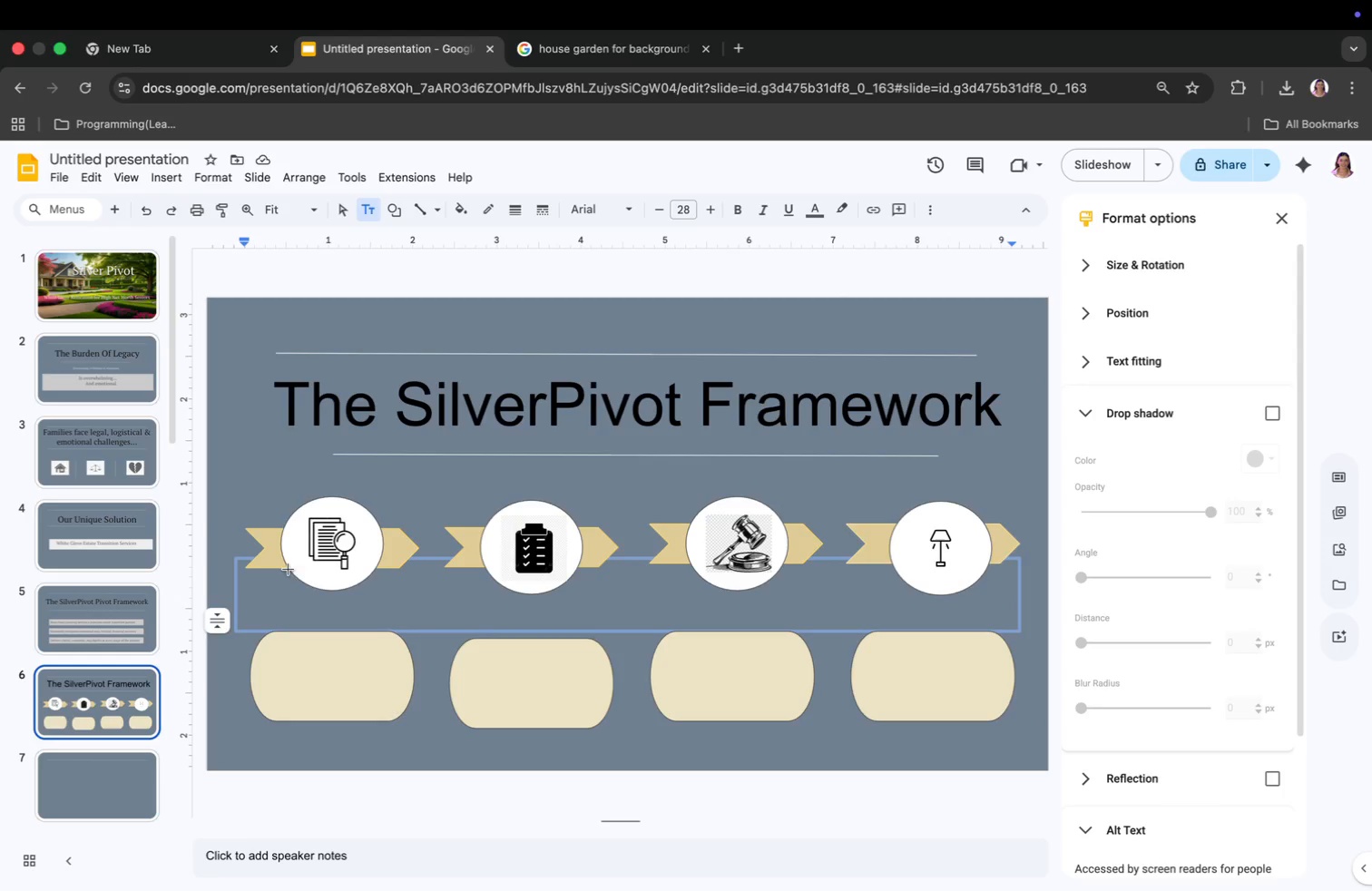 
left_click([290, 619])
 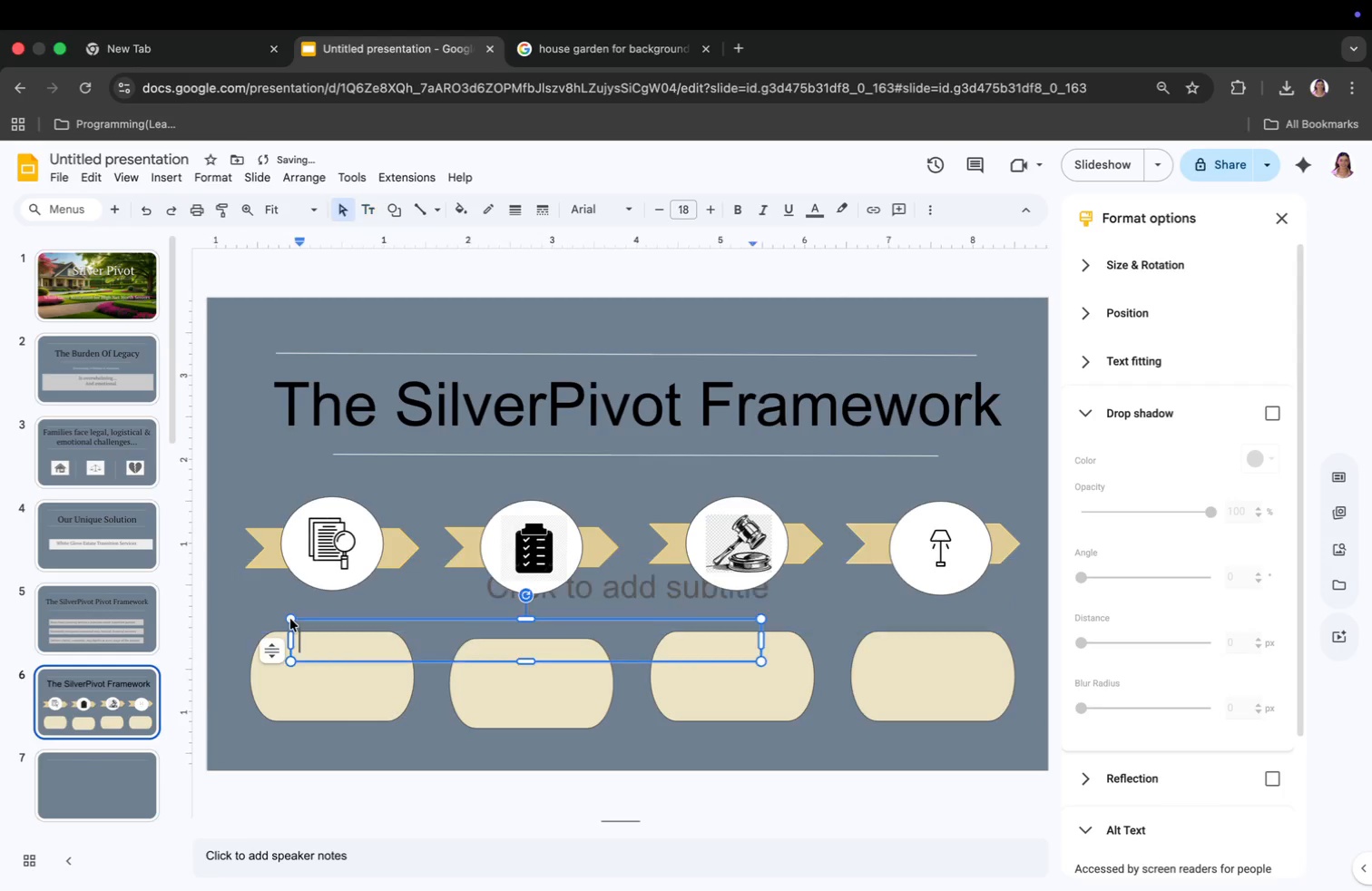 
left_click_drag(start_coordinate=[759, 641], to_coordinate=[463, 660])
 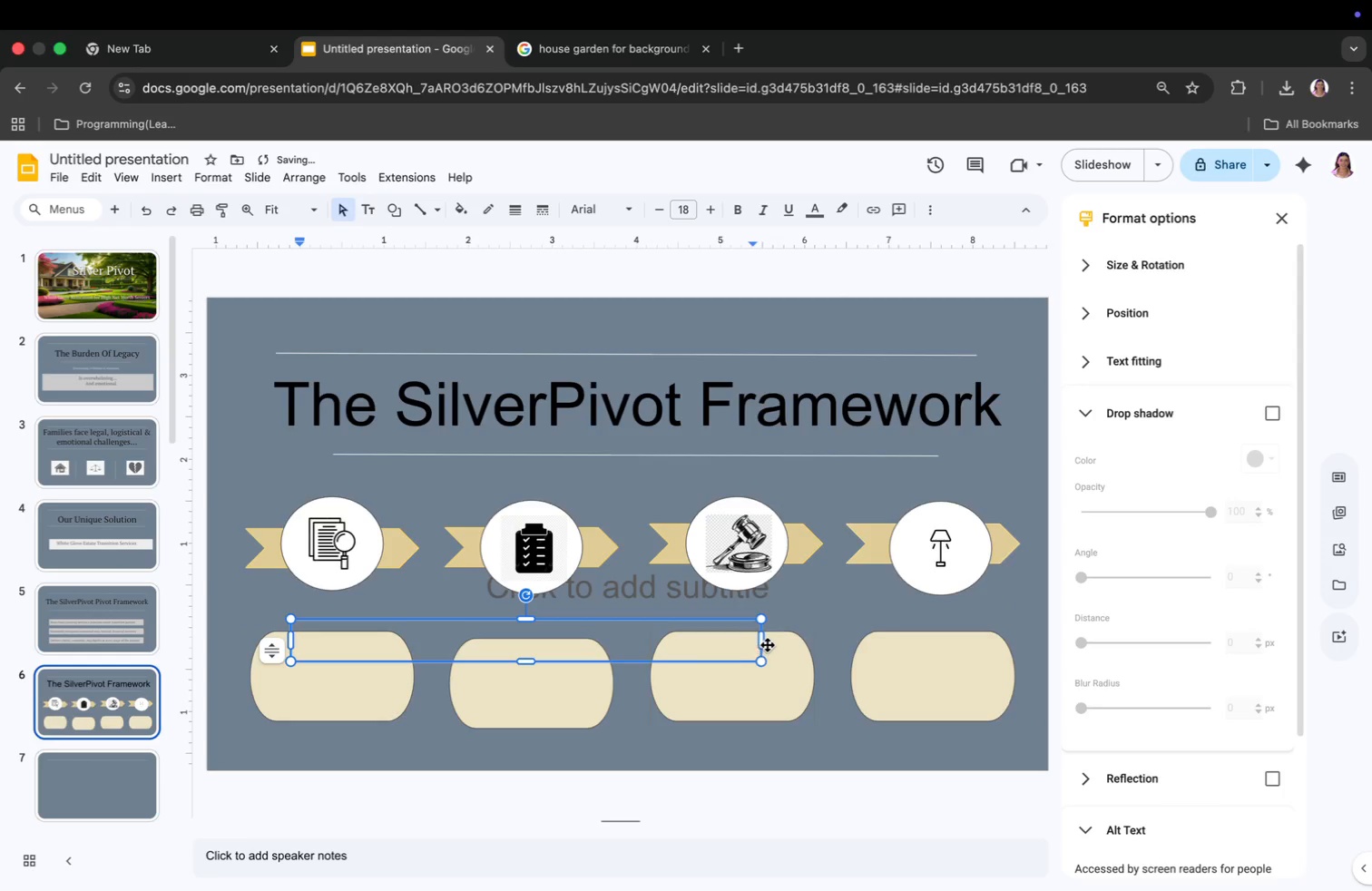 
left_click_drag(start_coordinate=[396, 645], to_coordinate=[356, 614])
 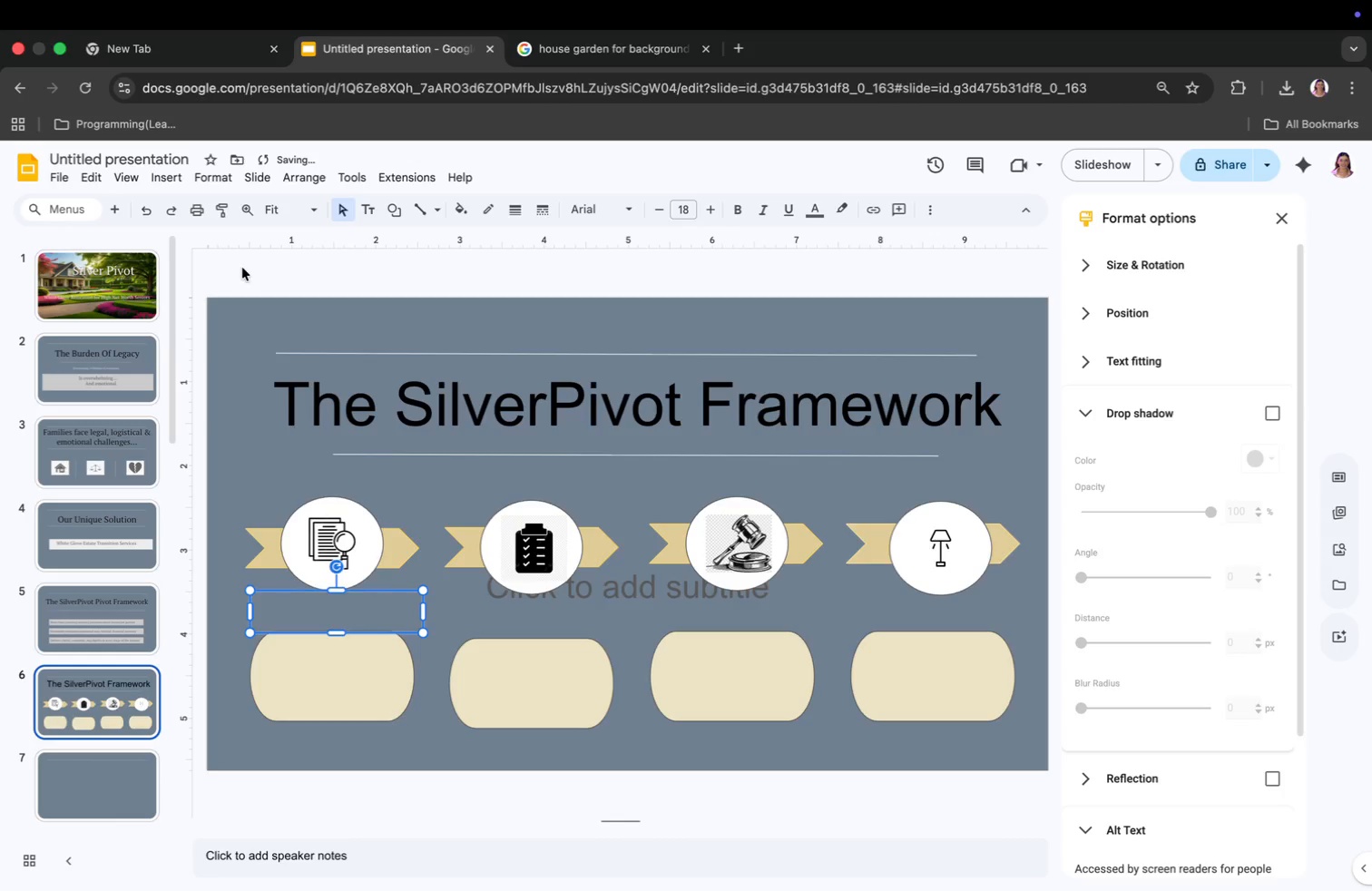 
left_click([171, 166])
 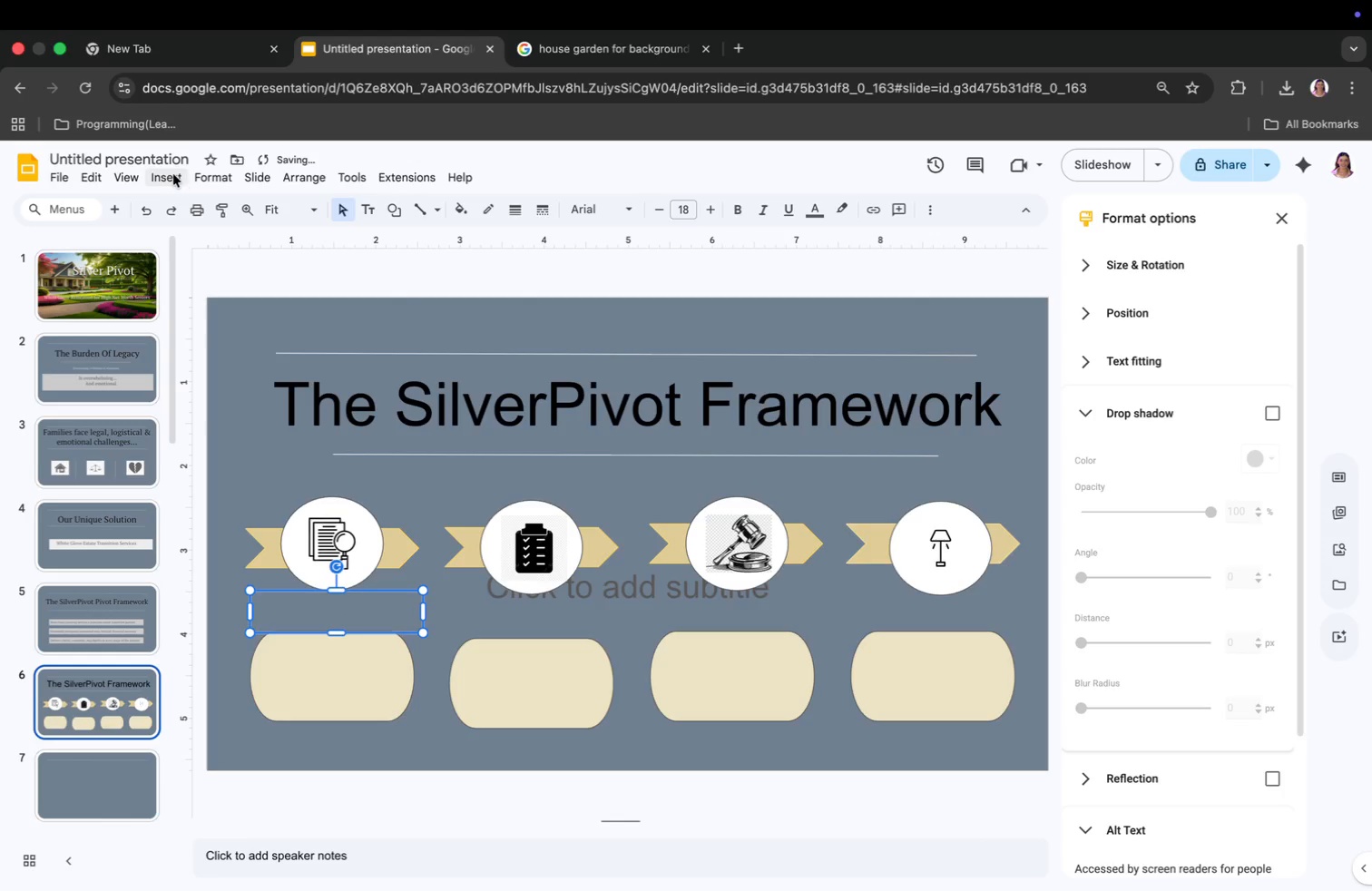 
left_click([173, 173])
 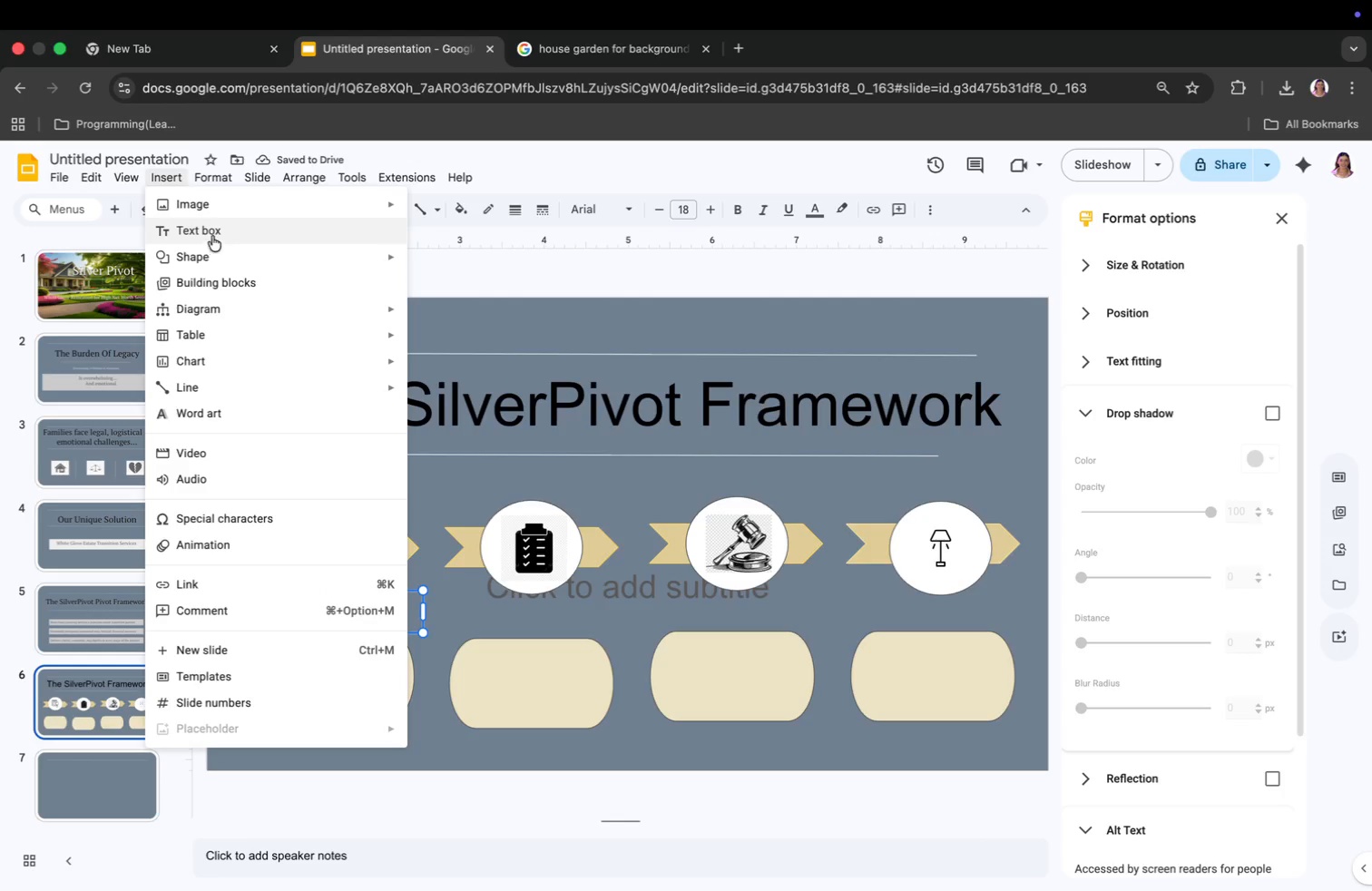 
left_click([211, 233])
 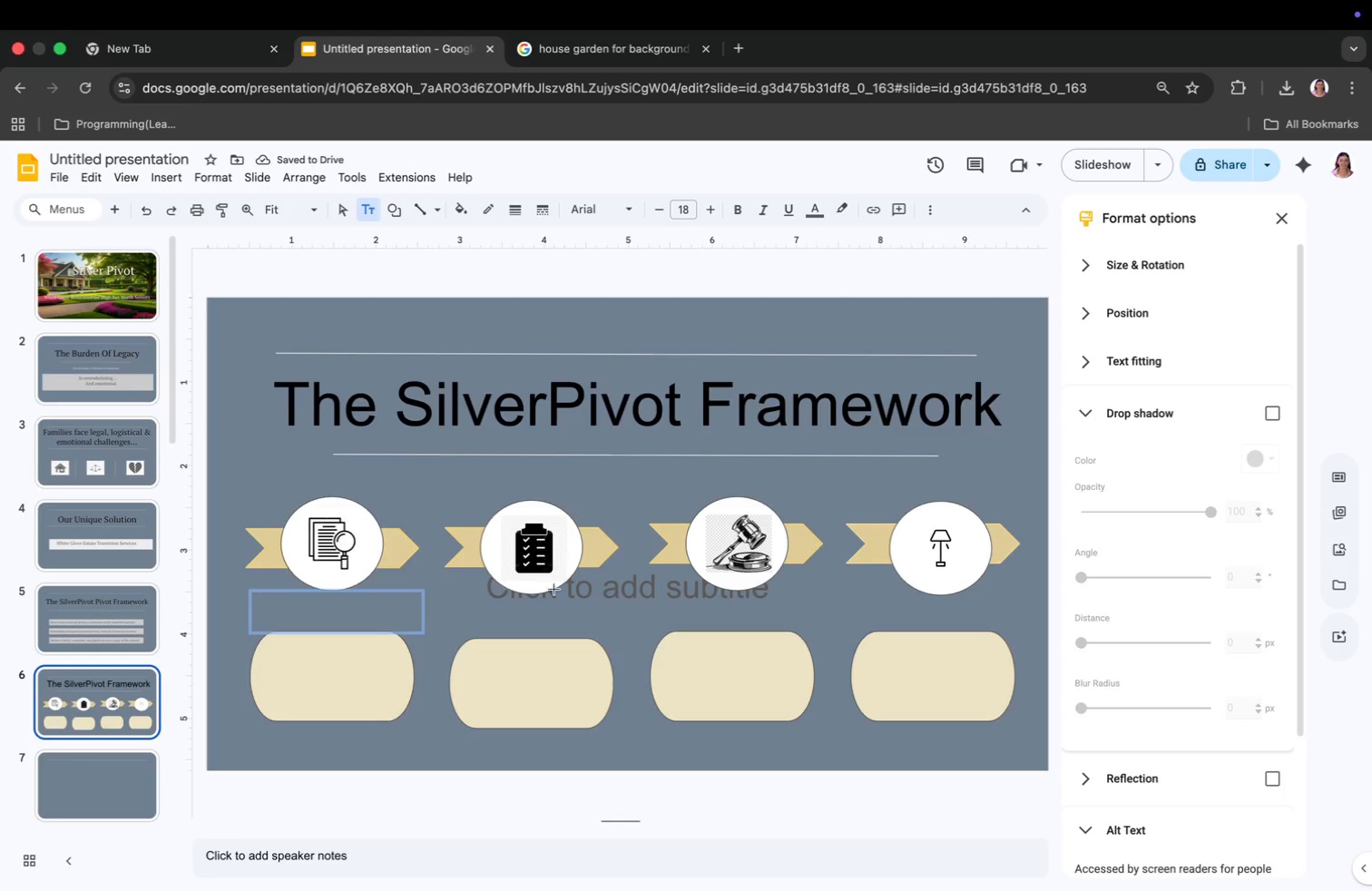 
left_click([561, 614])
 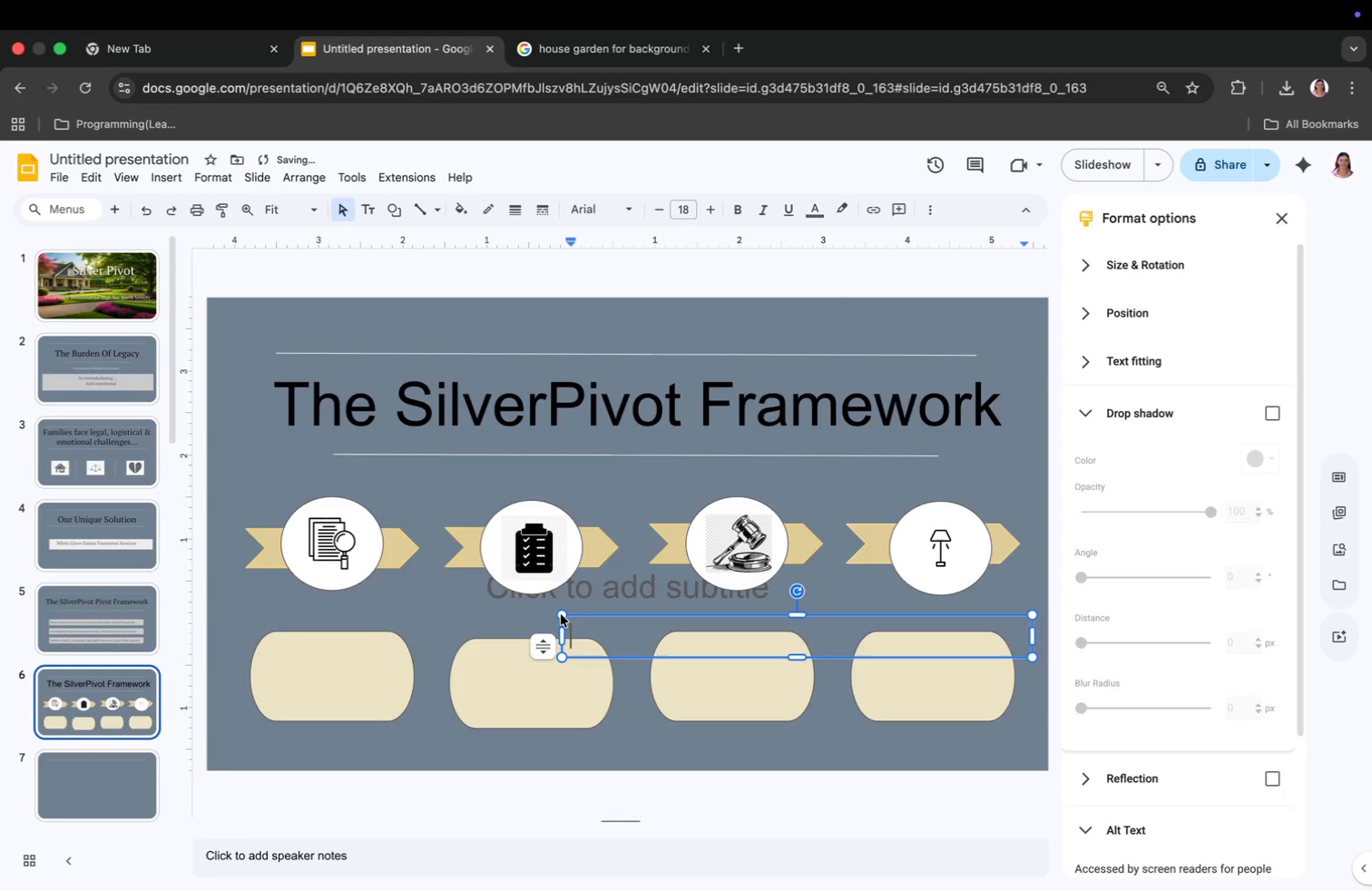 
left_click_drag(start_coordinate=[1031, 633], to_coordinate=[667, 668])
 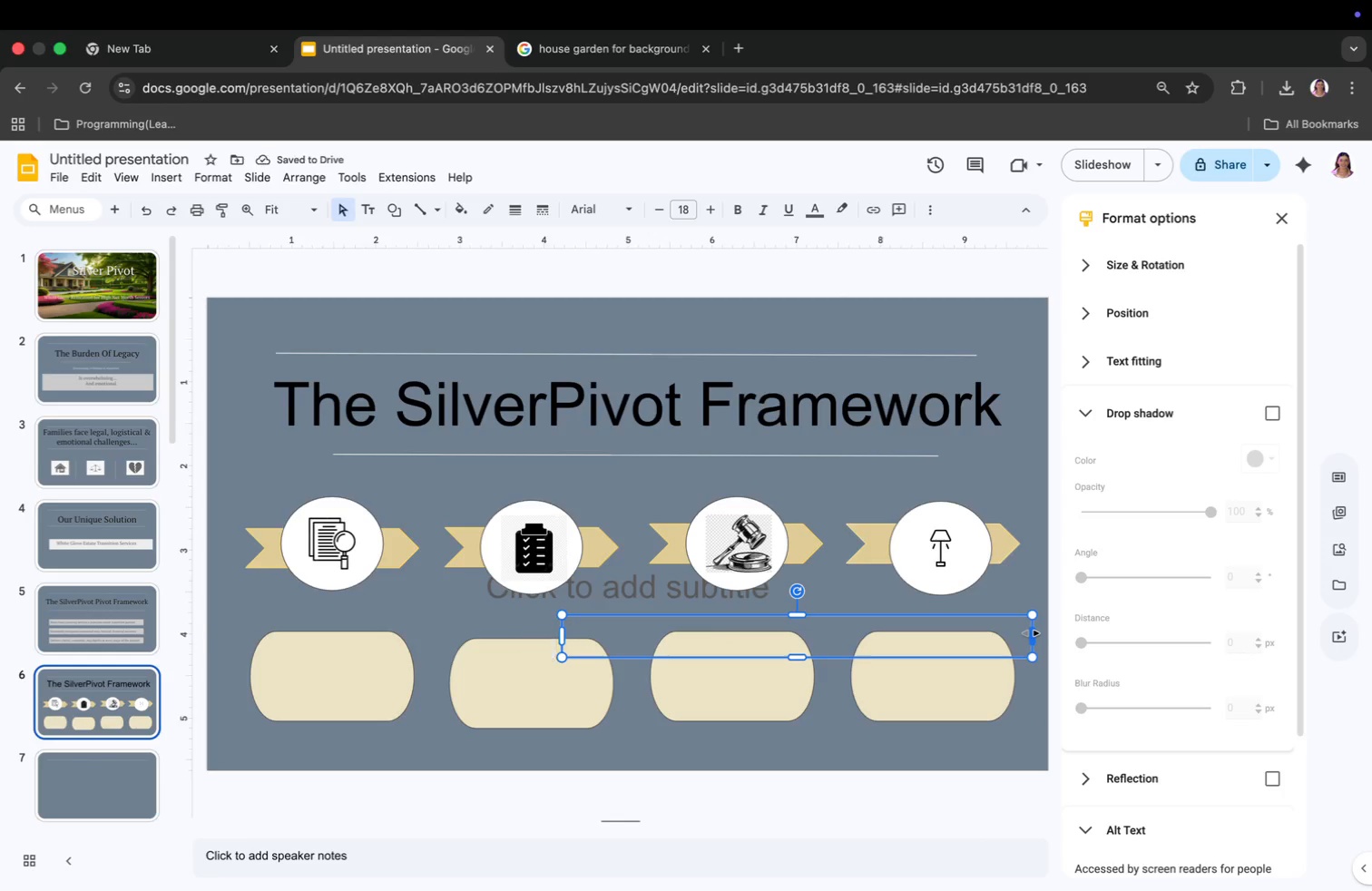 
left_click_drag(start_coordinate=[595, 641], to_coordinate=[509, 622])
 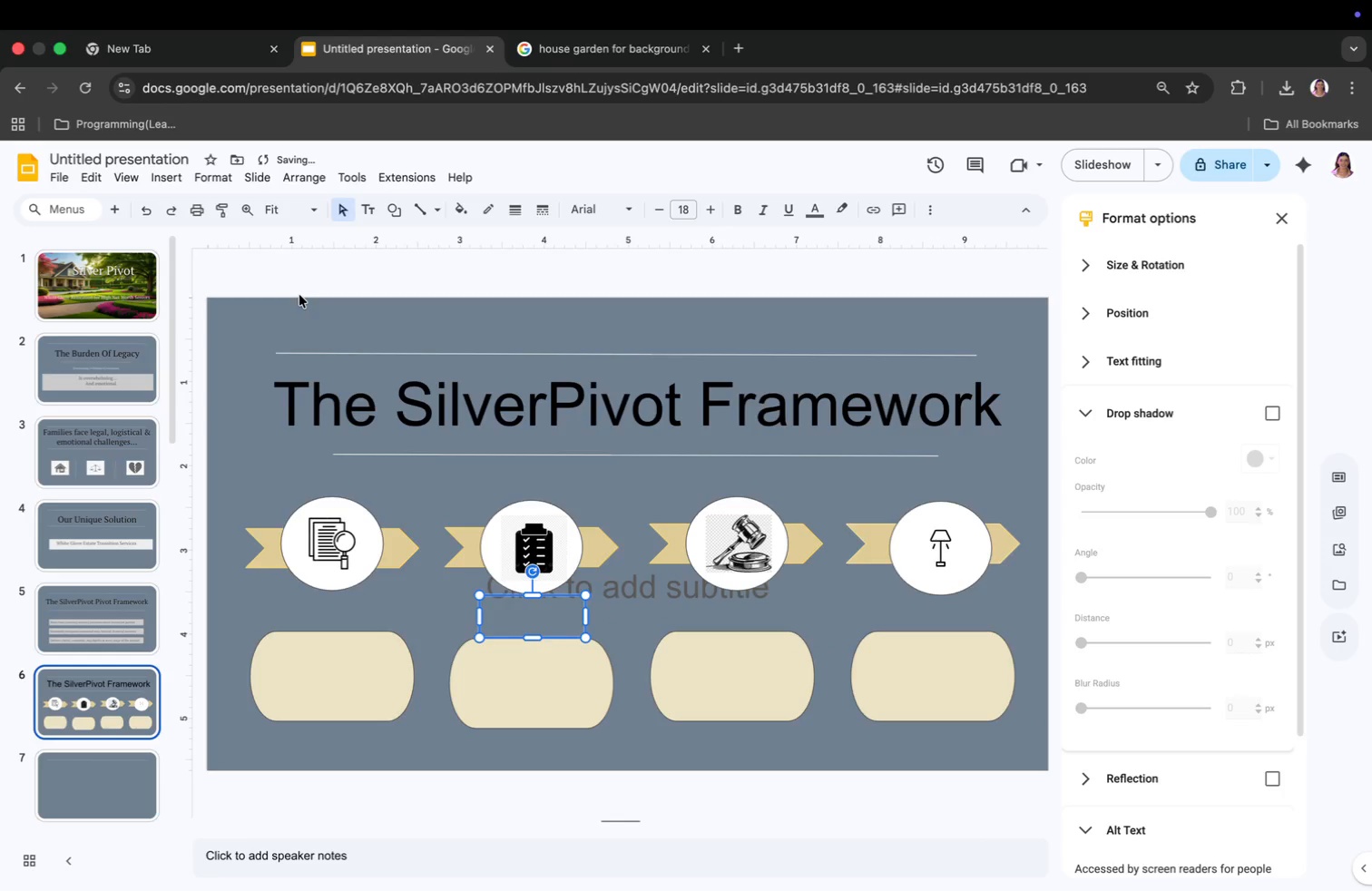 
left_click([158, 178])
 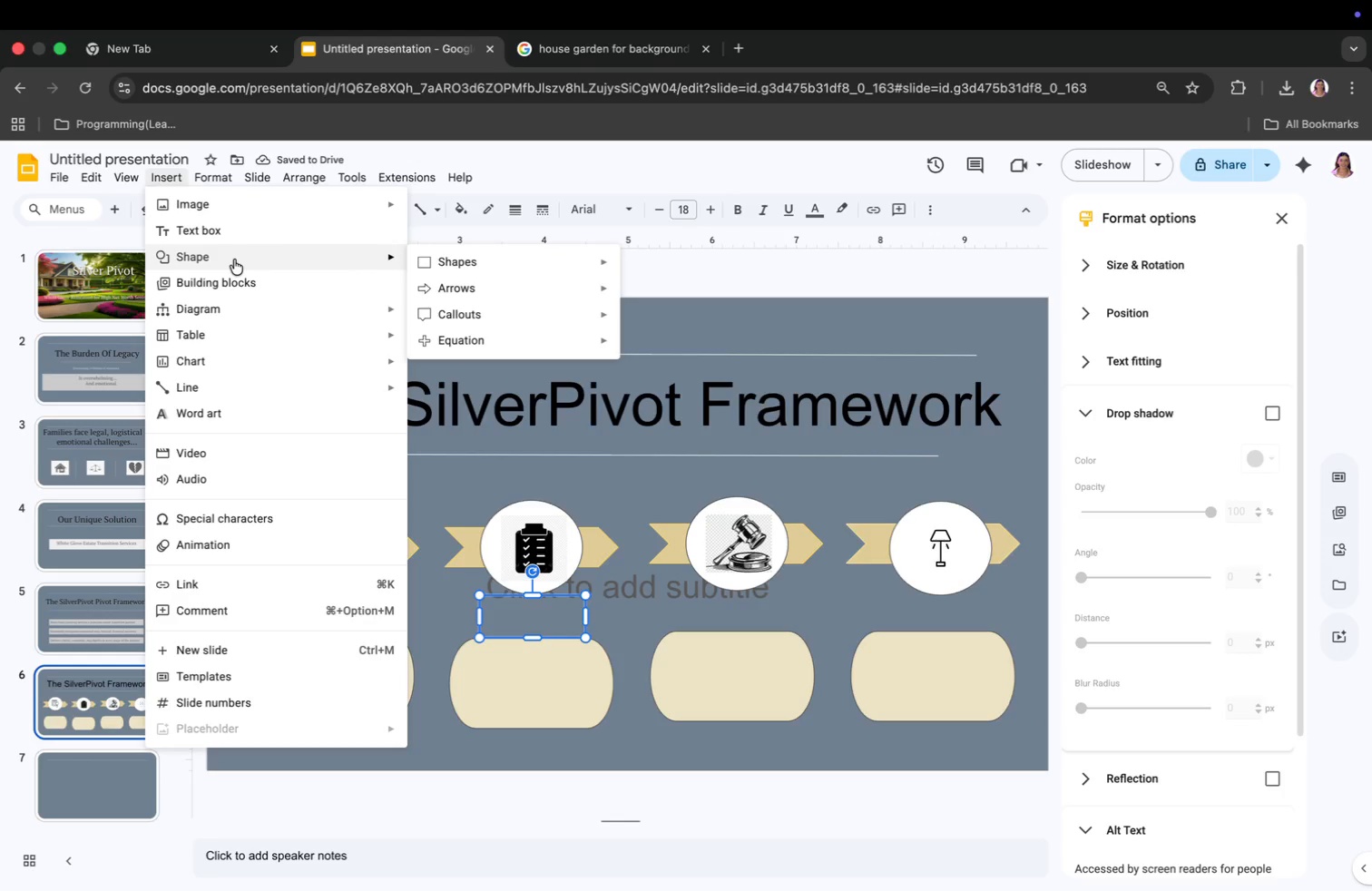 
left_click([239, 231])
 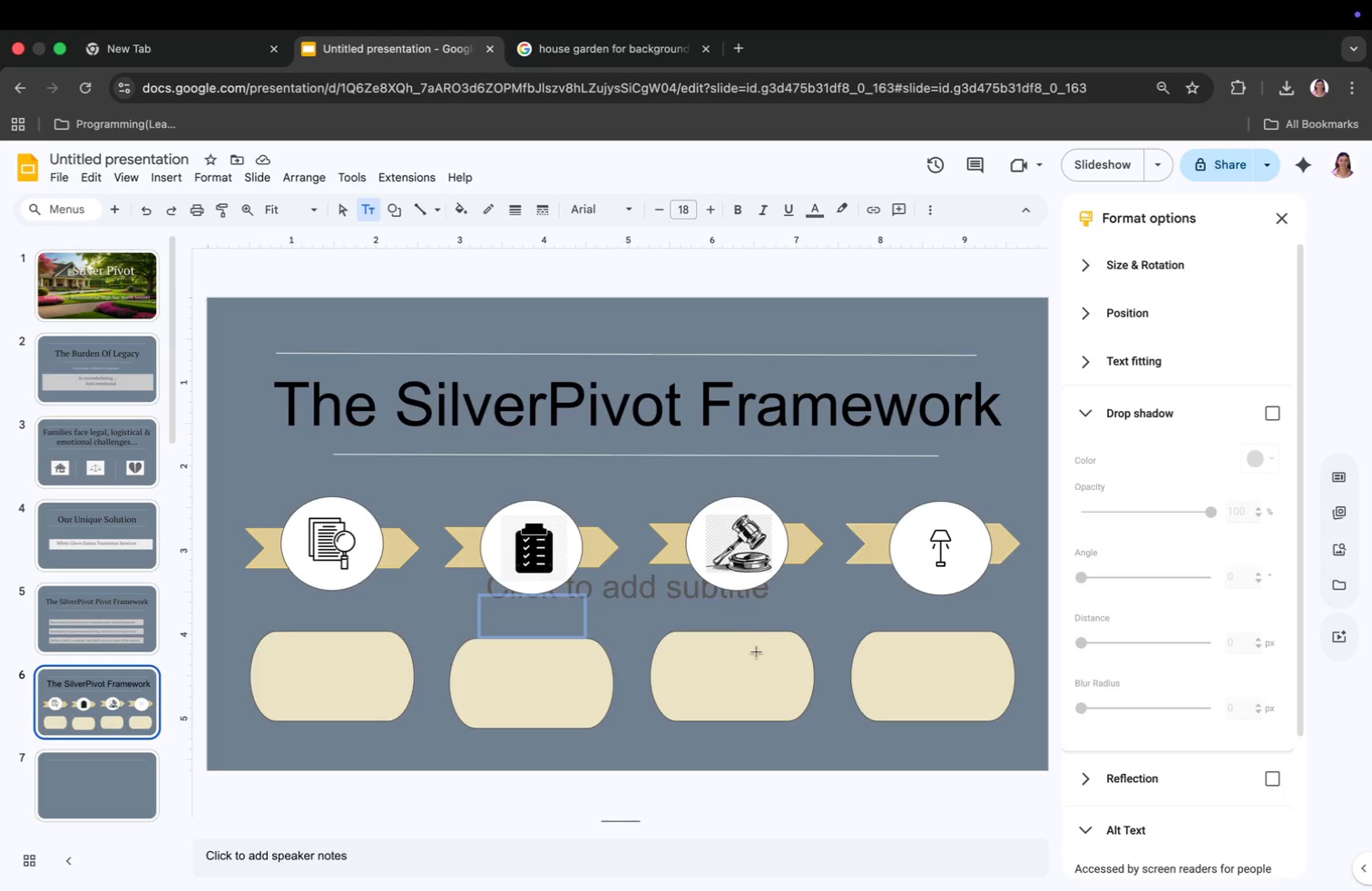 
left_click([732, 606])
 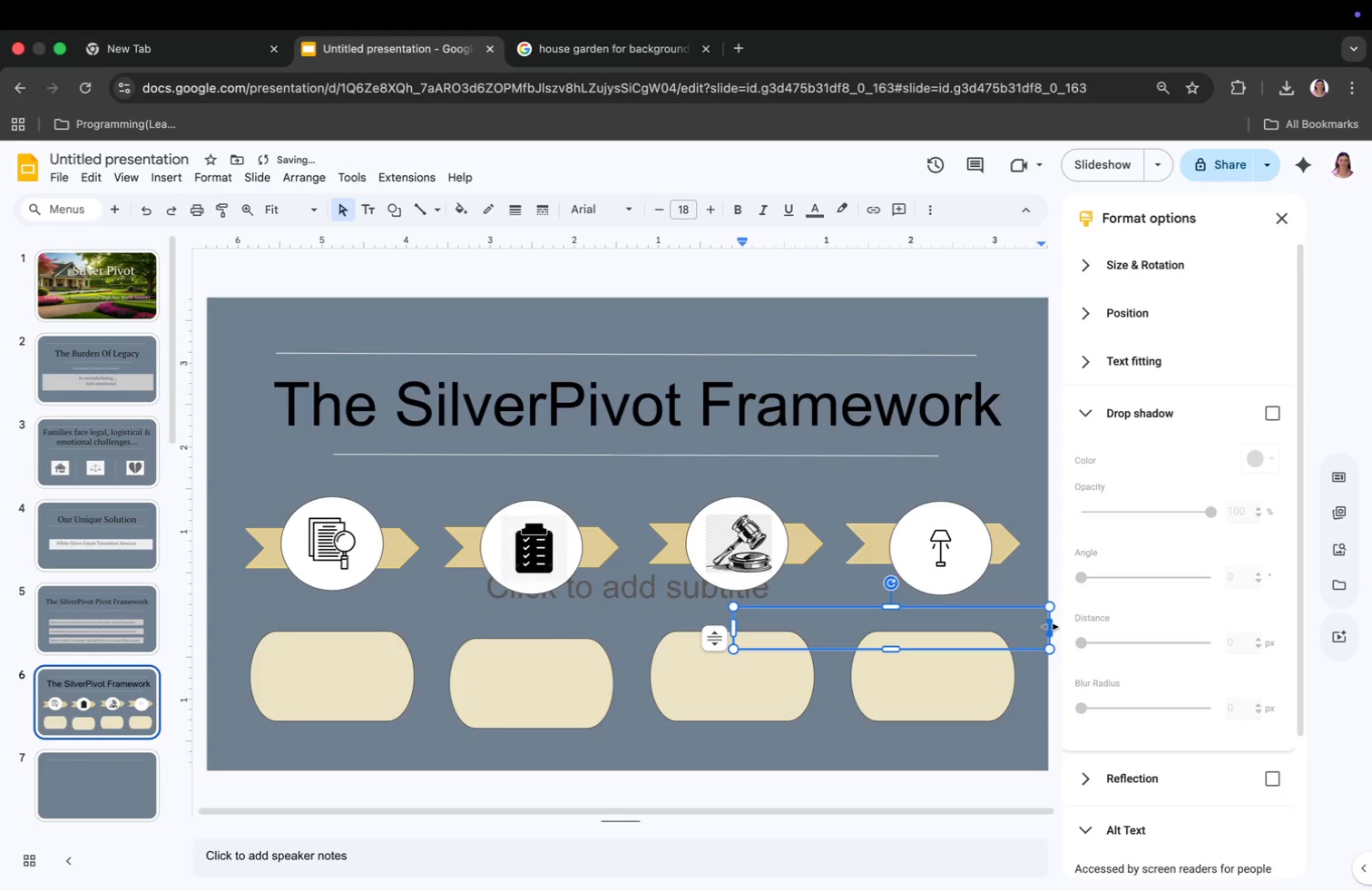 
left_click_drag(start_coordinate=[1050, 627], to_coordinate=[837, 648])
 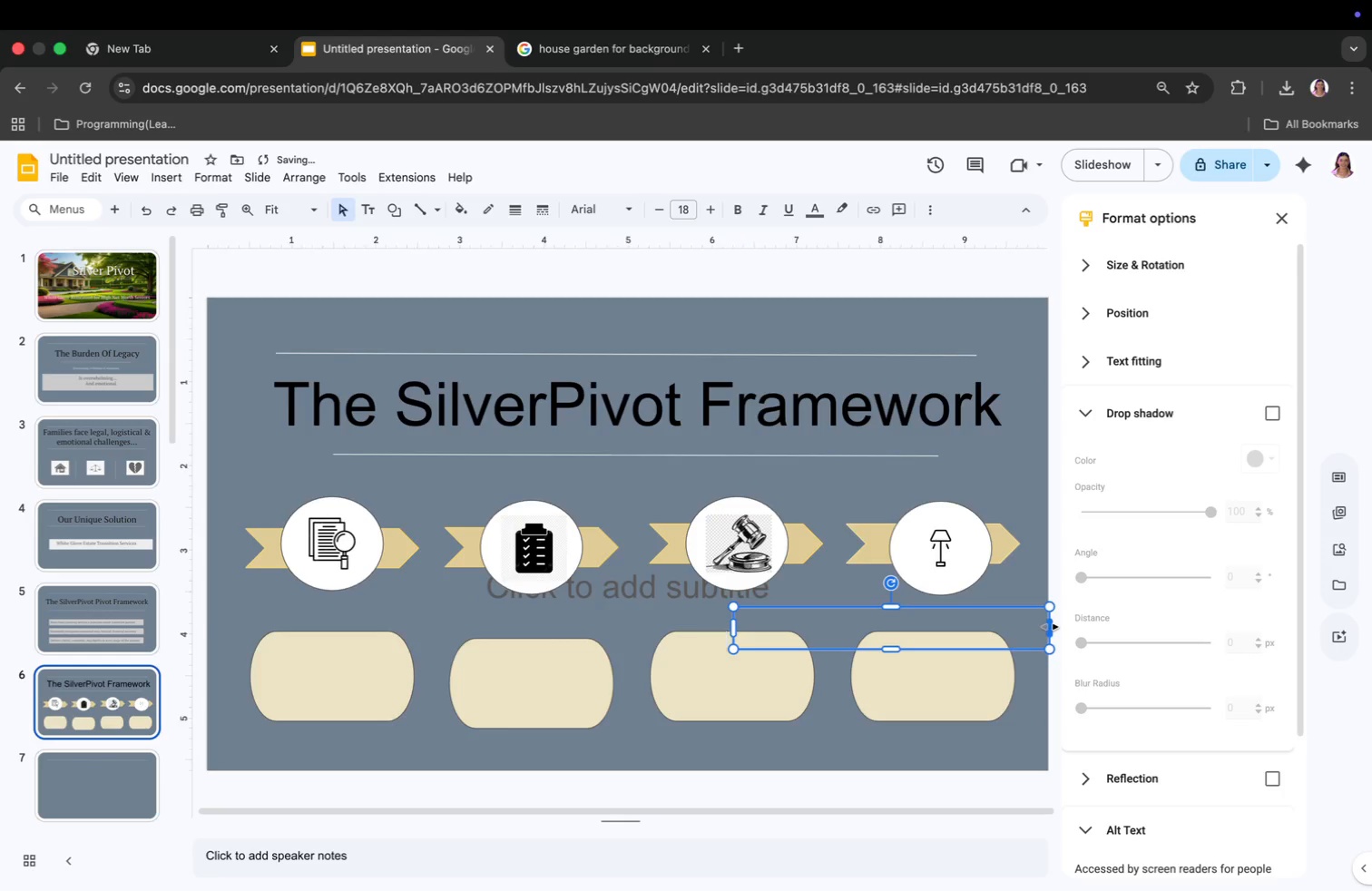 
left_click_drag(start_coordinate=[790, 622], to_coordinate=[742, 606])
 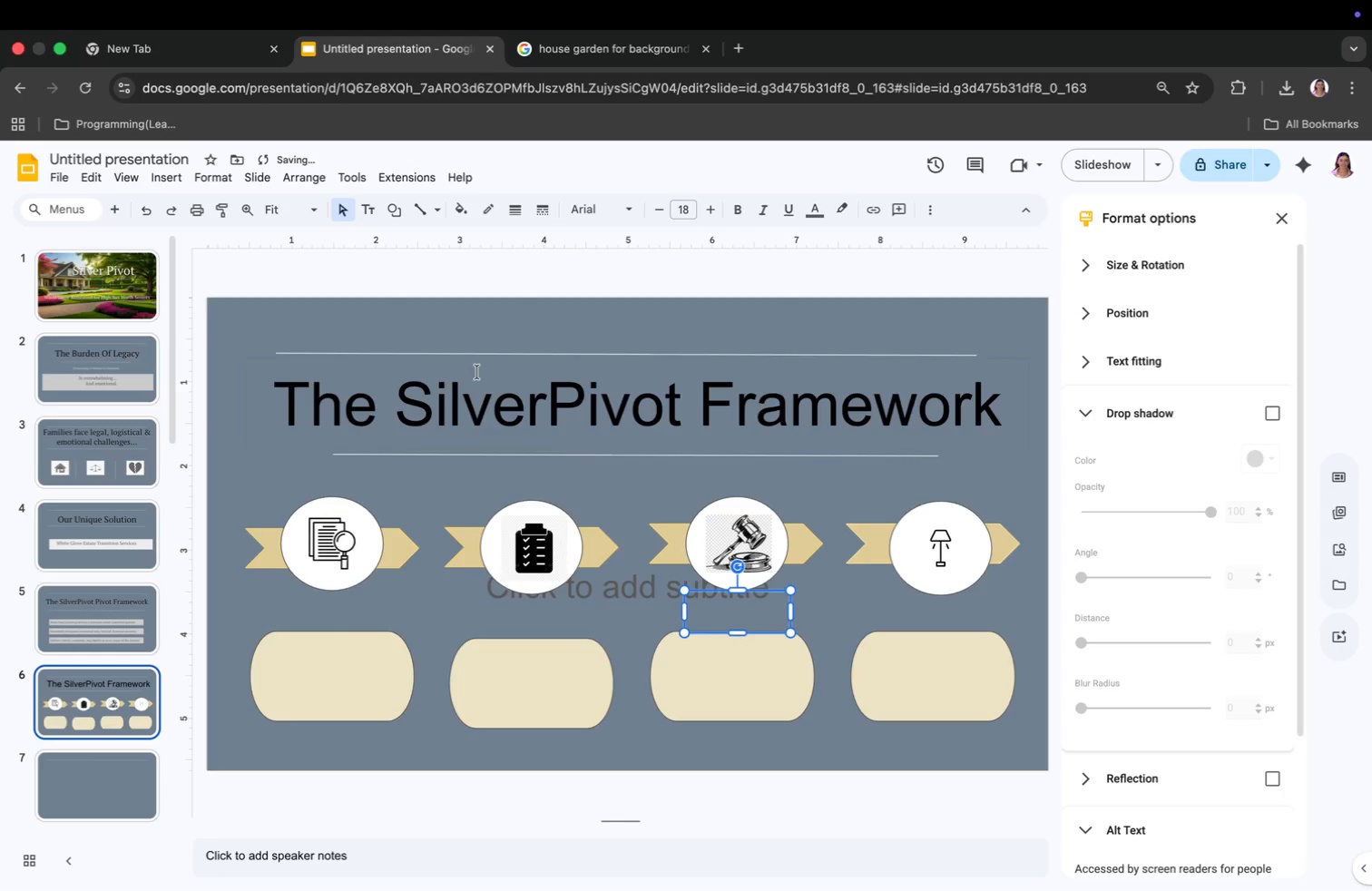 
mouse_move([172, 191])
 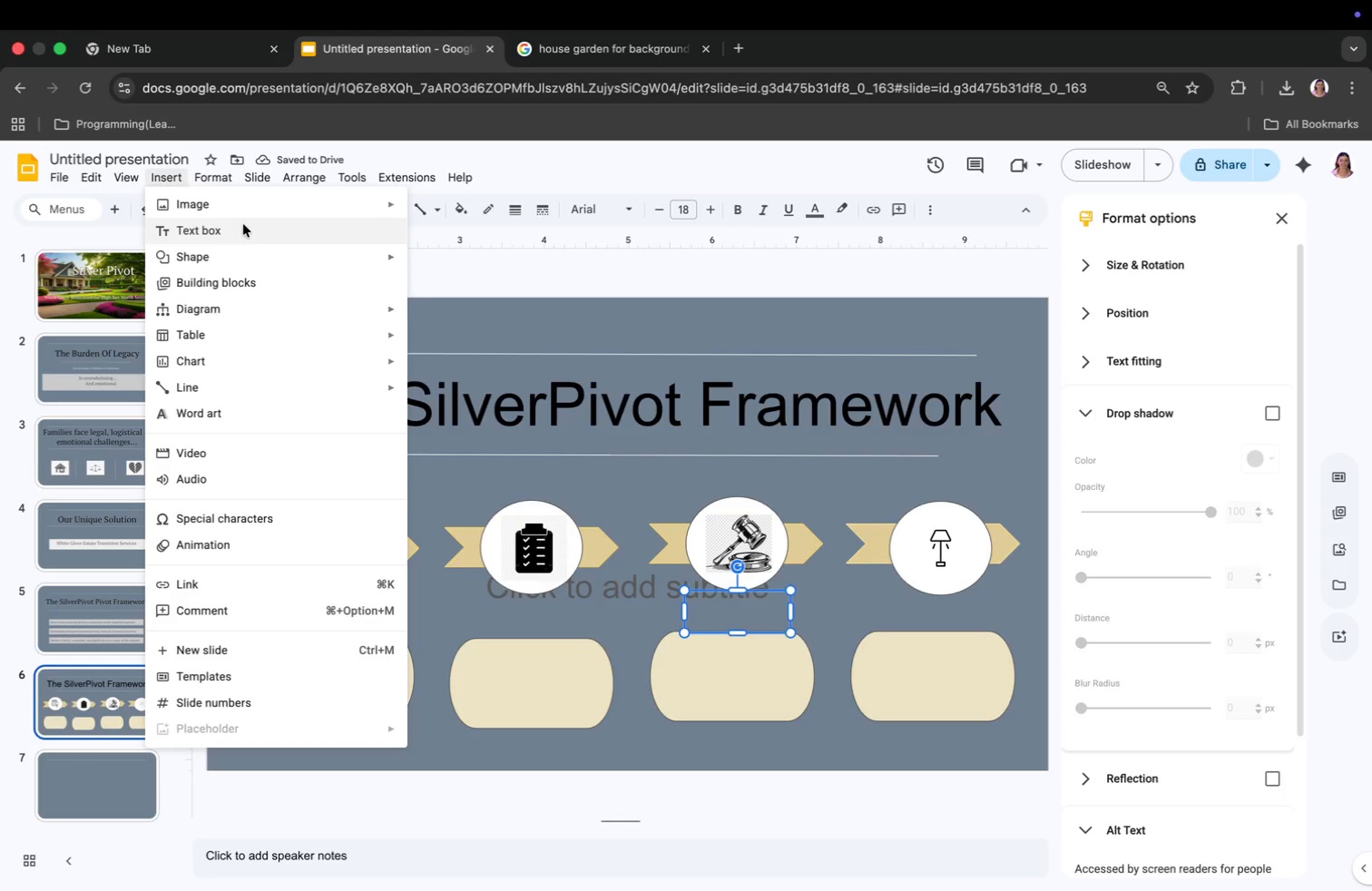 
left_click([243, 224])
 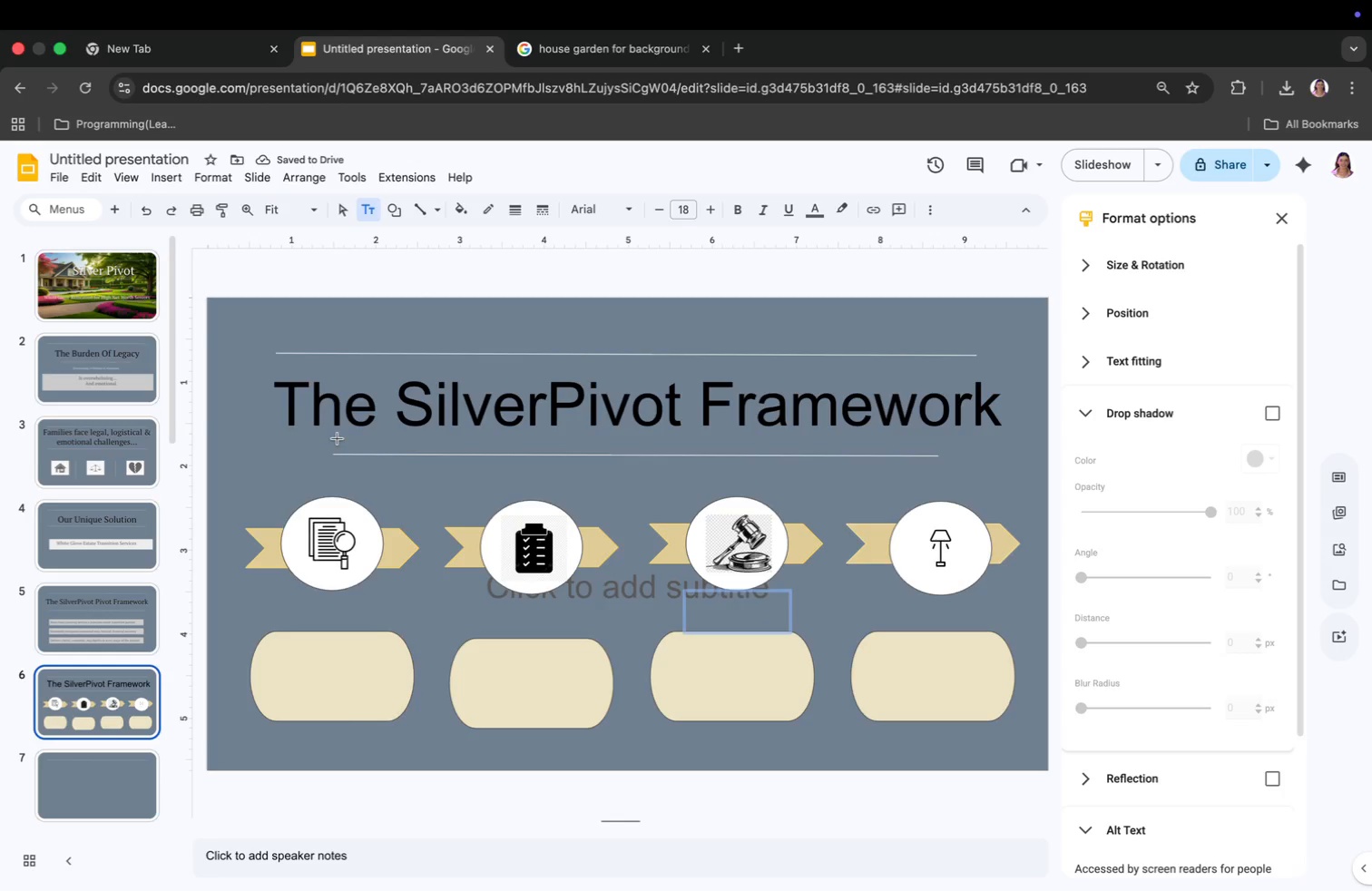 
left_click([961, 611])
 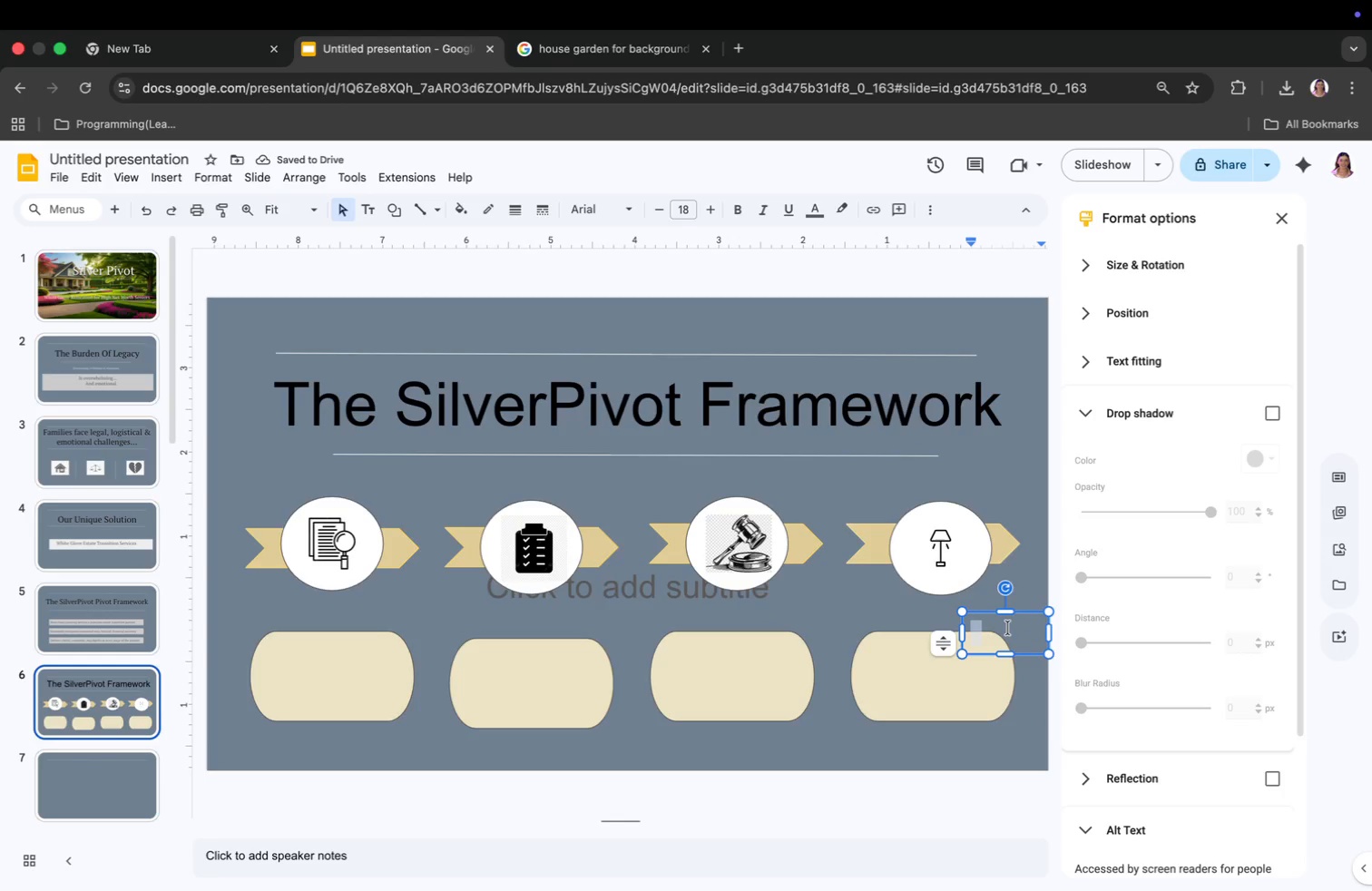 
left_click_drag(start_coordinate=[996, 635], to_coordinate=[1007, 632])
 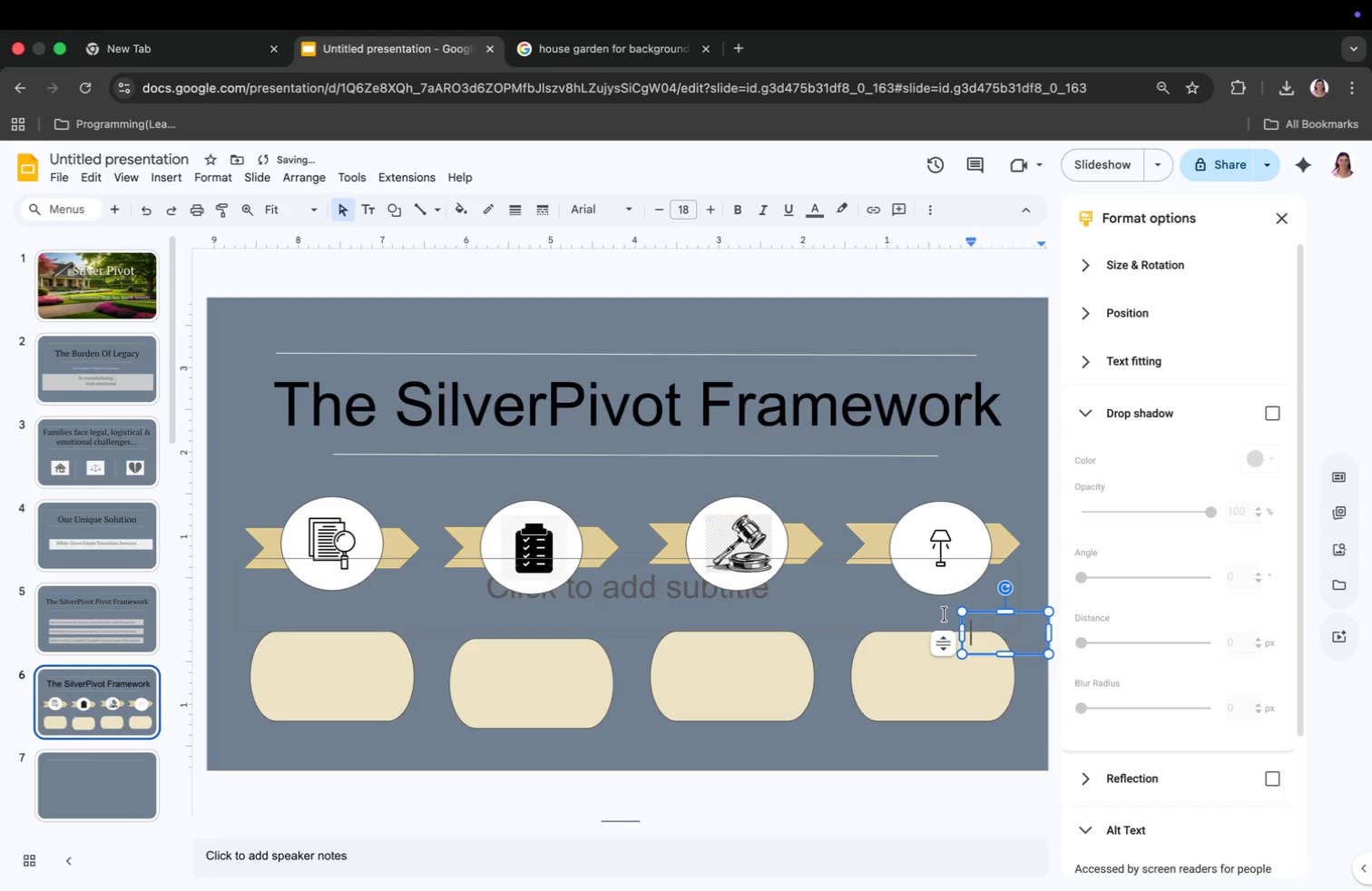 
left_click([1006, 622])
 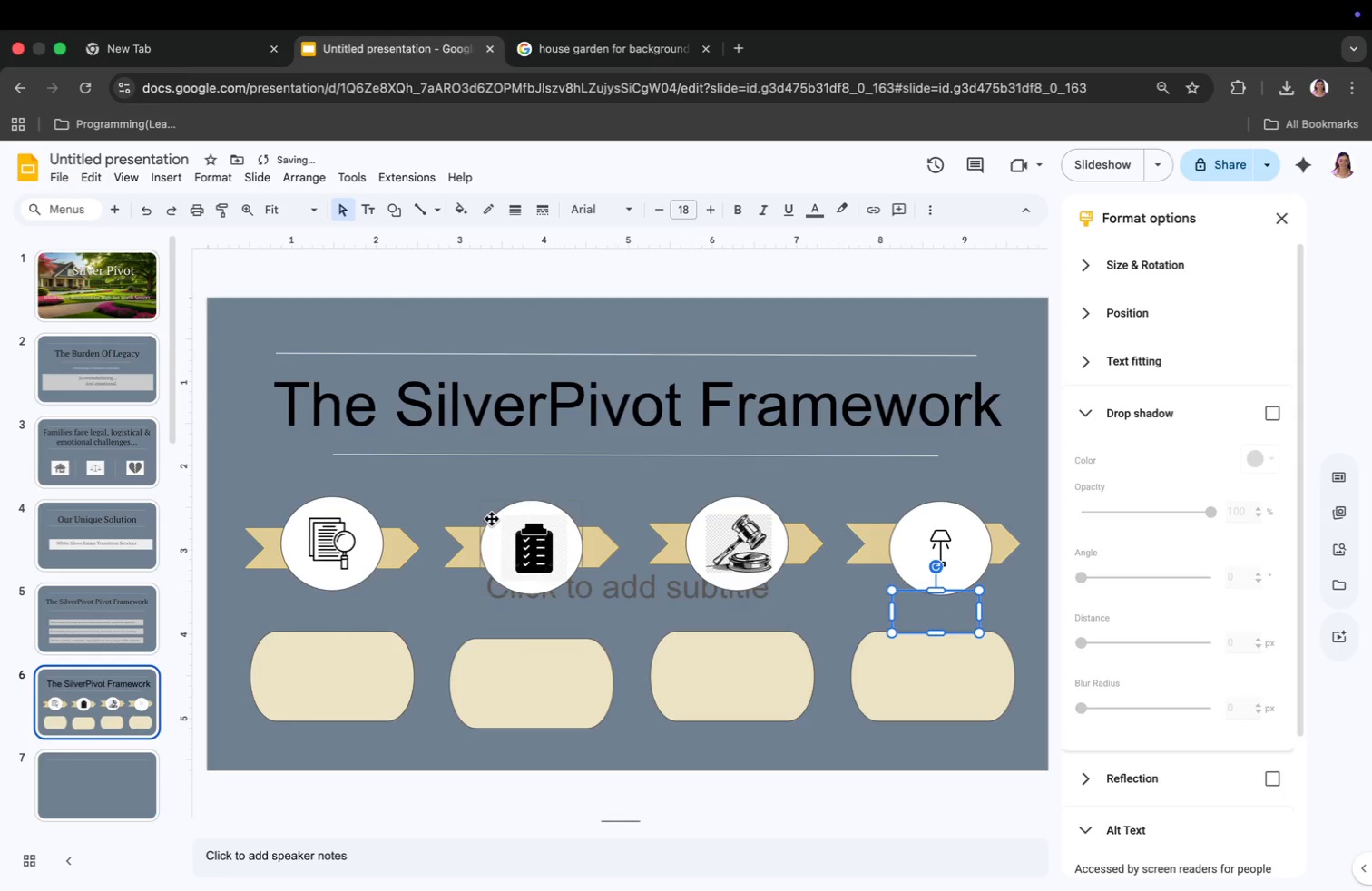 
left_click_drag(start_coordinate=[1006, 618], to_coordinate=[939, 598])
 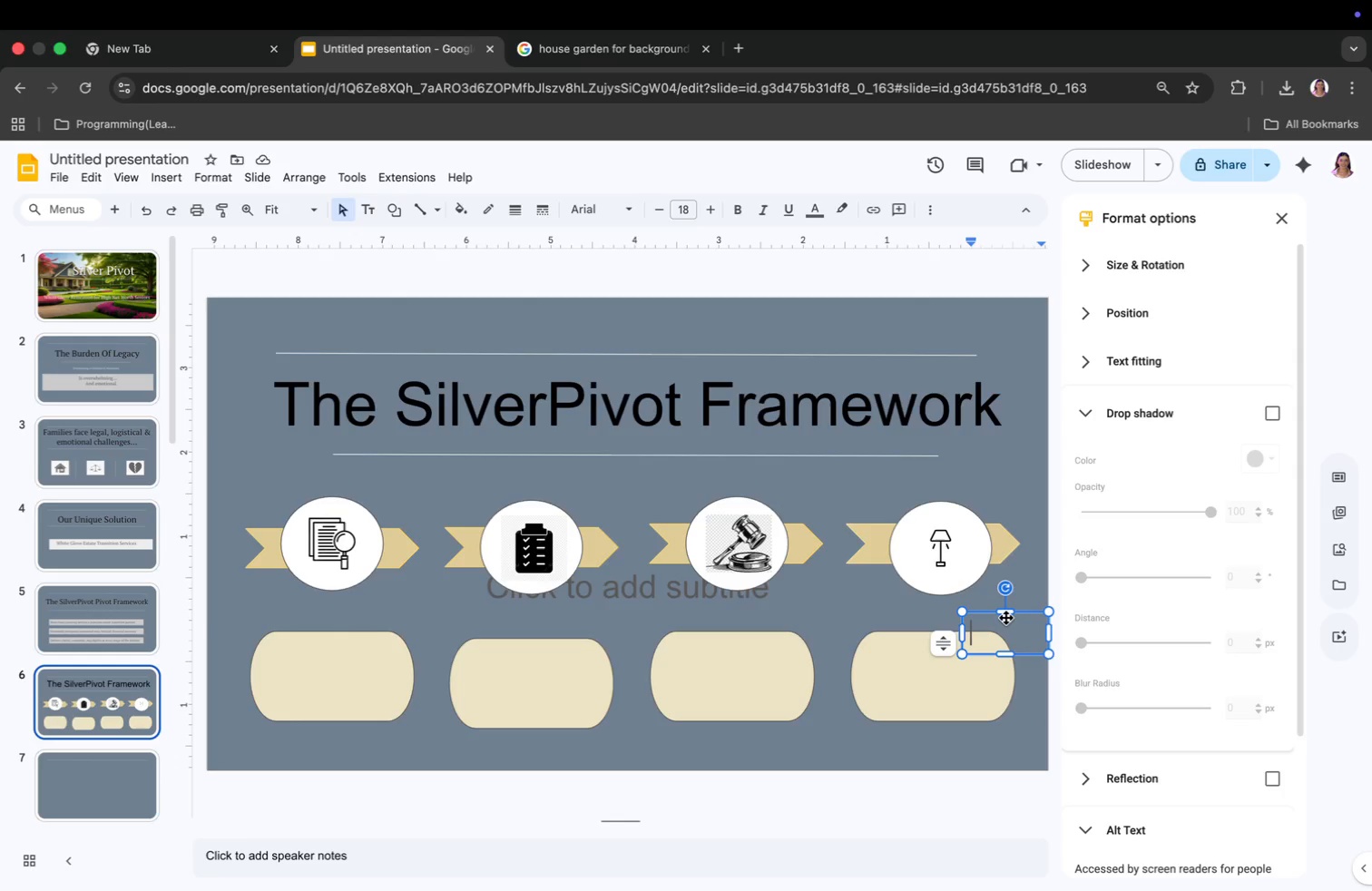 
type(S)
key(Backspace)
type(Assrs)
key(Backspace)
key(Backspace)
type(es & Plan)
 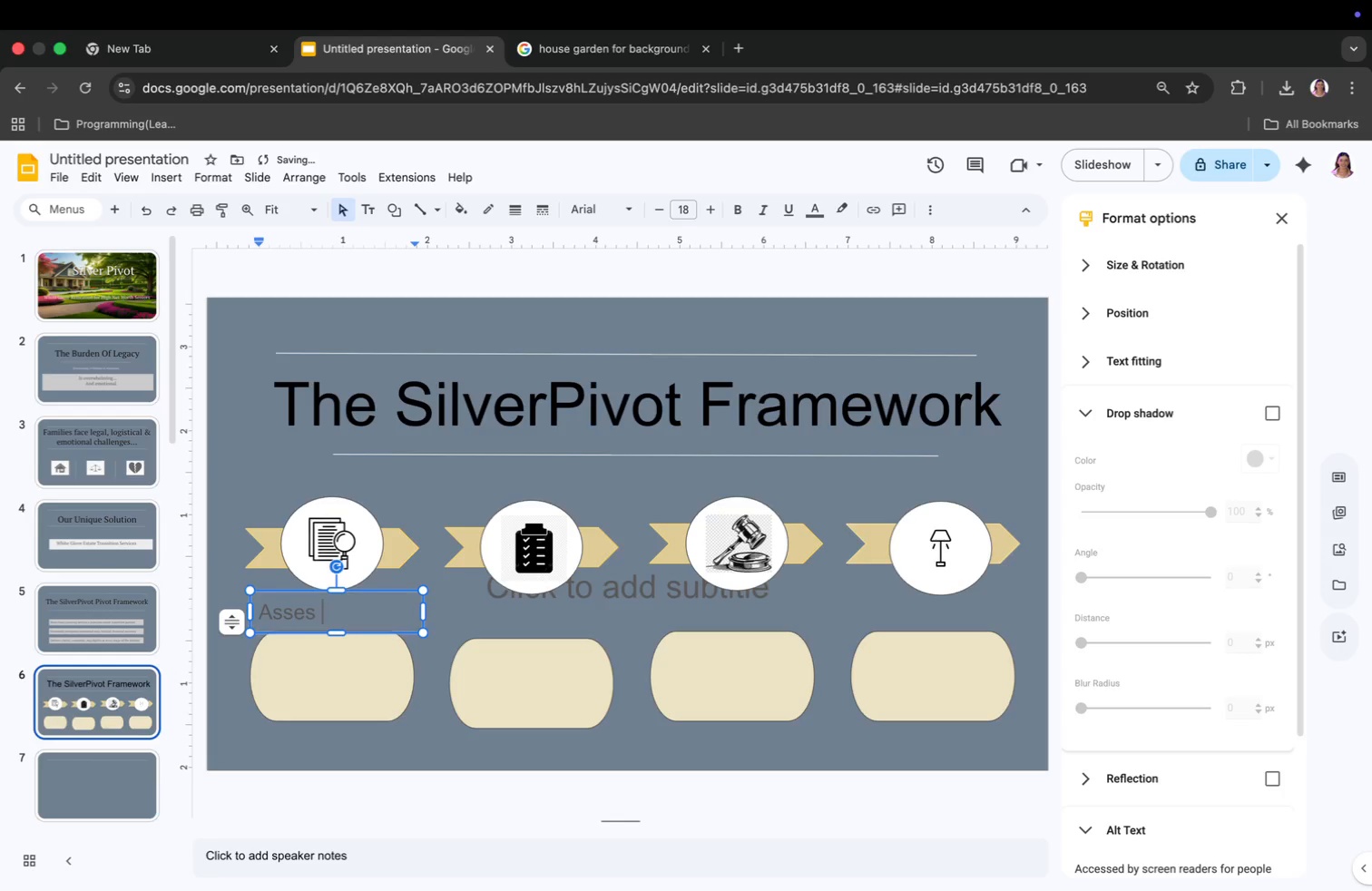 
key(CapsLock)
 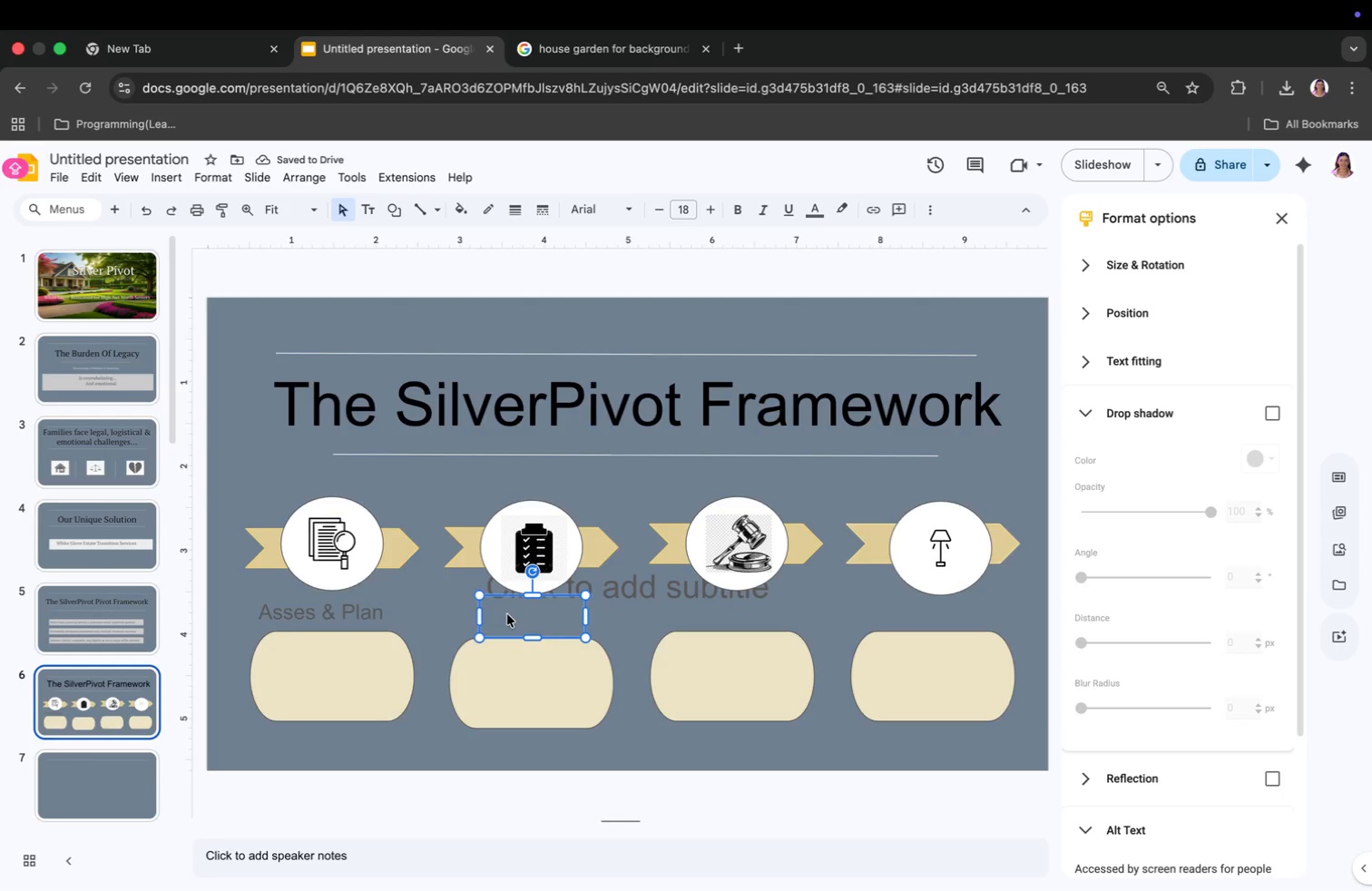 
key(O)
 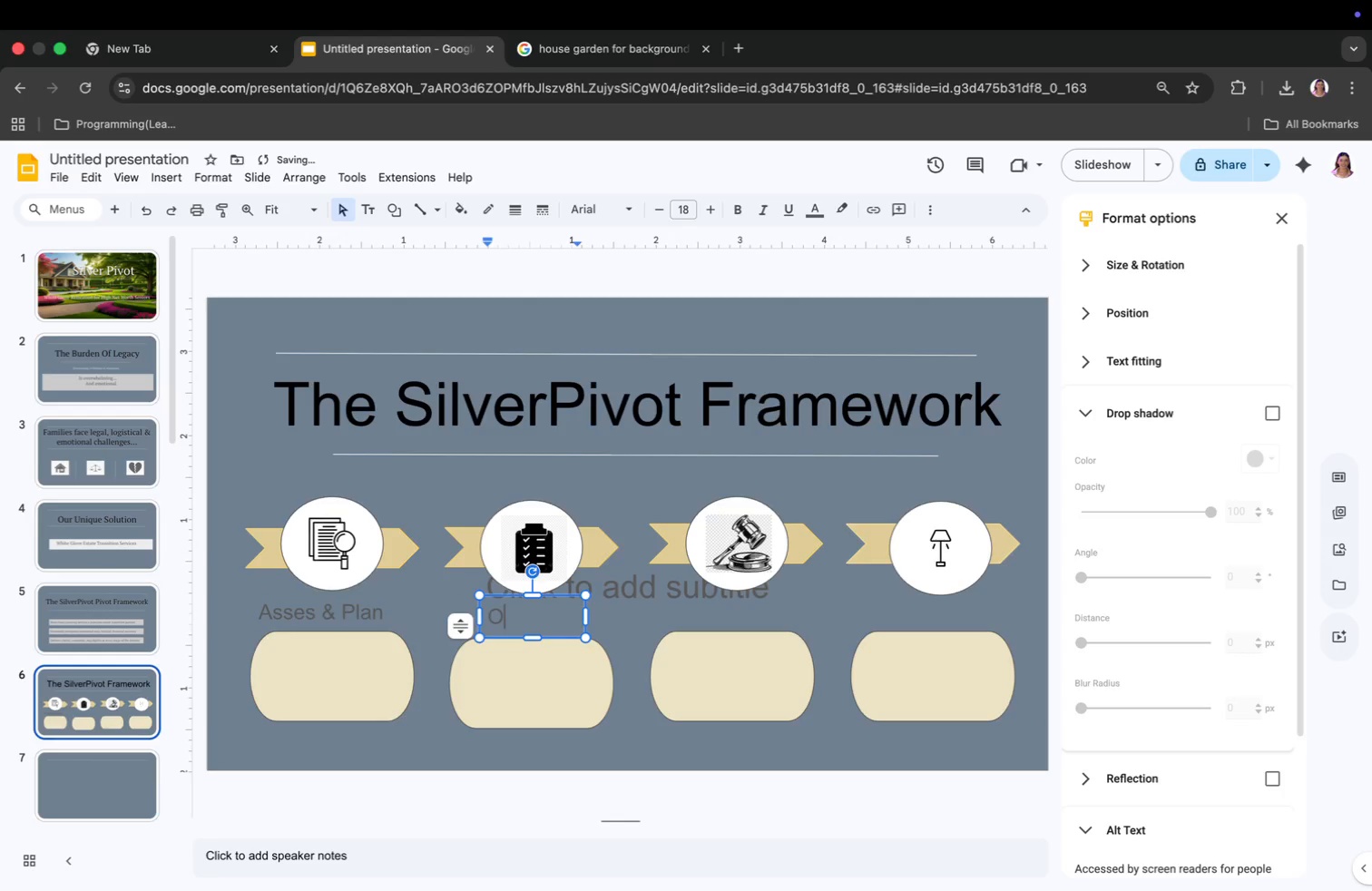 
key(CapsLock)
 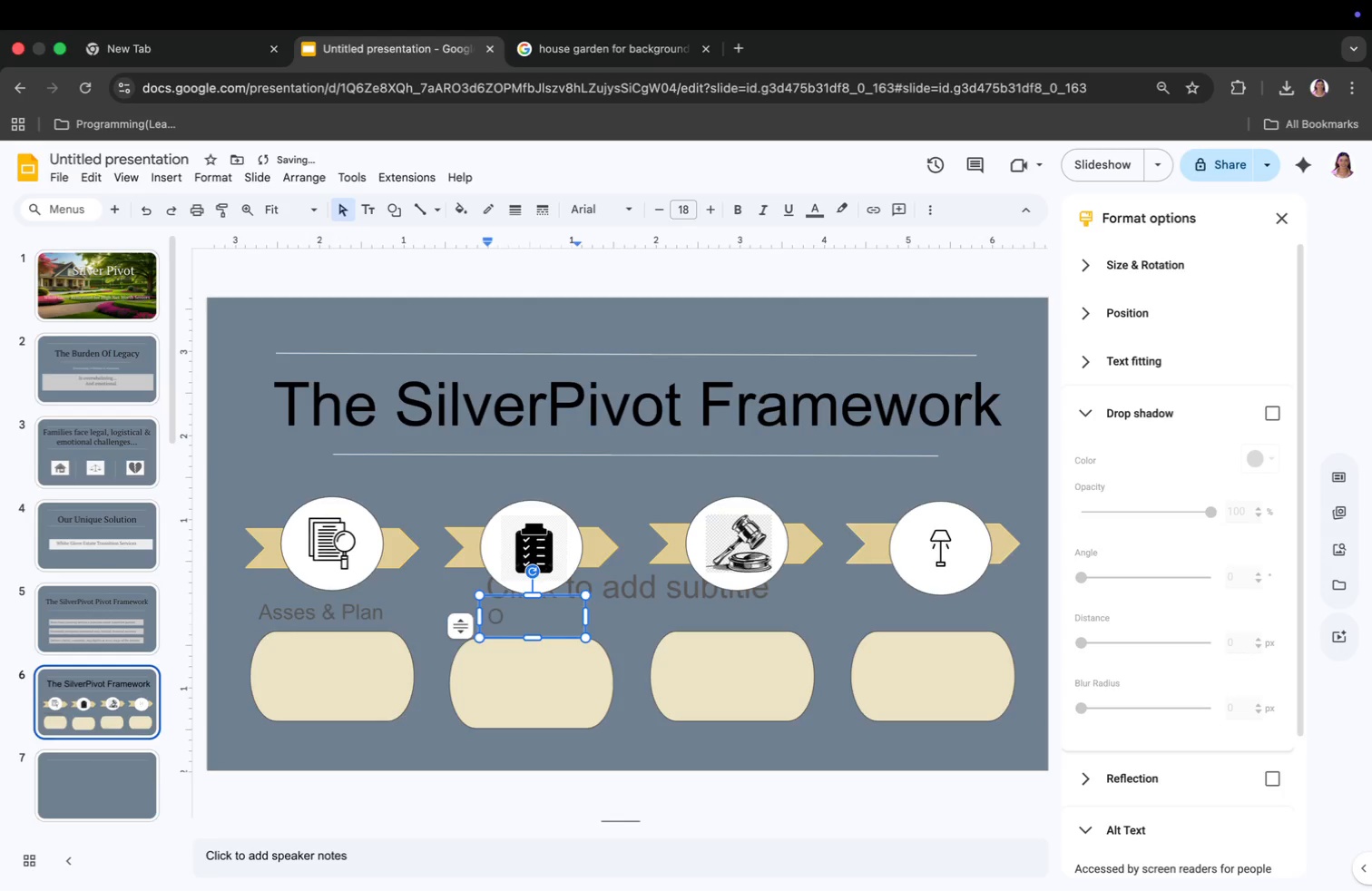 
key(R)
 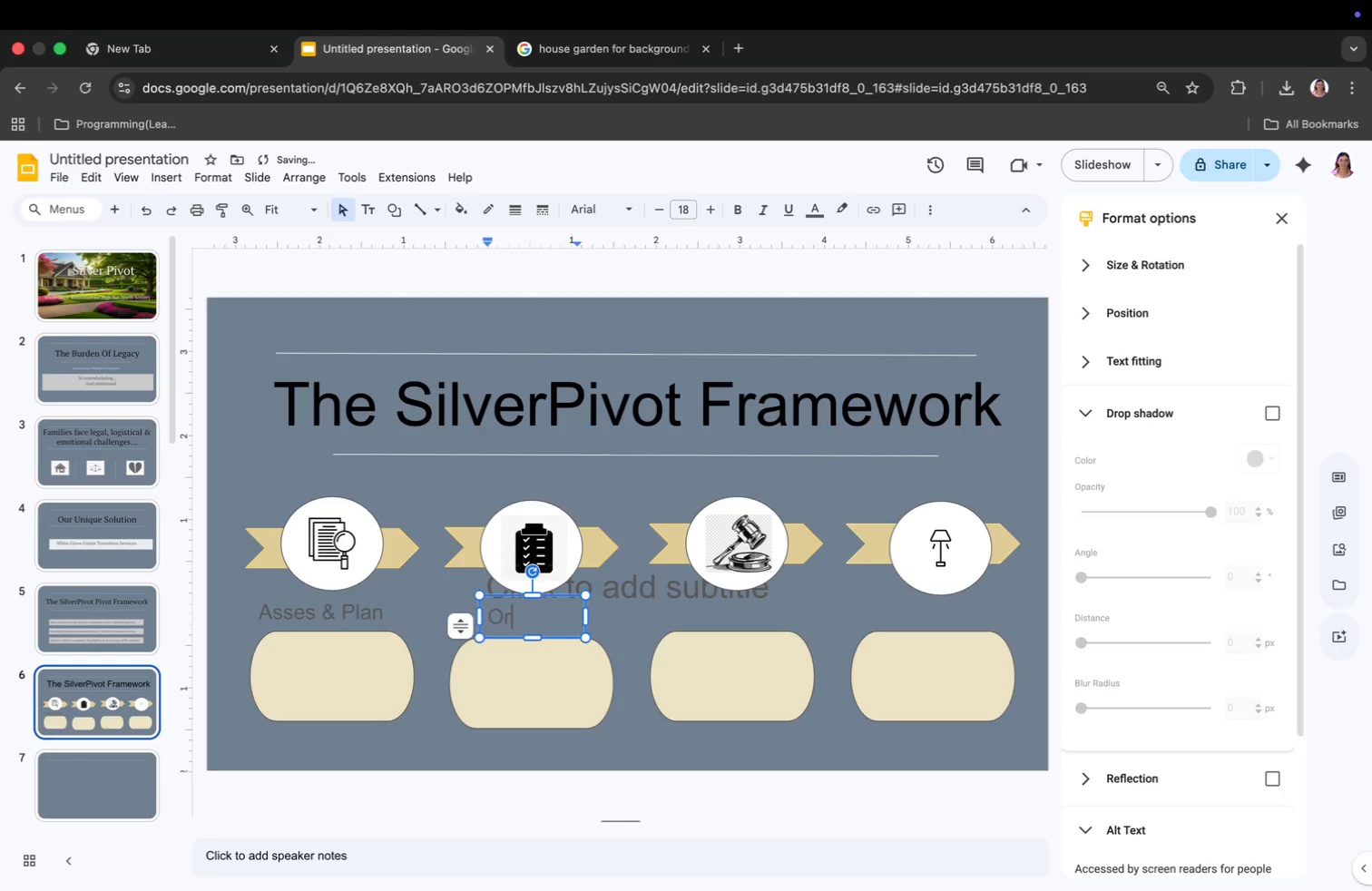 
type(ganize & Value)
 